 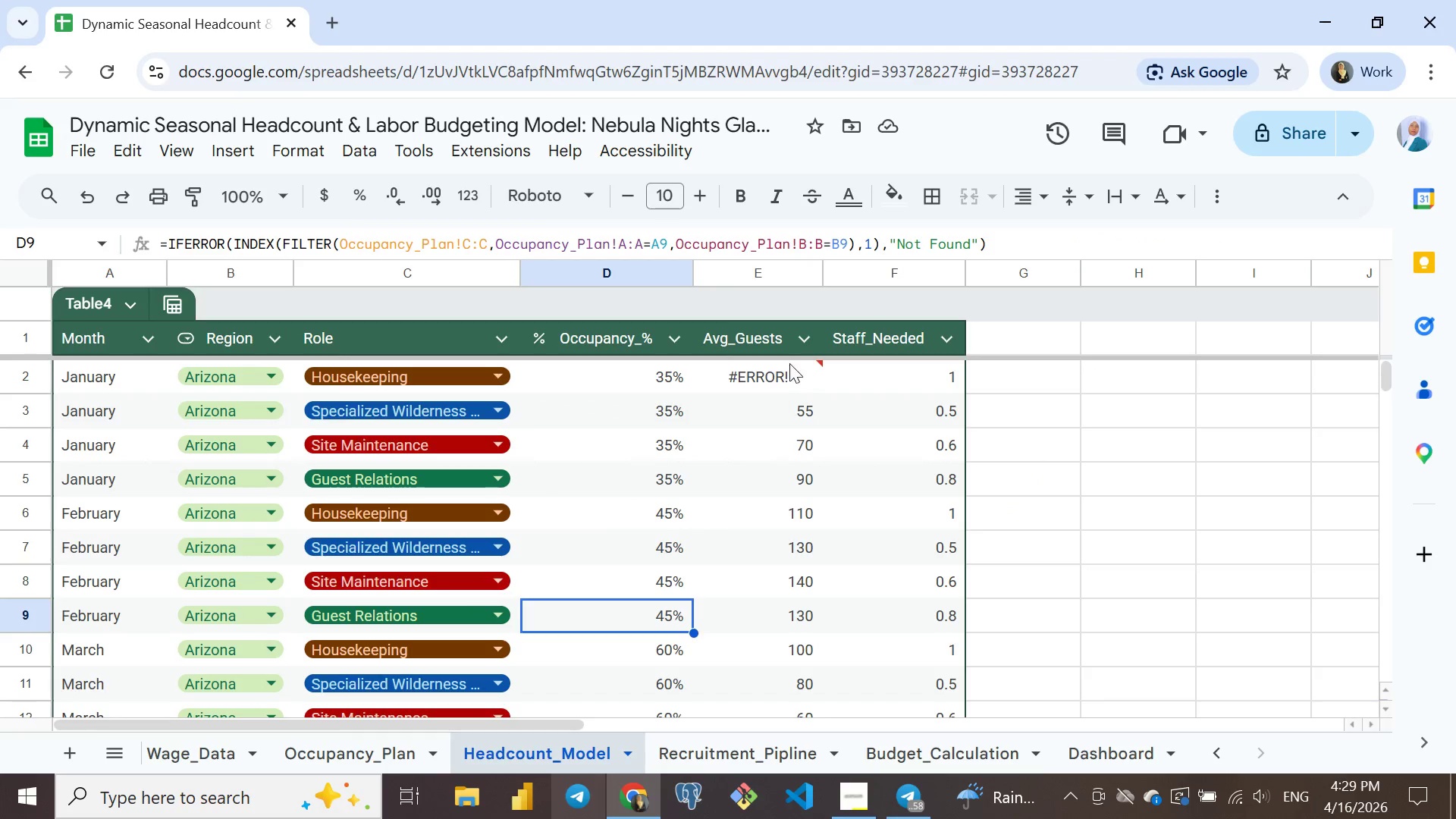 
left_click([785, 372])
 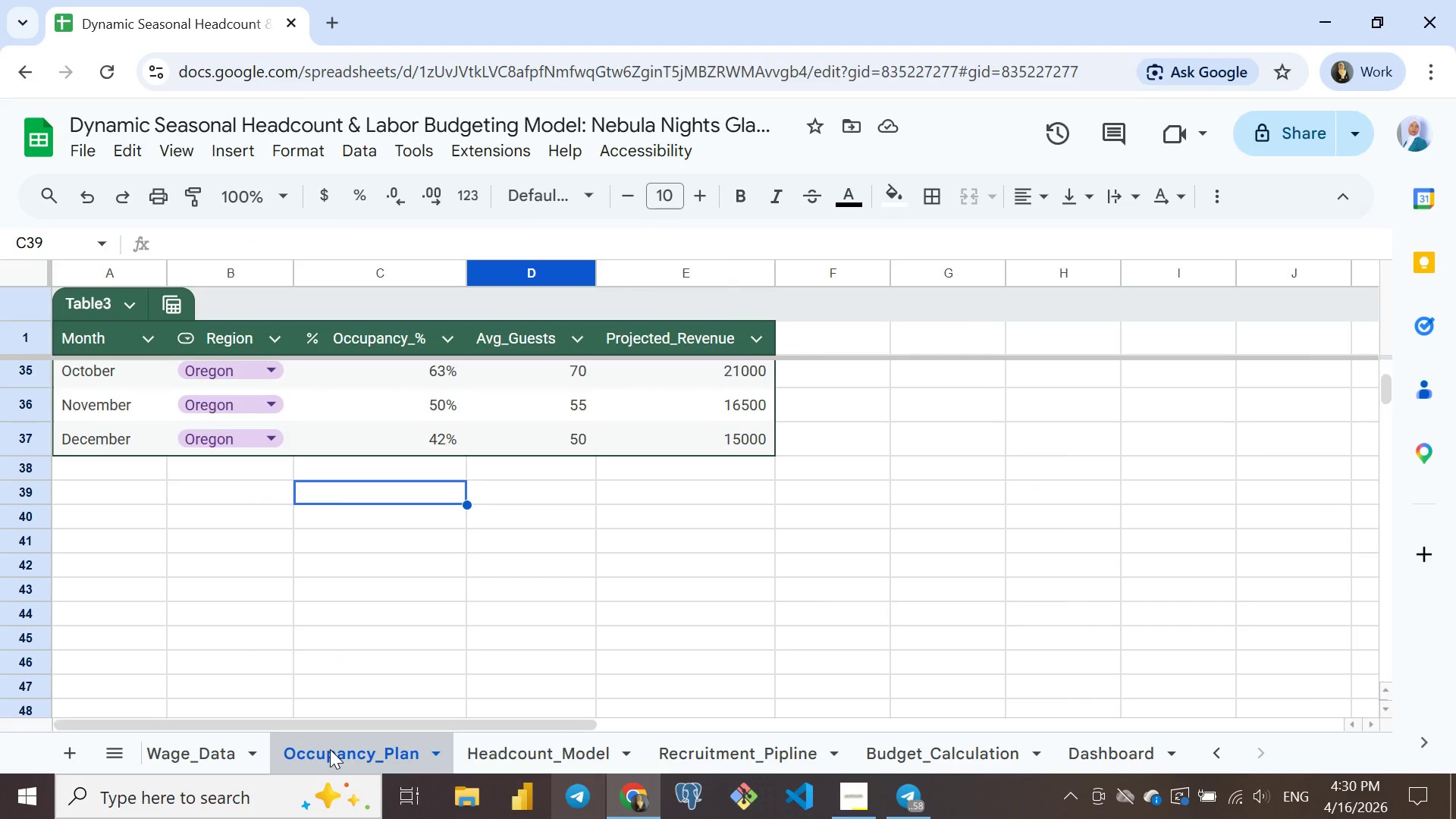 
left_click([330, 749])
 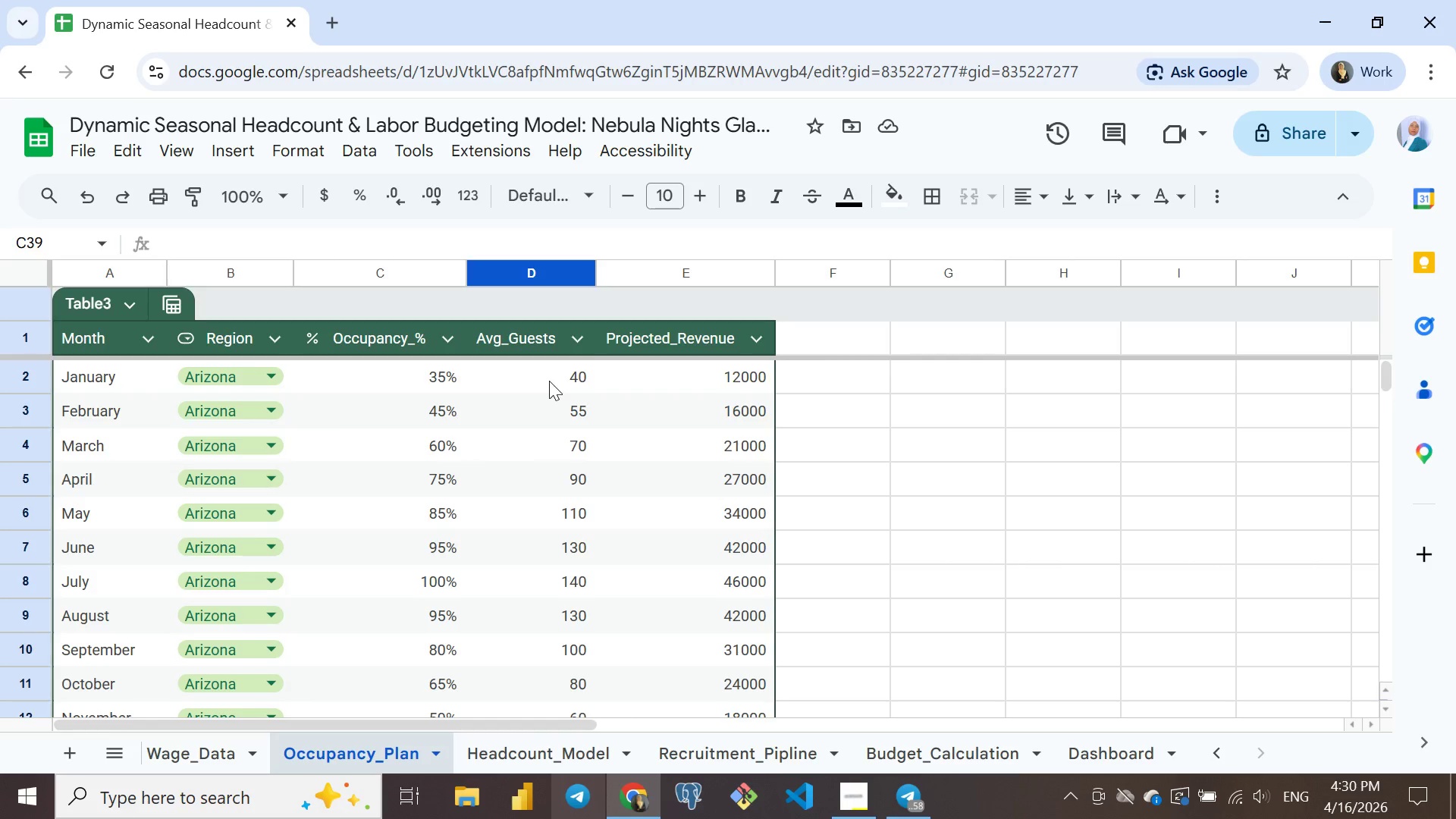 
left_click([549, 381])
 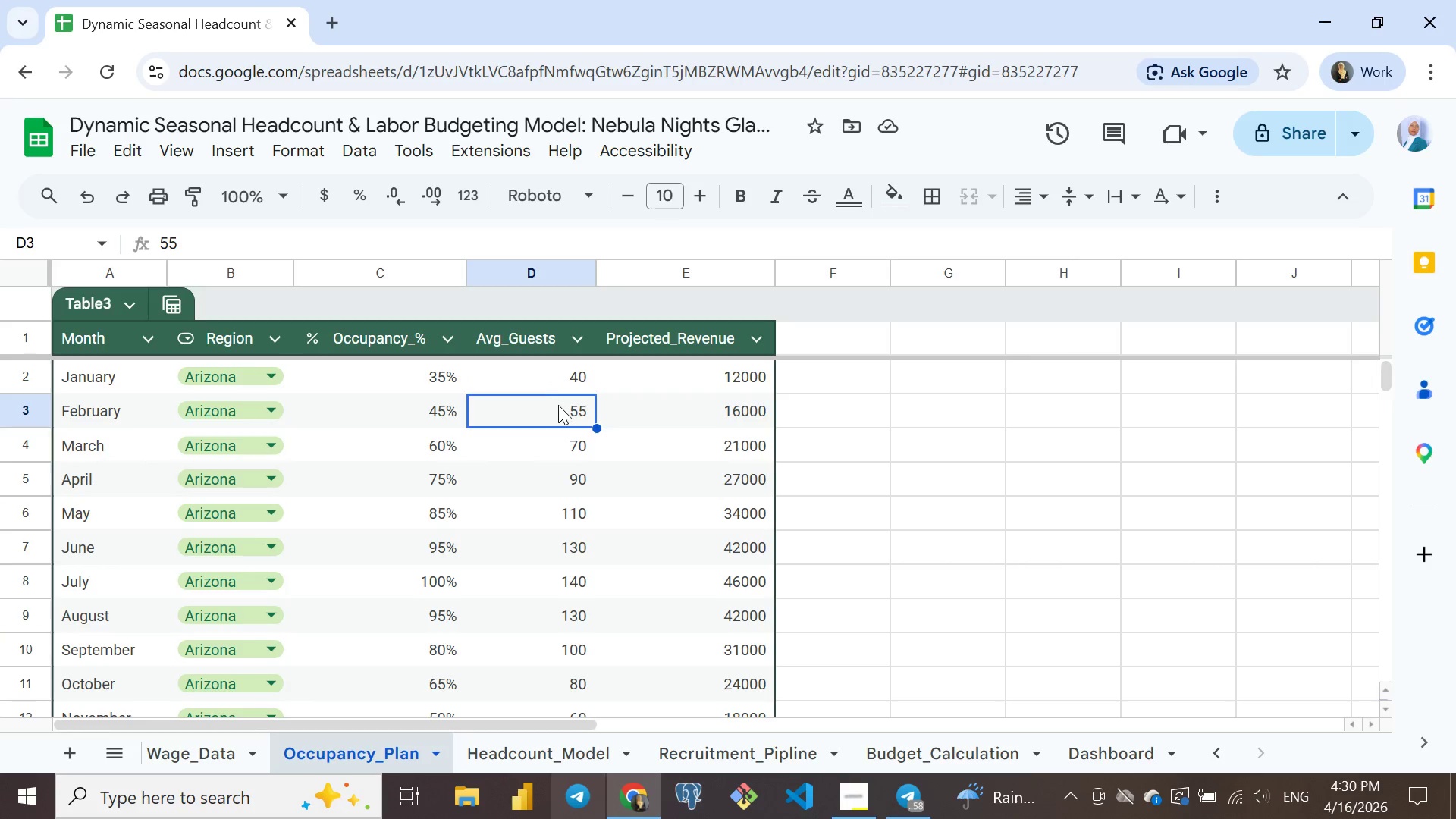 
left_click([556, 401])
 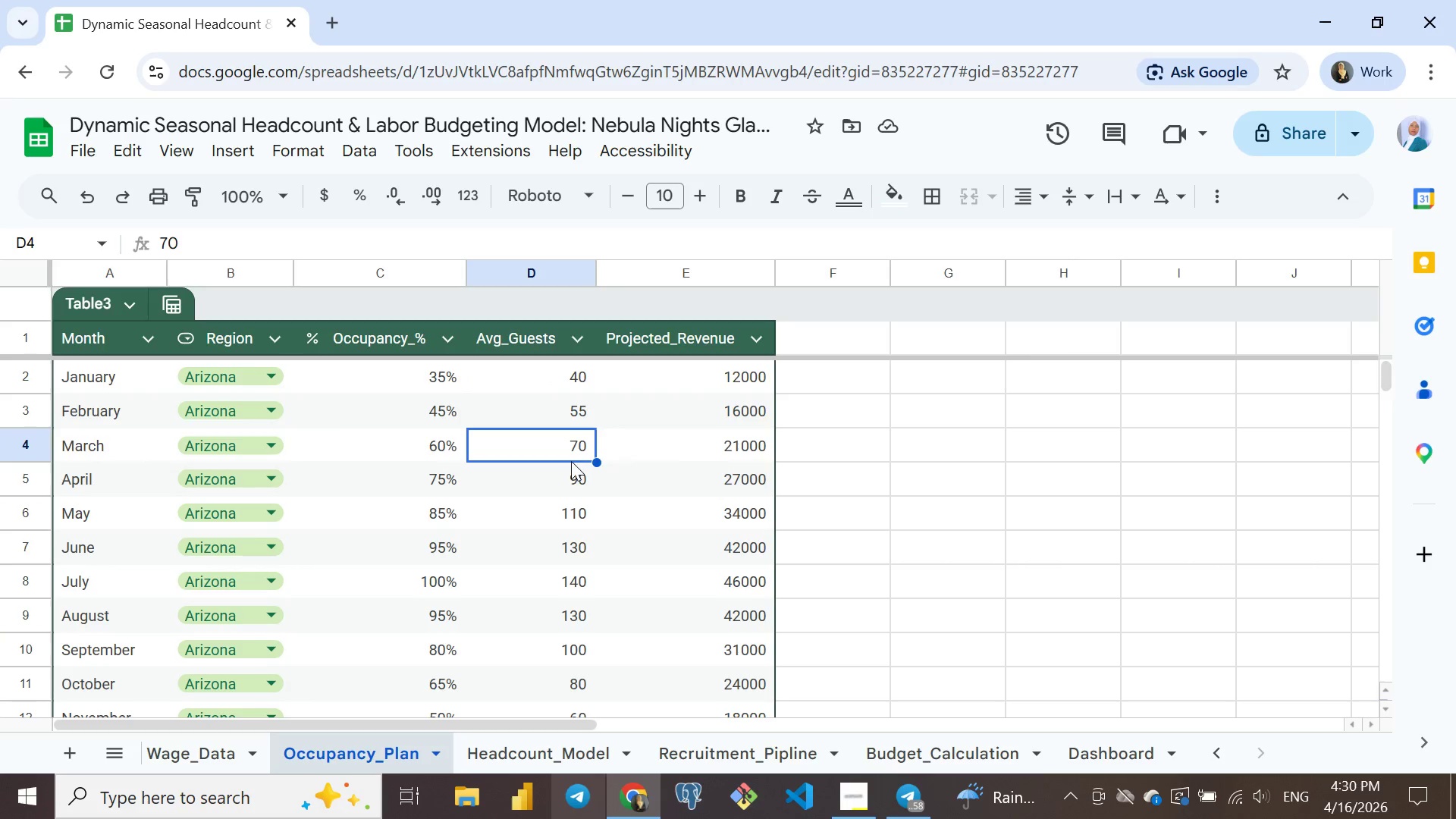 
left_click([567, 442])
 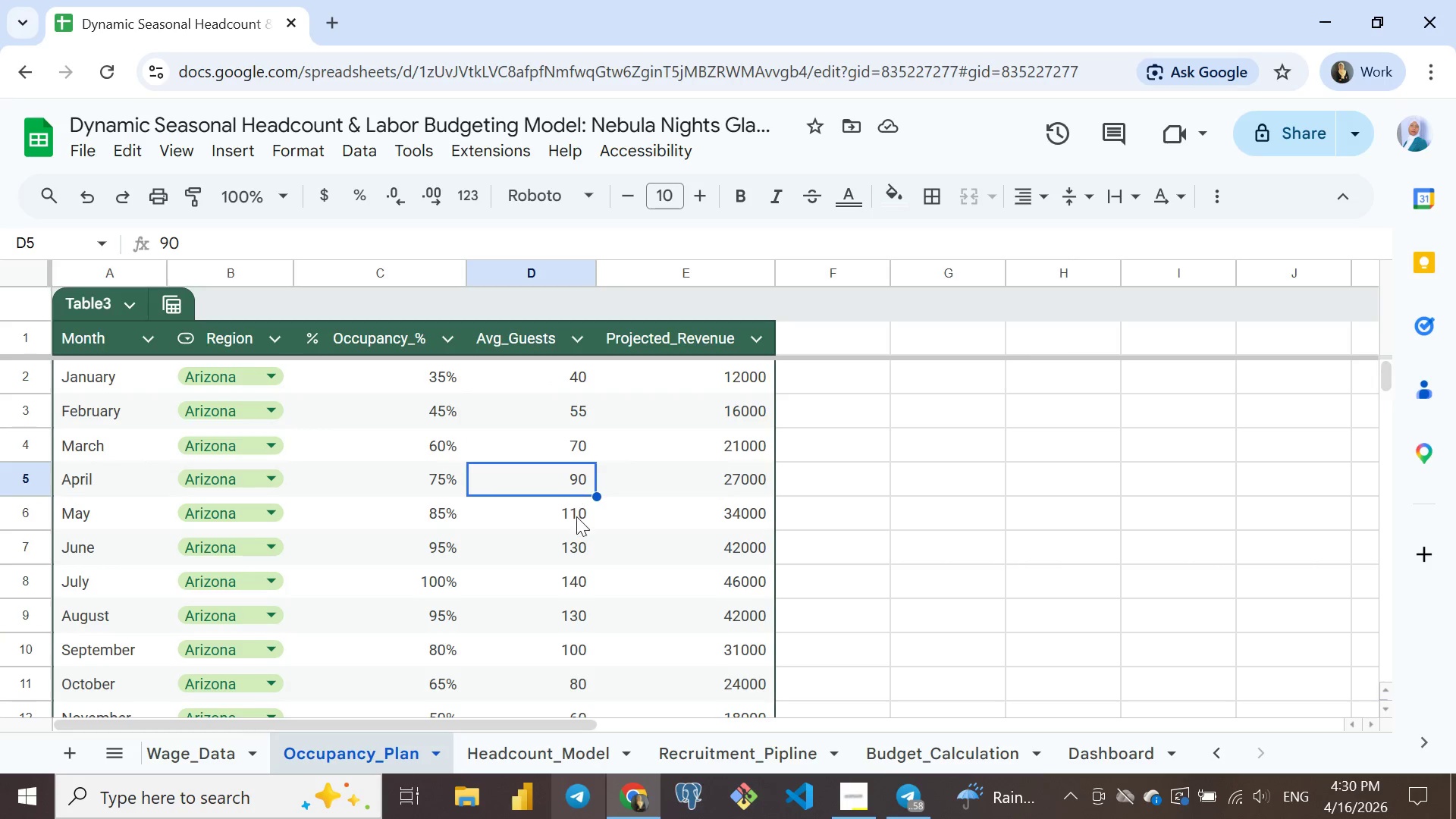 
left_click([573, 485])
 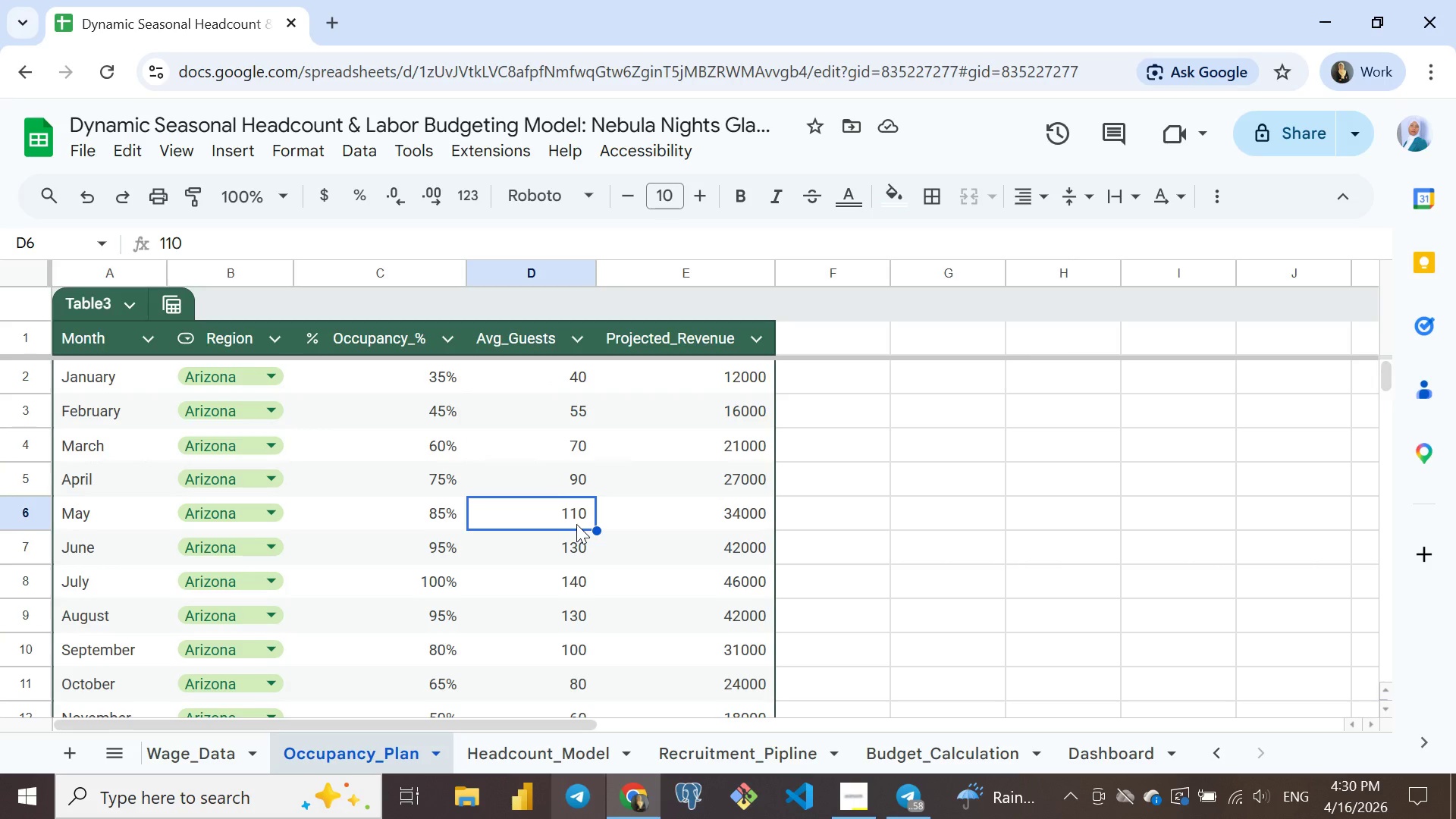 
left_click([576, 524])
 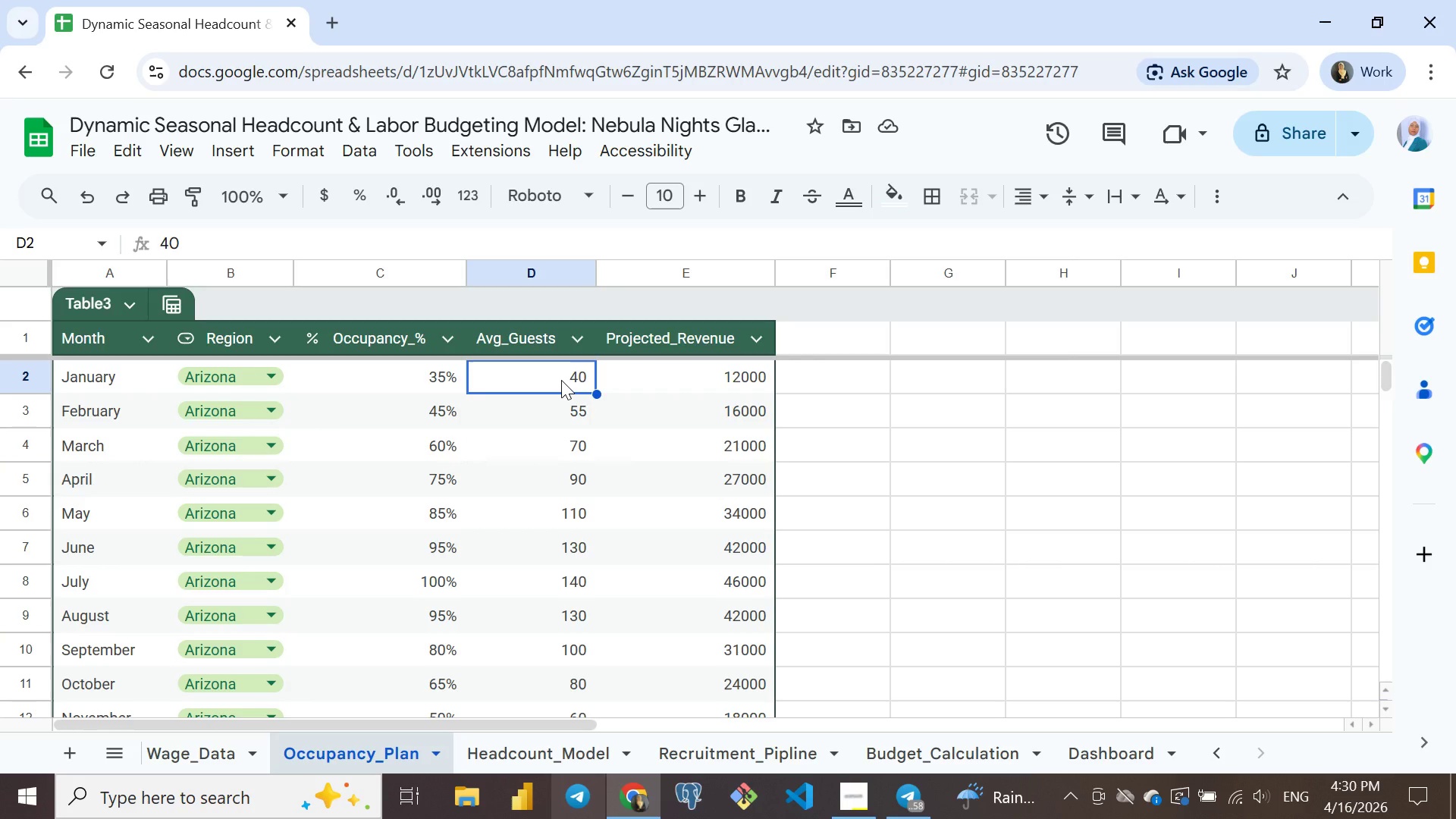 
left_click([561, 380])
 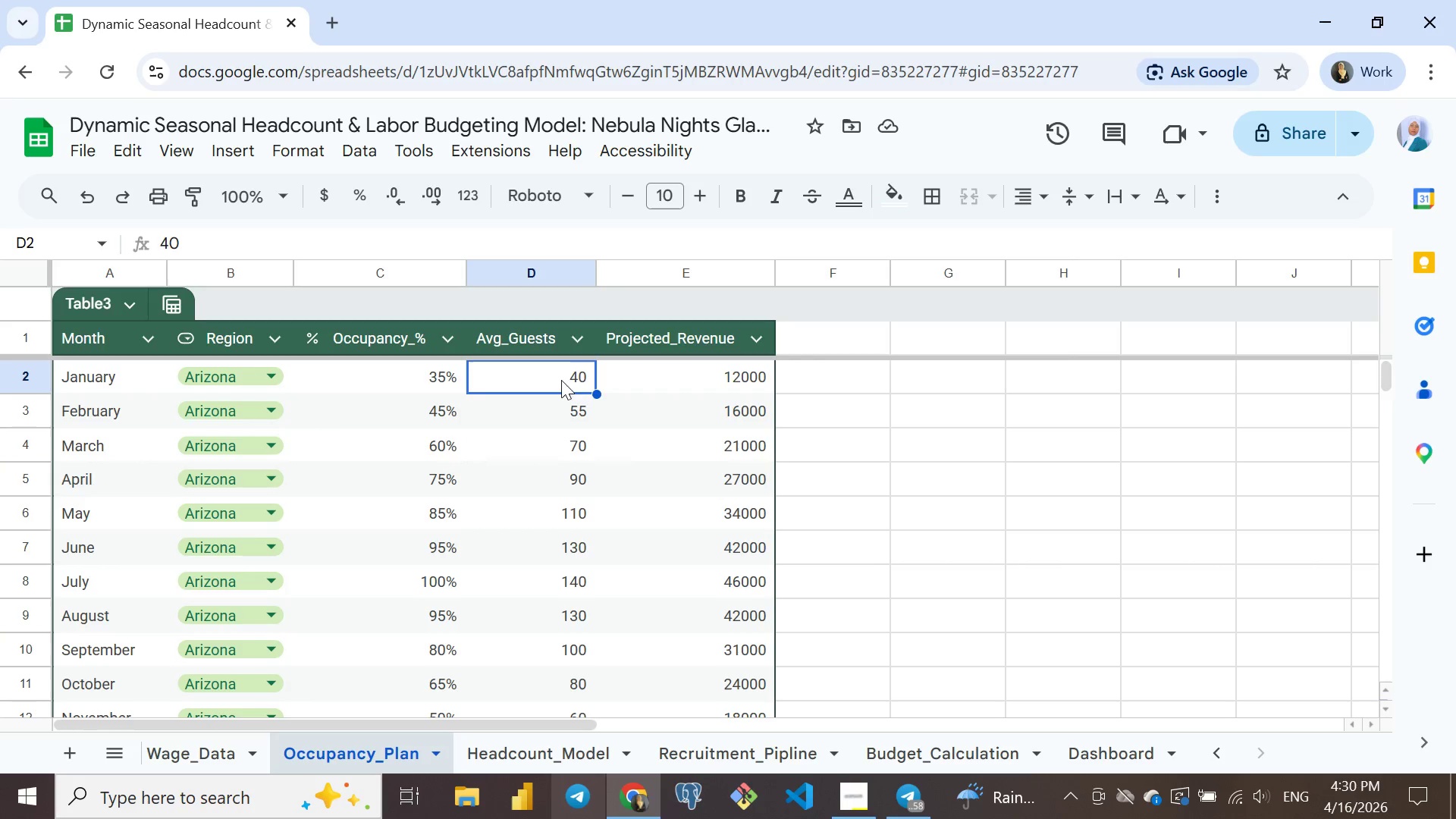 
wait(5.14)
 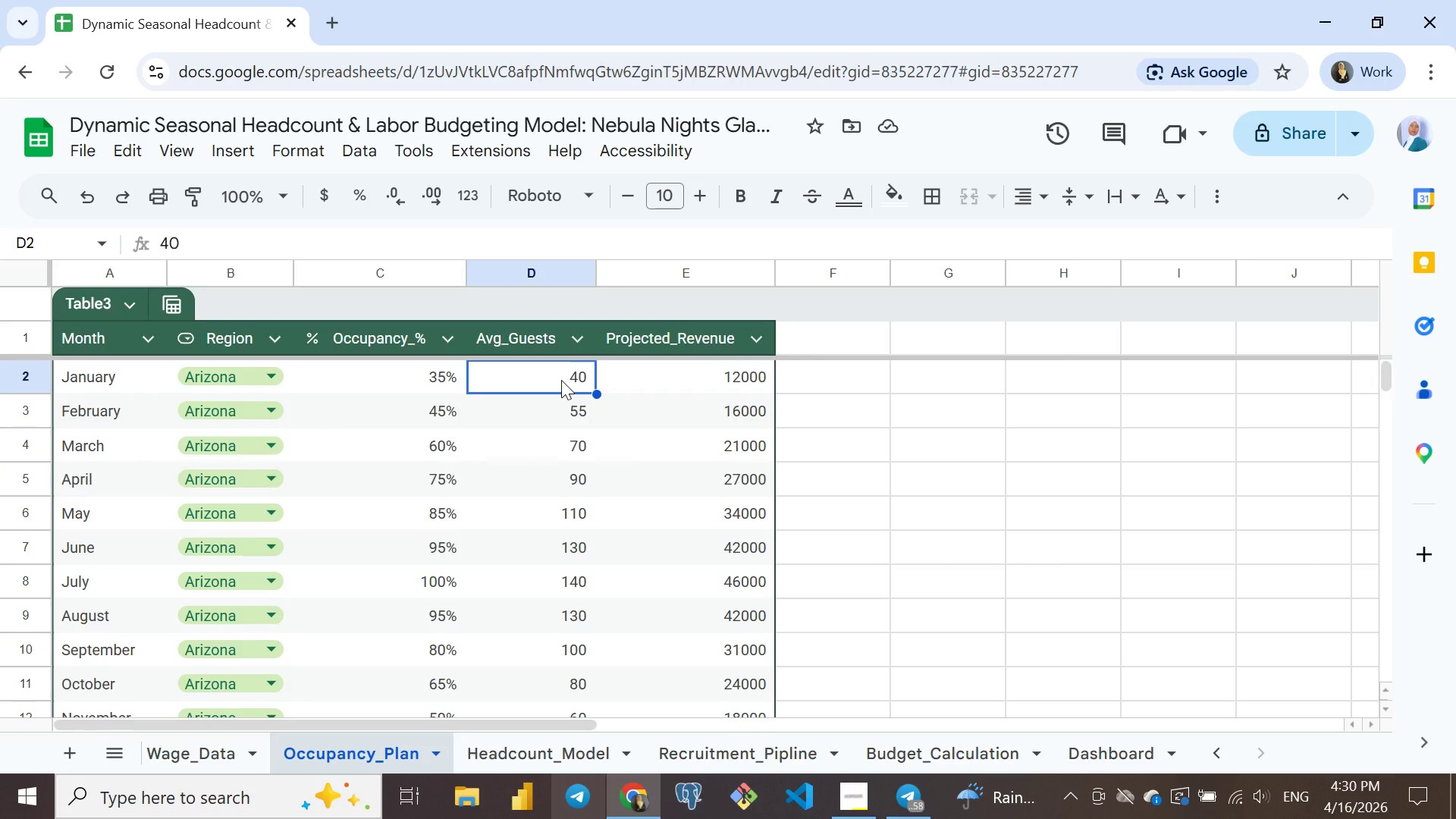 
left_click([564, 416])
 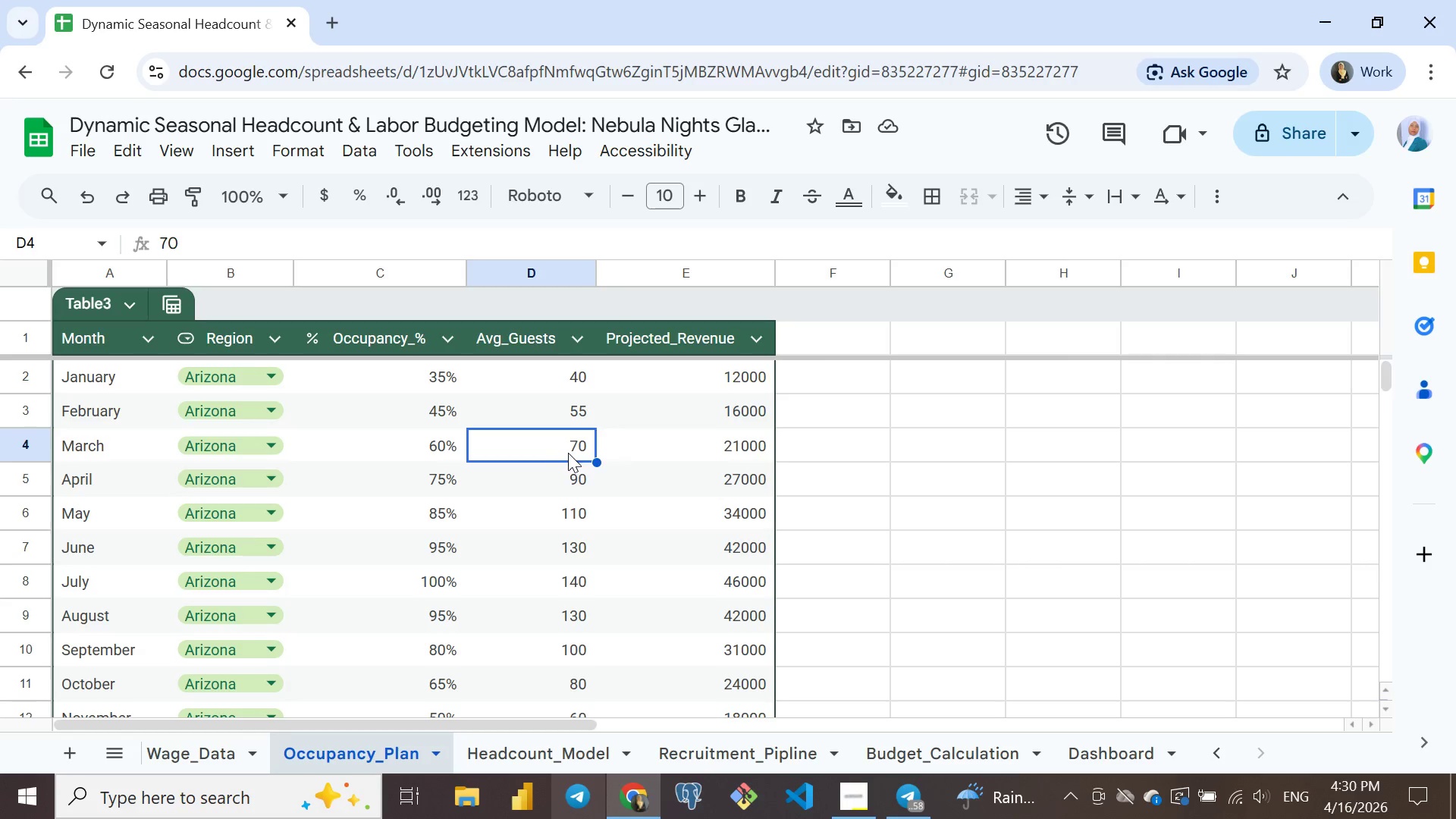 
left_click([567, 452])
 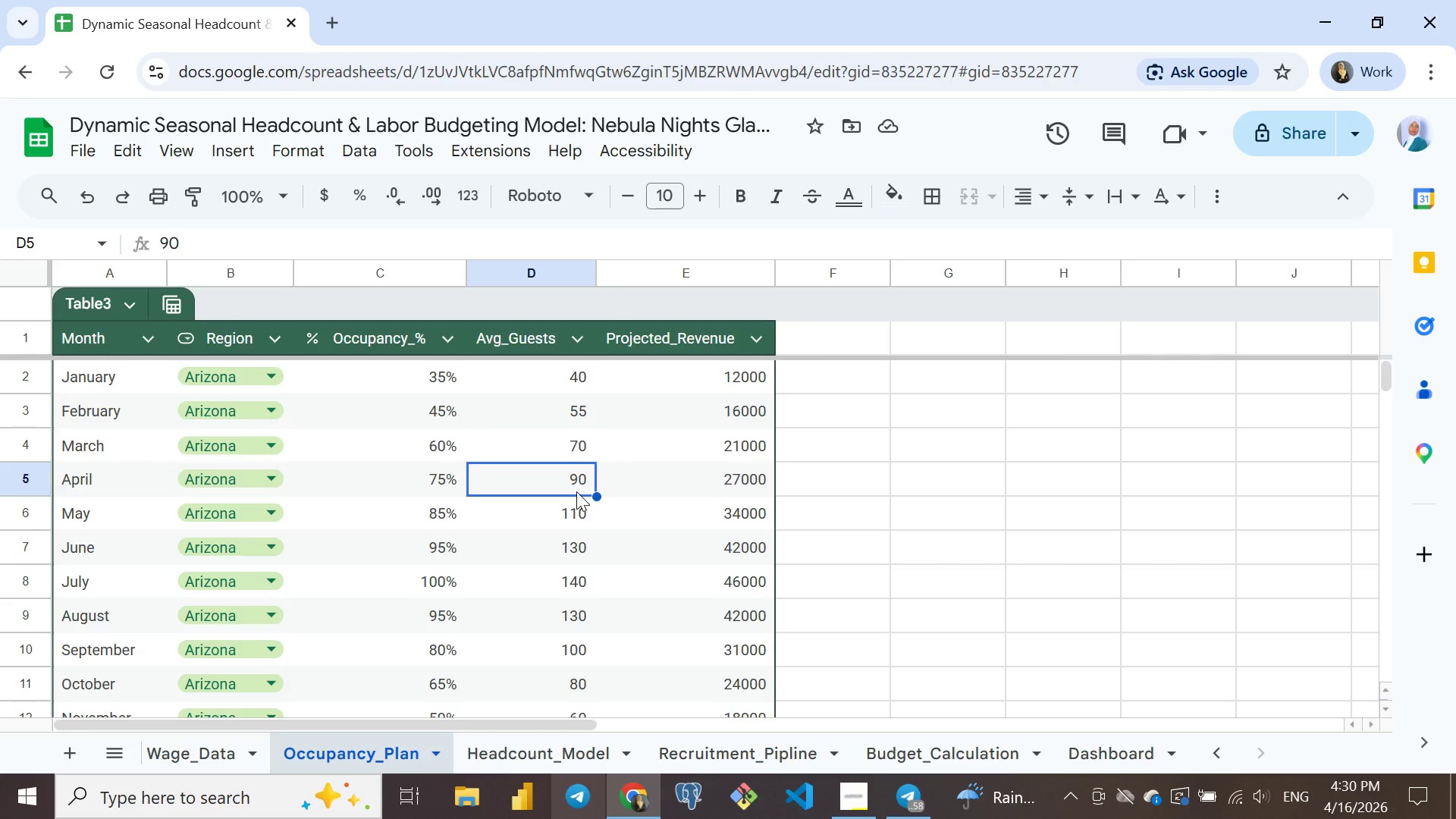 
left_click([576, 491])
 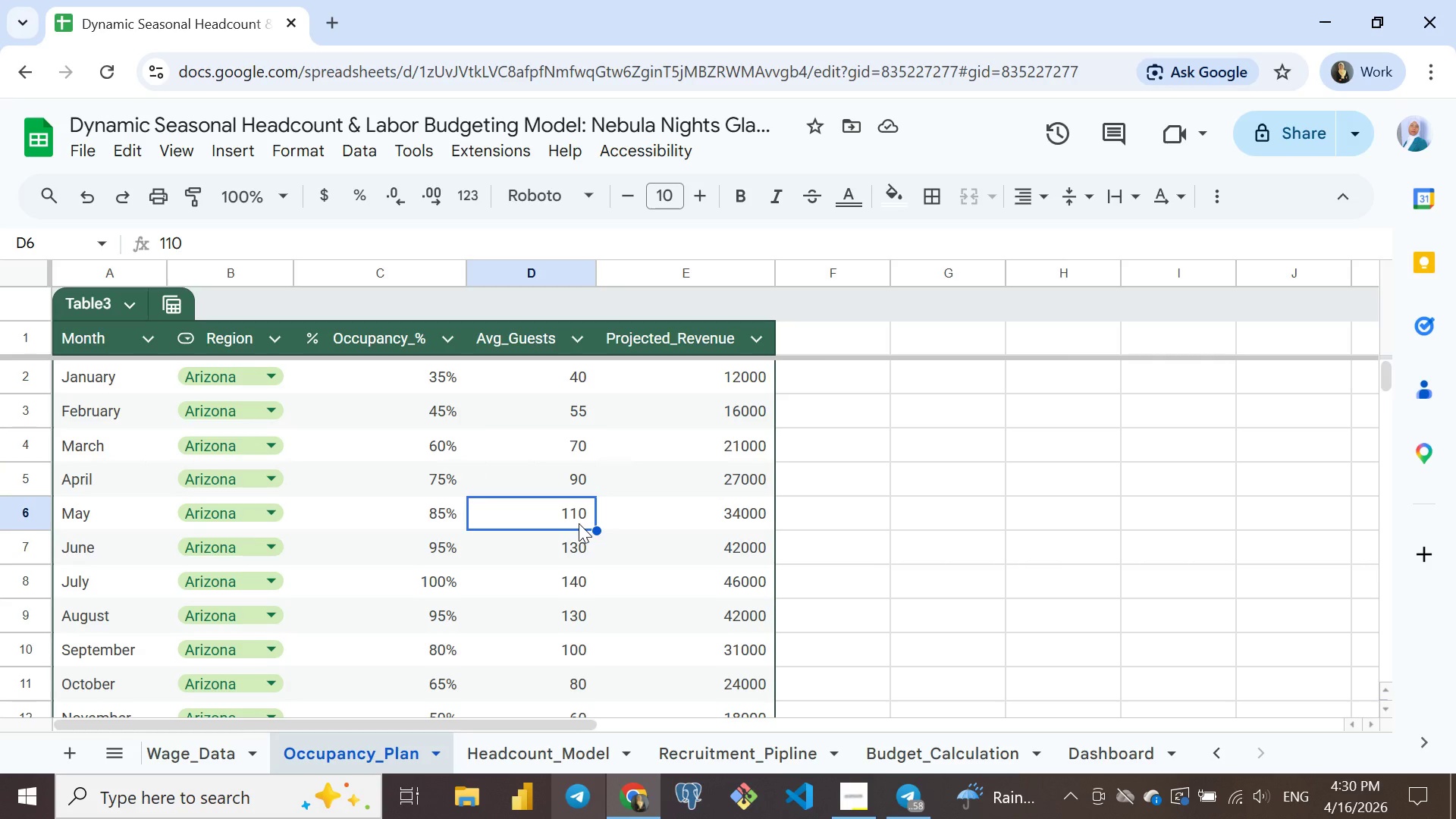 
left_click([579, 523])
 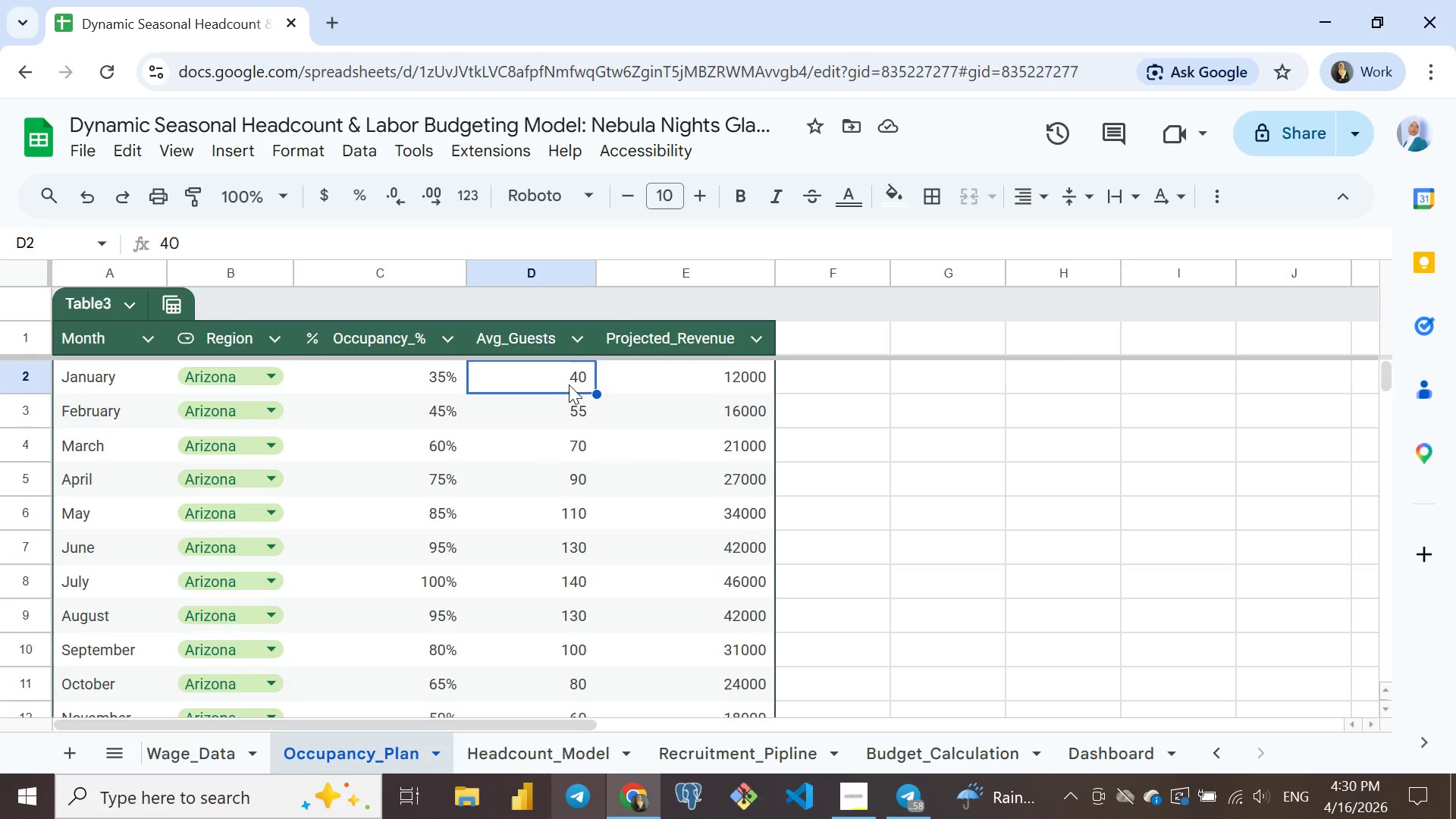 
left_click([569, 384])
 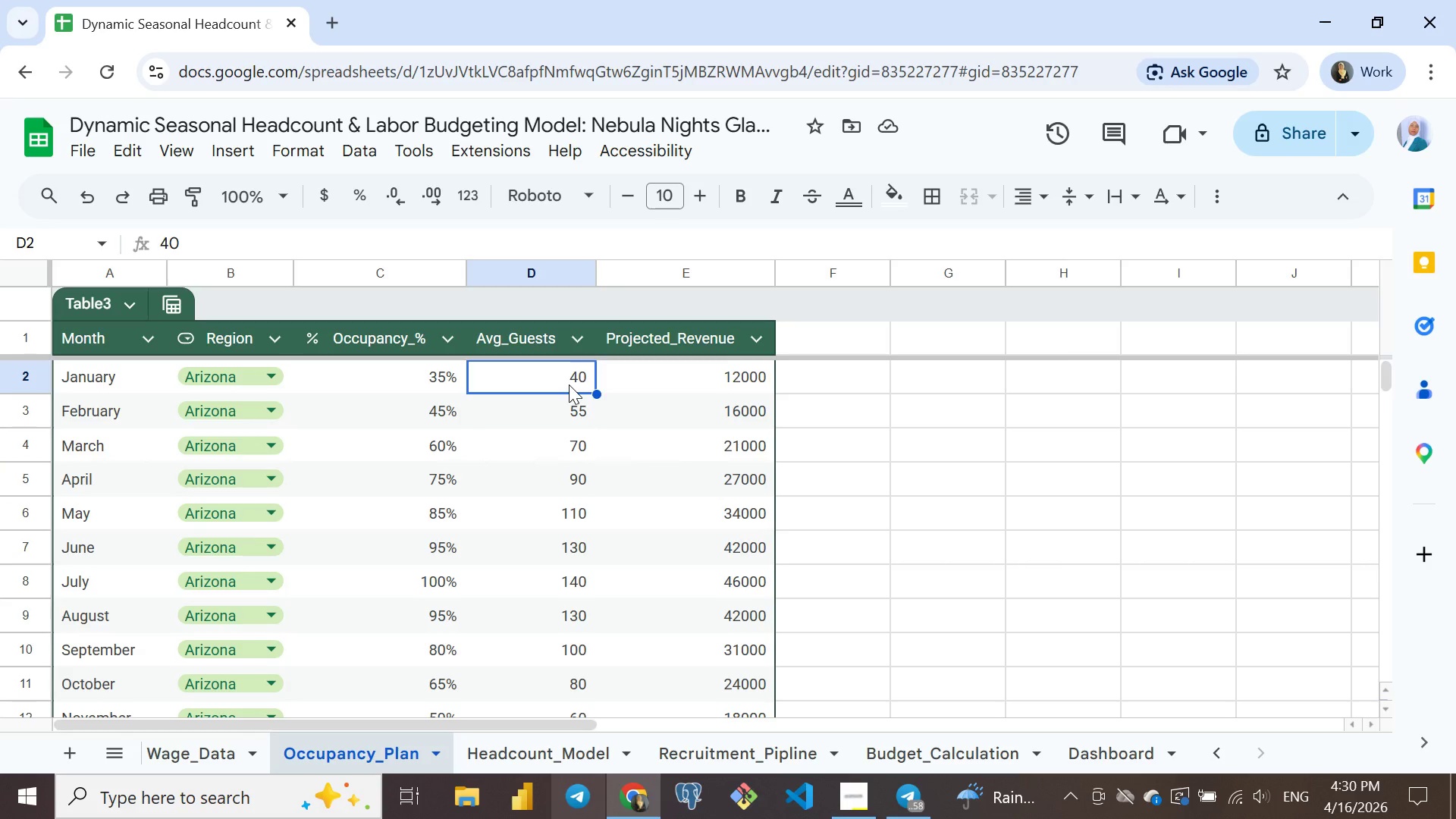 
wait(24.91)
 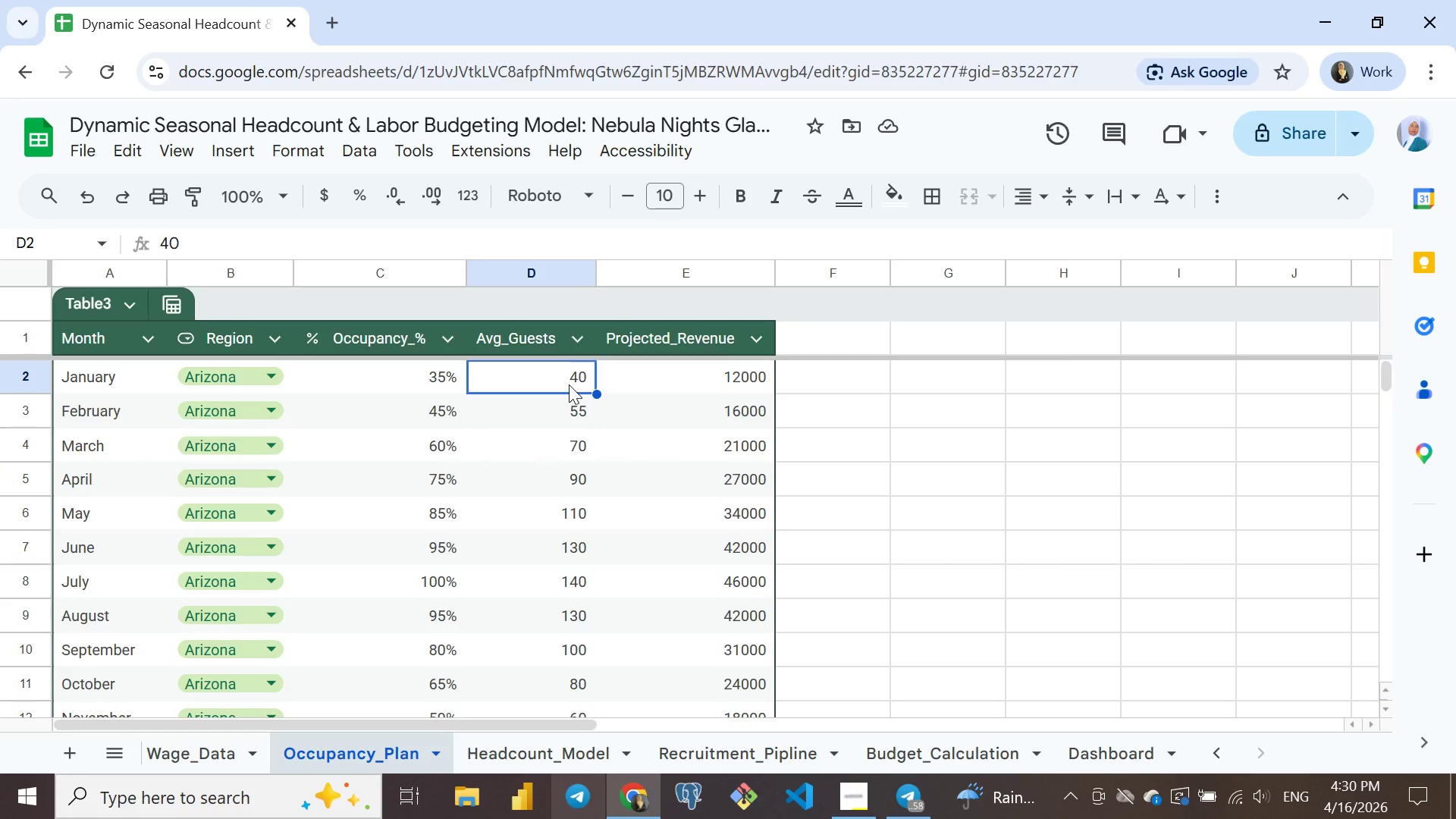 
left_click([722, 751])
 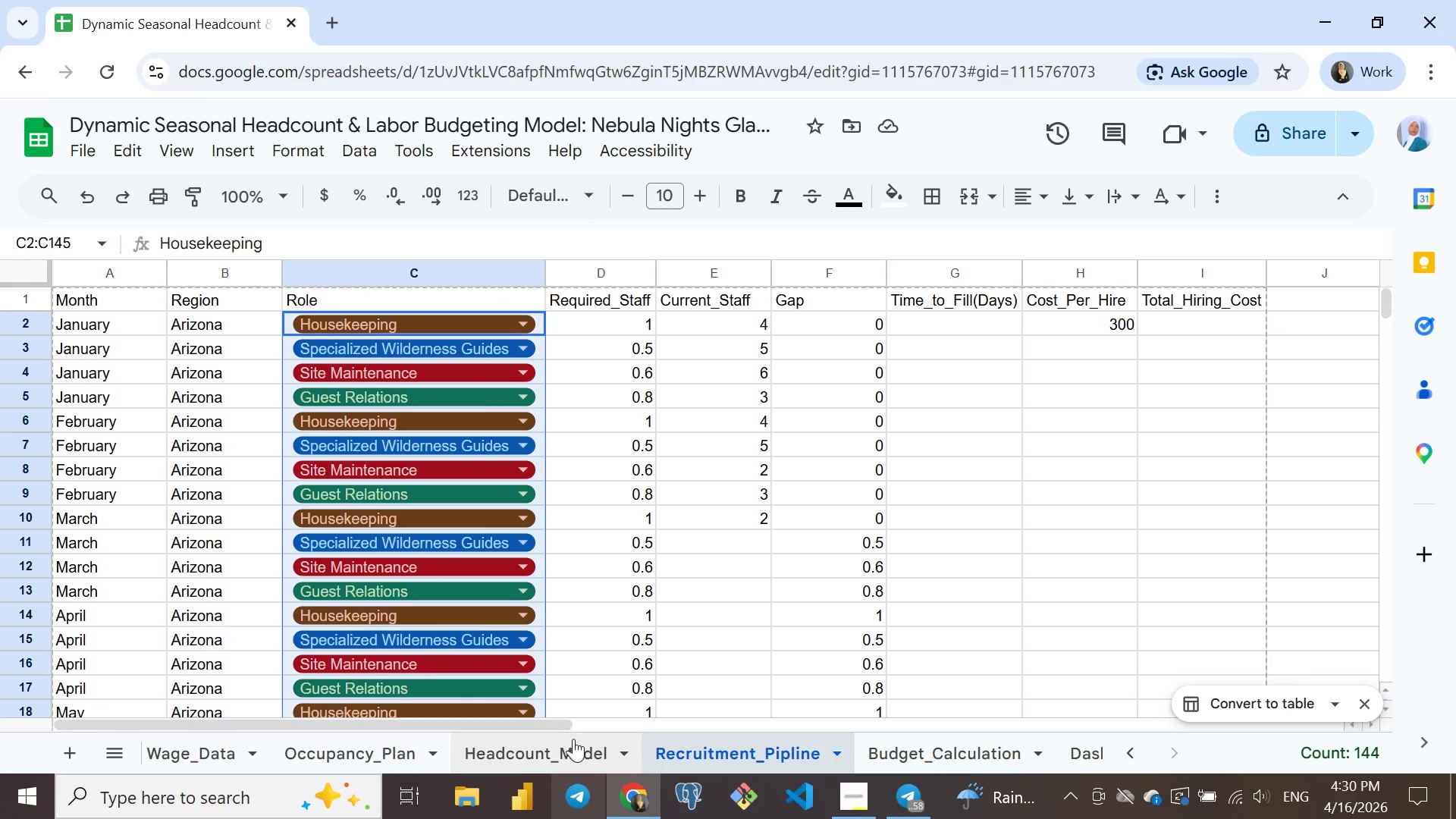 
left_click([545, 747])
 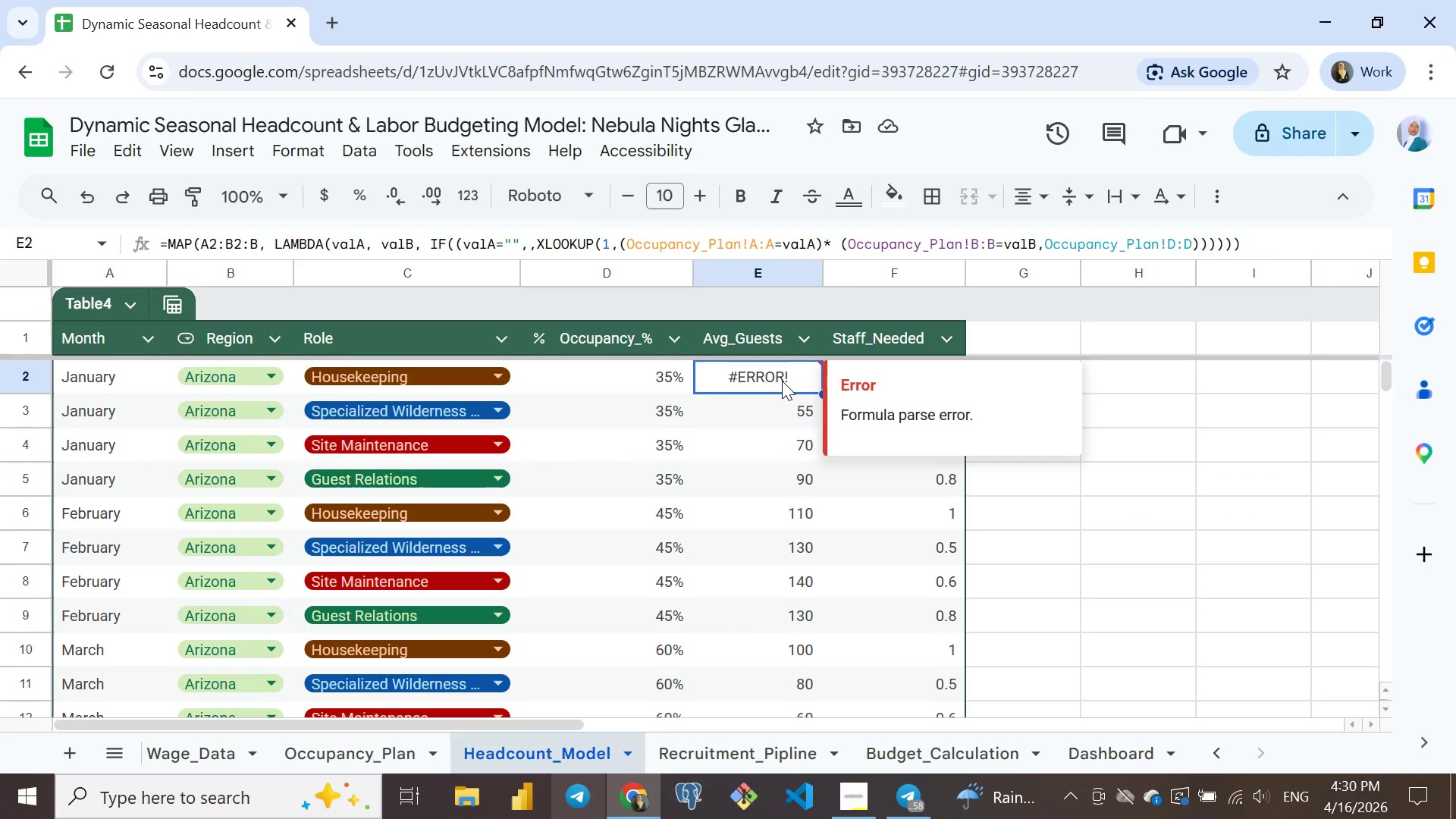 
left_click([782, 381])
 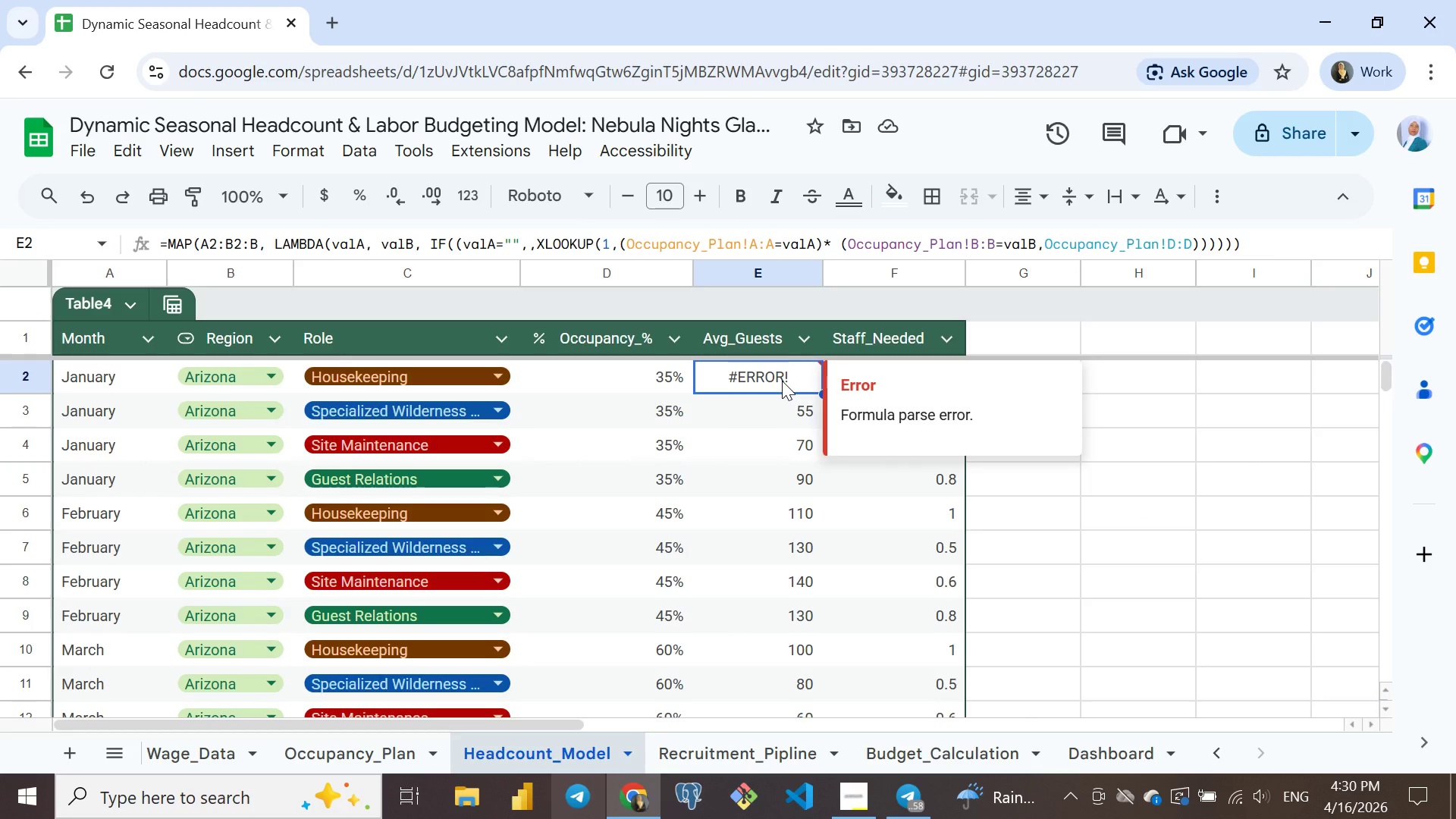 
wait(12.05)
 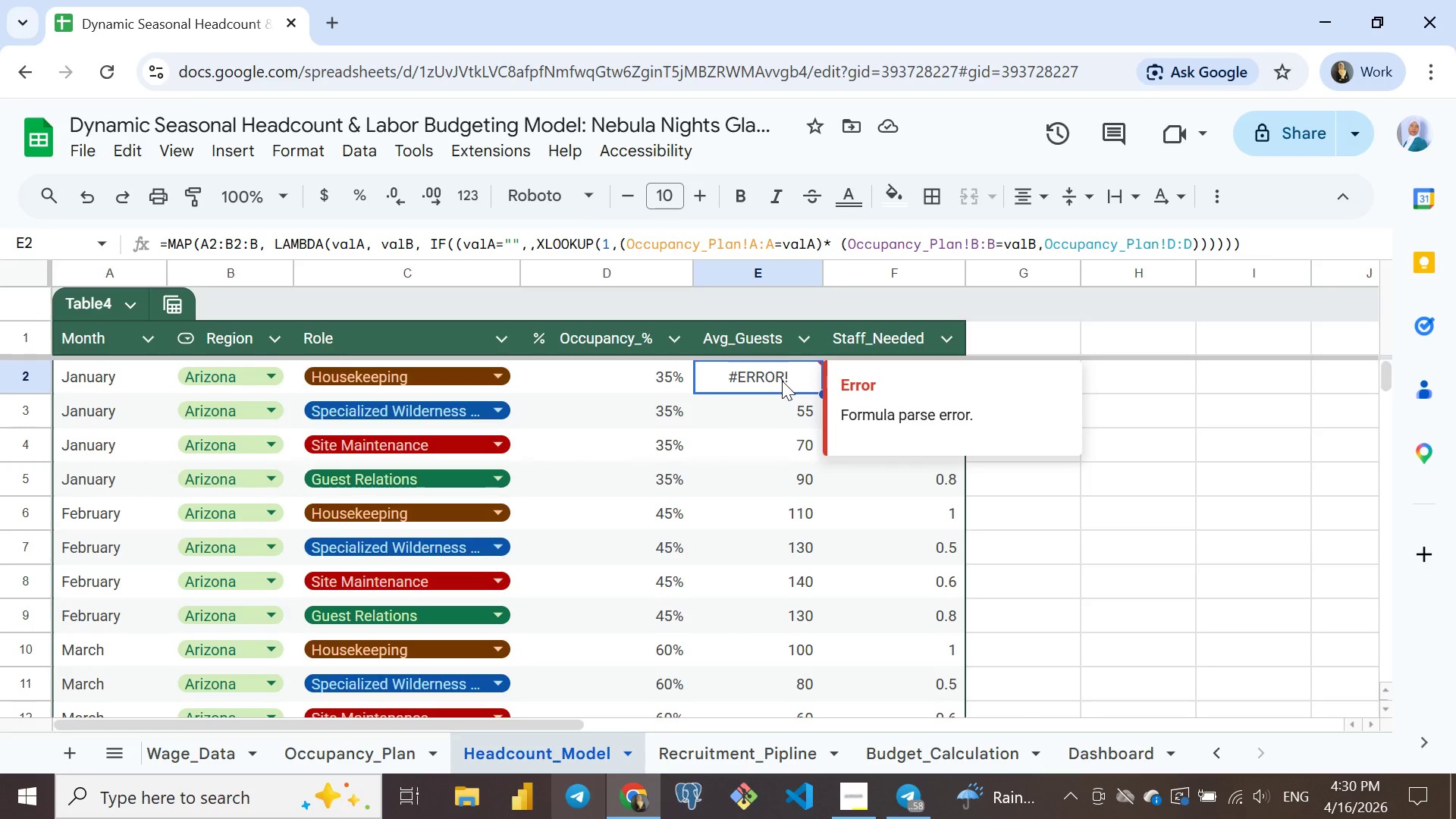 
type(=XL)
 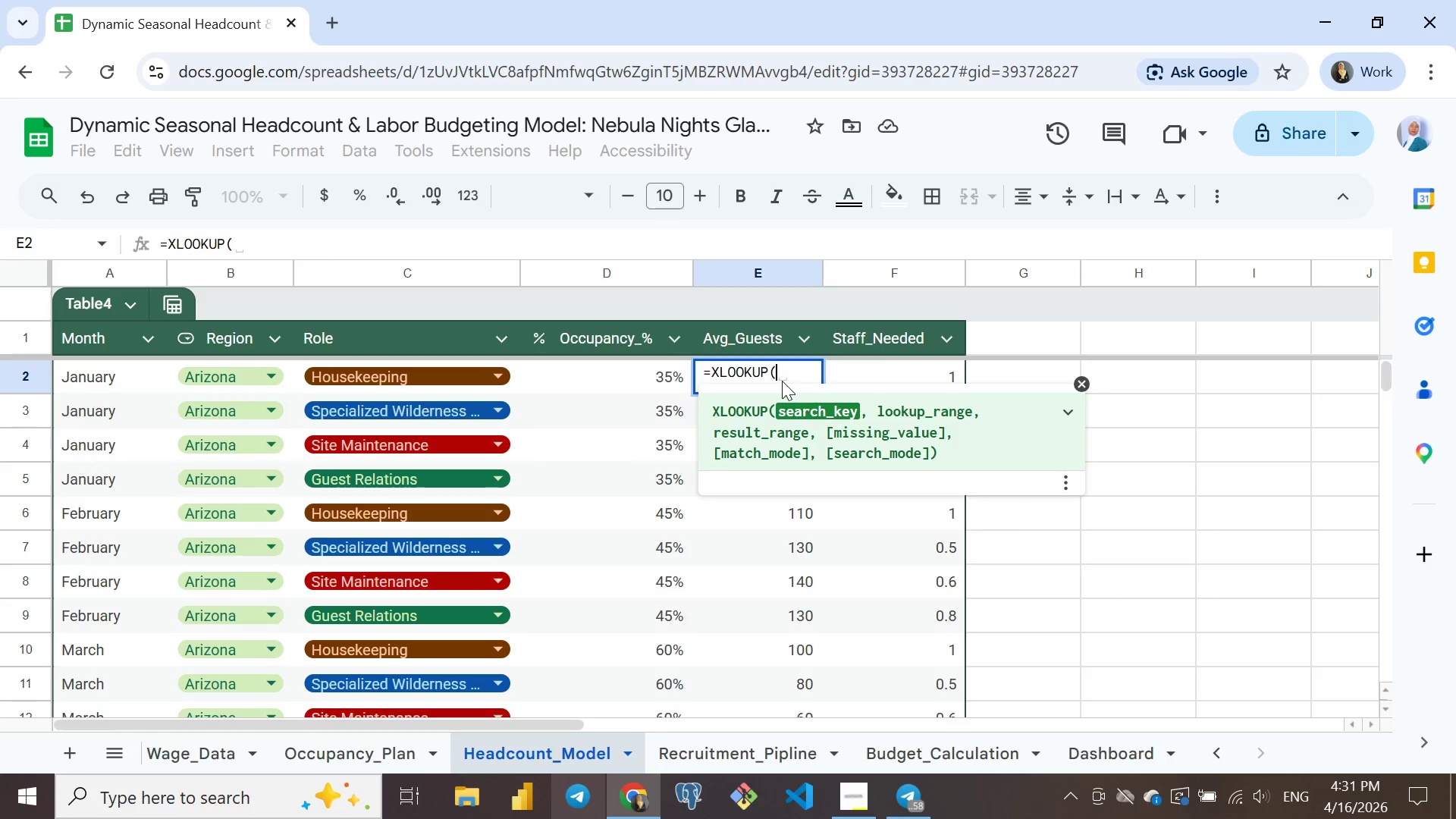 
key(Enter)
 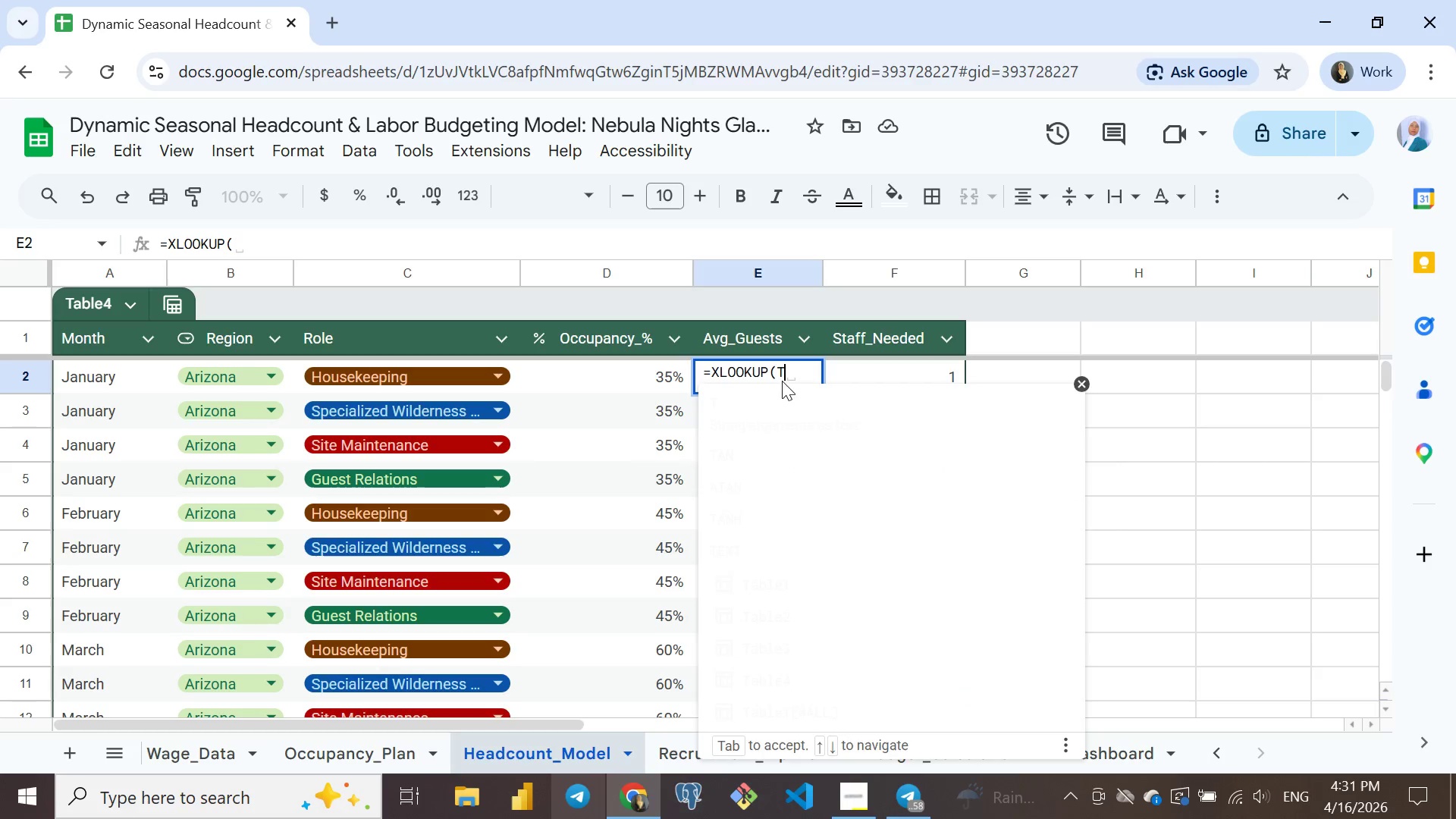 
type(TRI)
 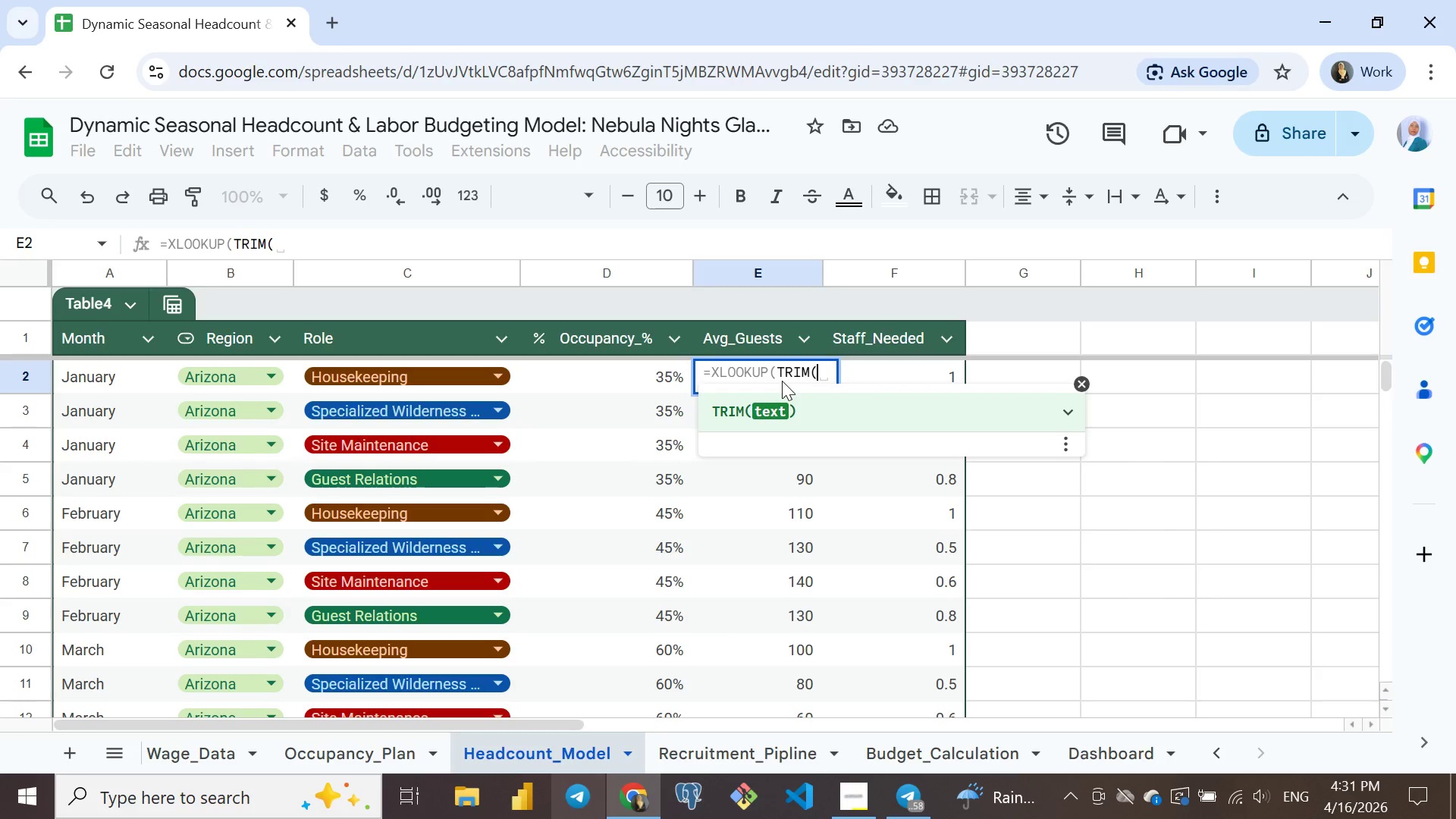 
key(Enter)
 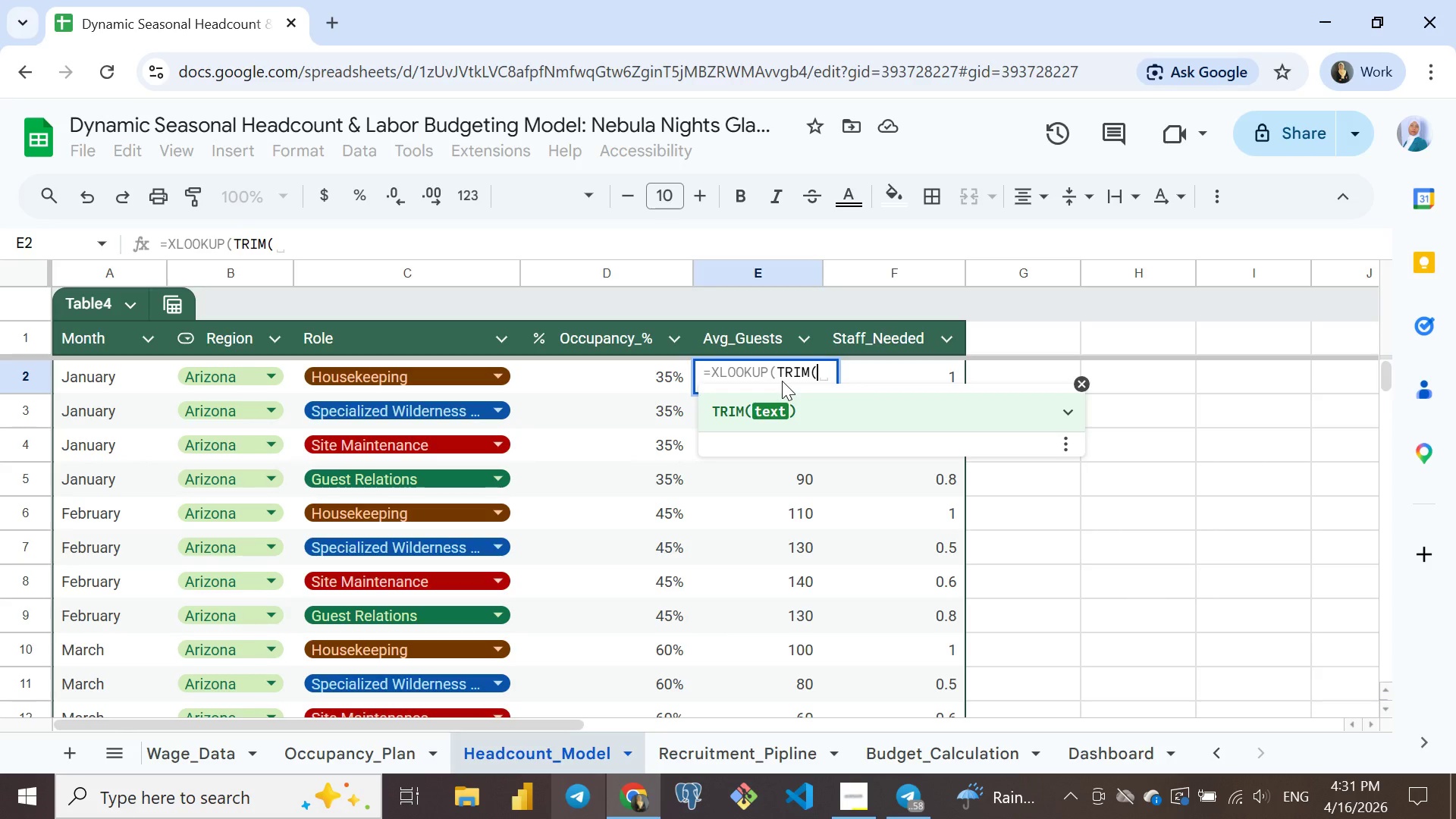 
type(A2)
 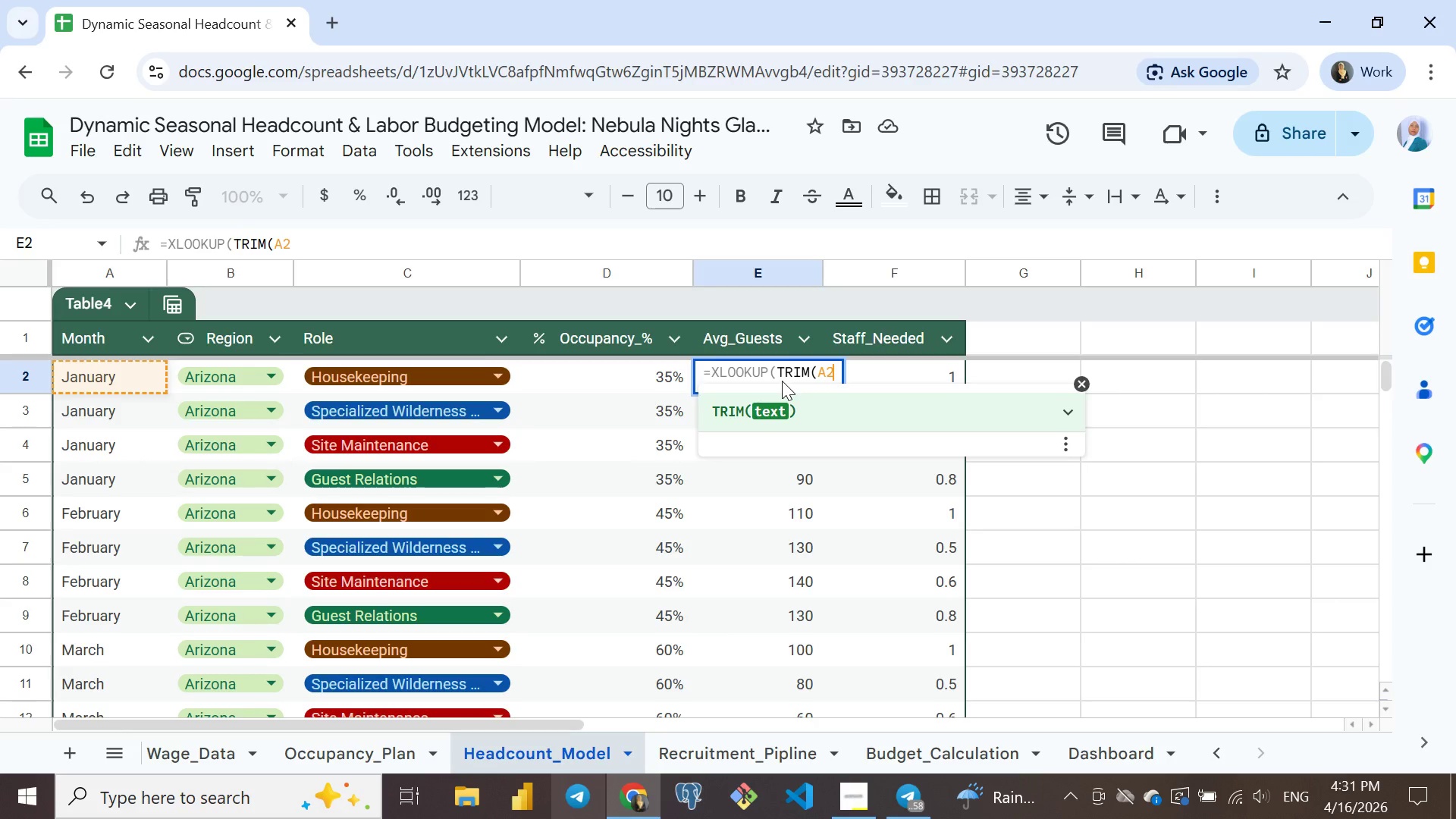 
type()&)
 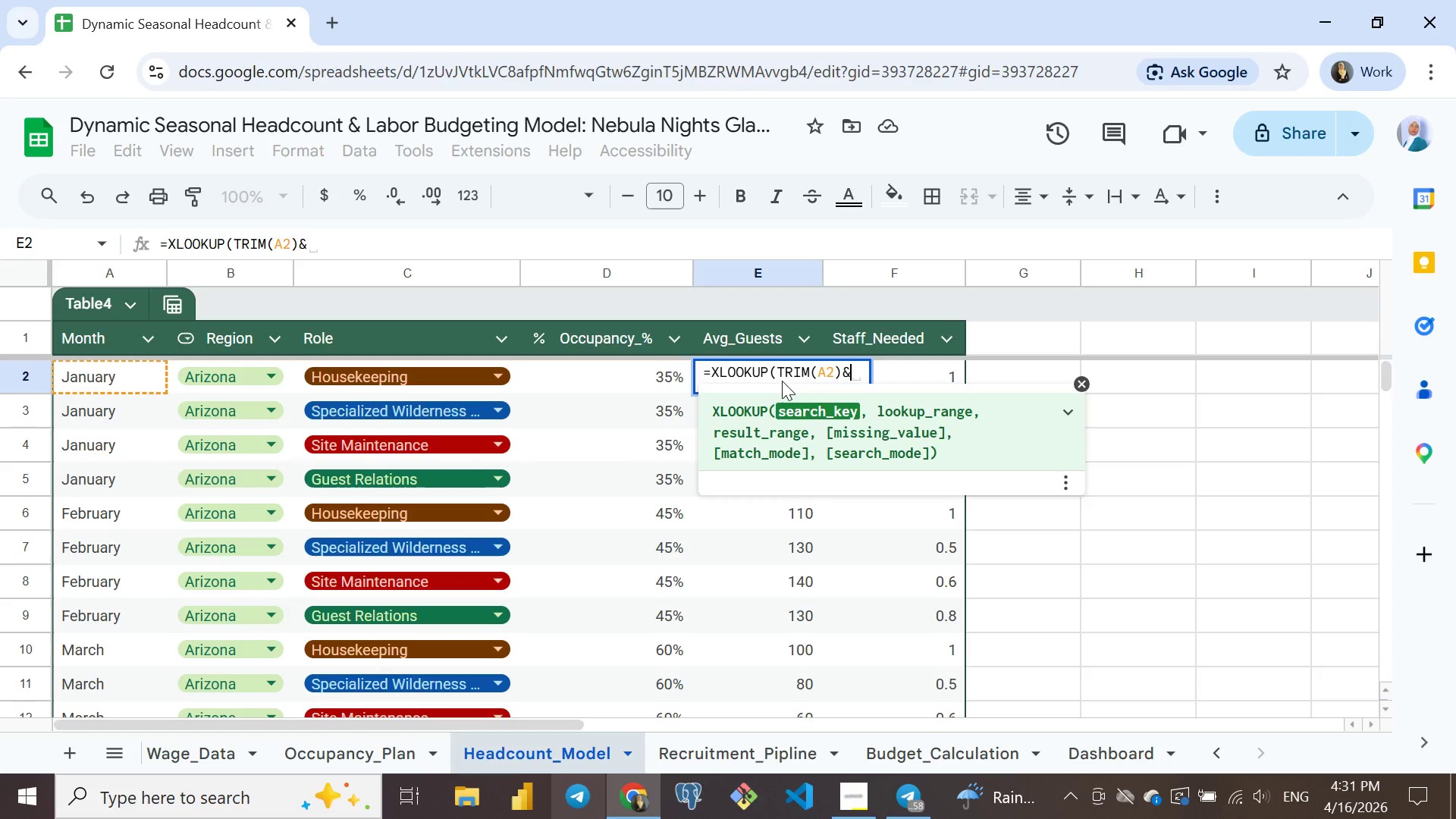 
type(TRI)
 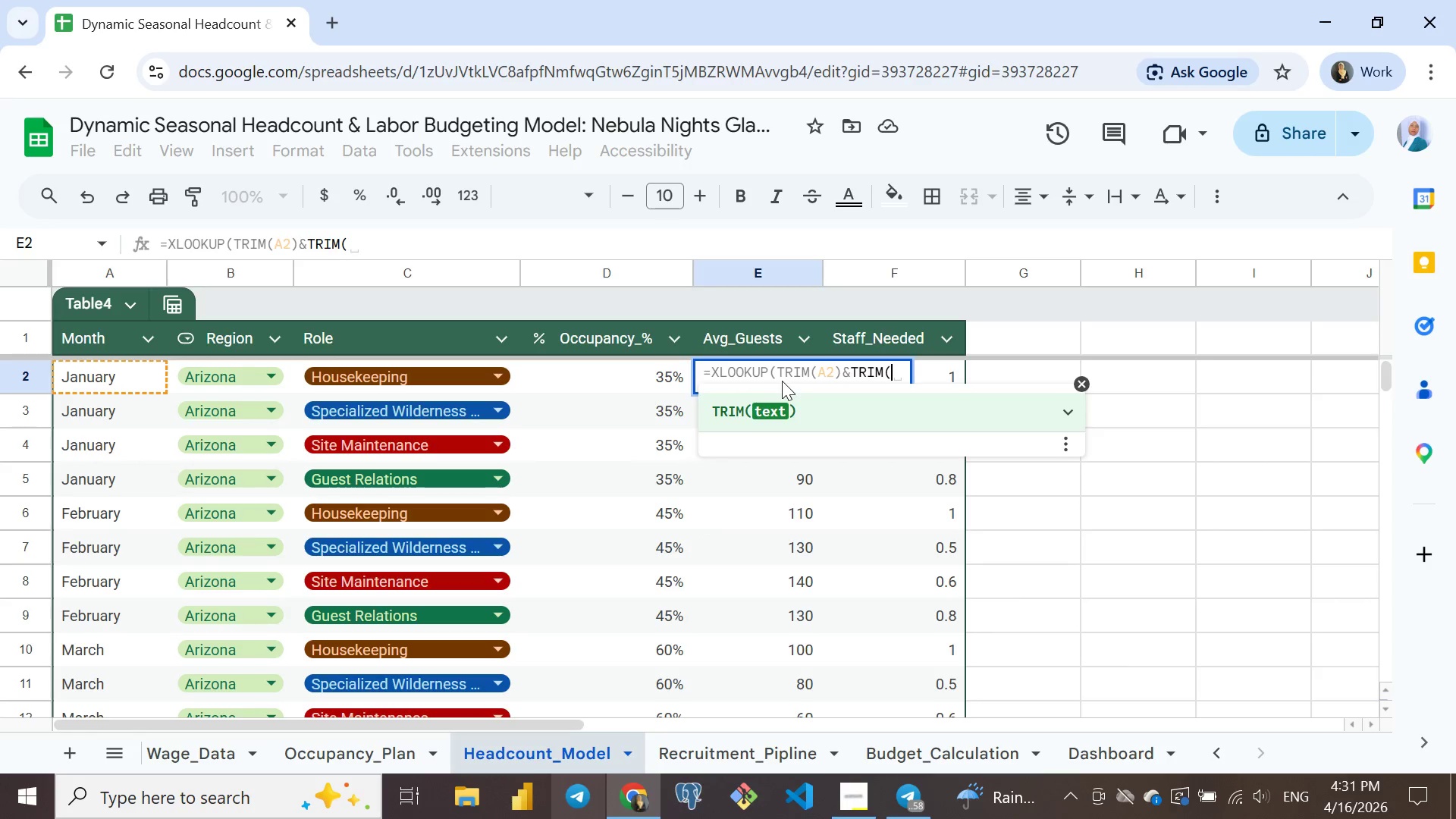 
key(Enter)
 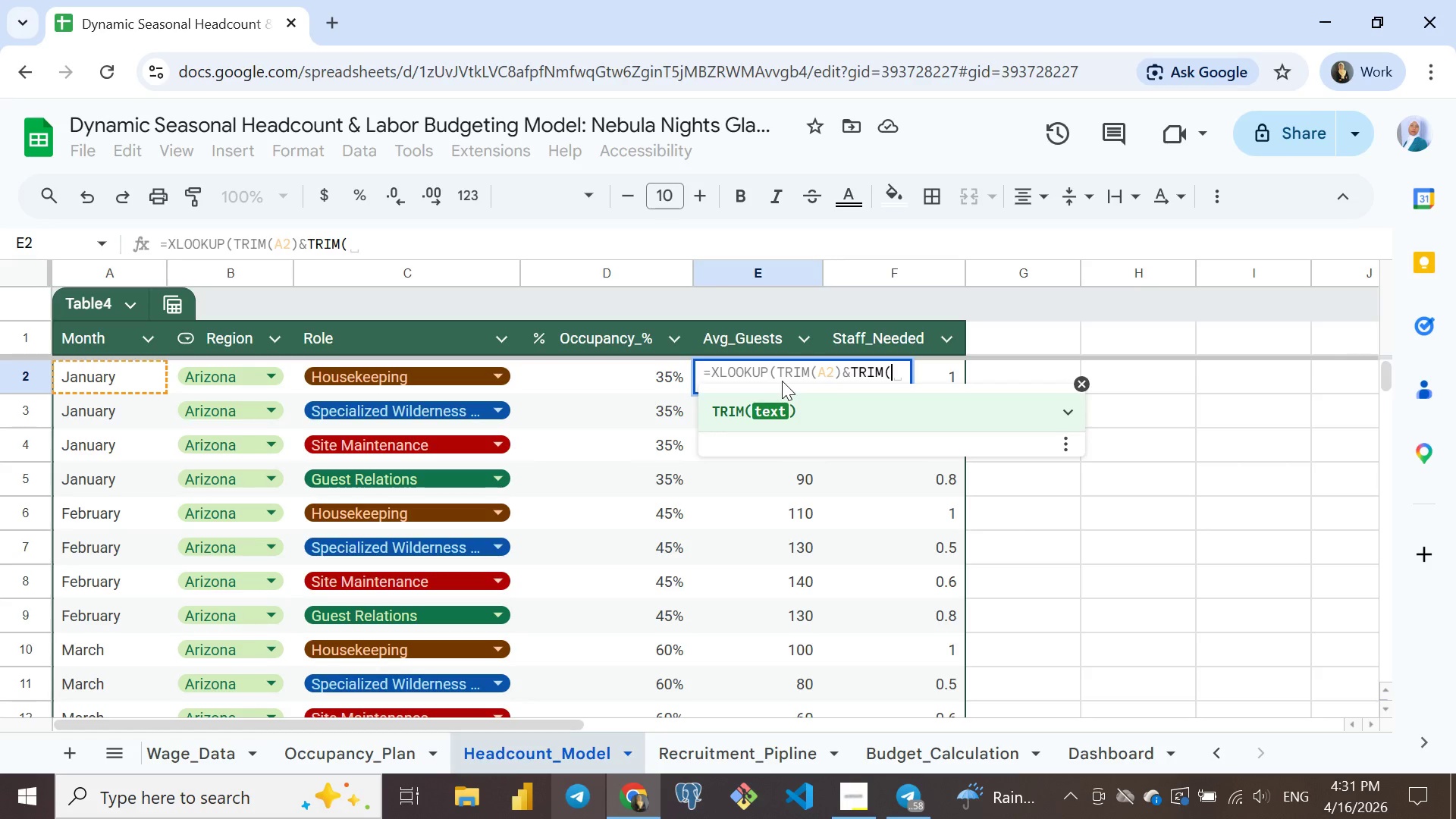 
type(B2),)
 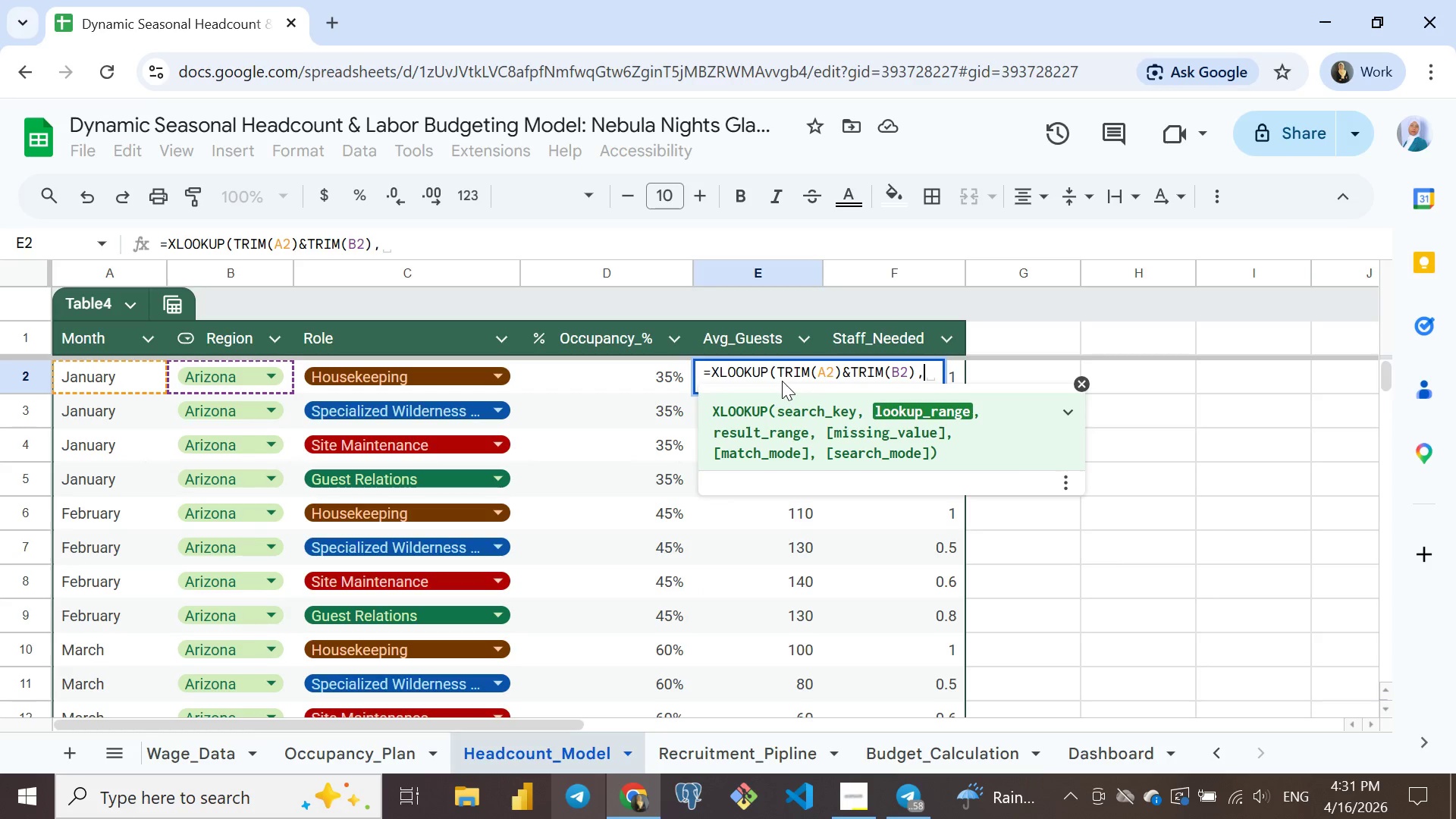 
type(TR)
 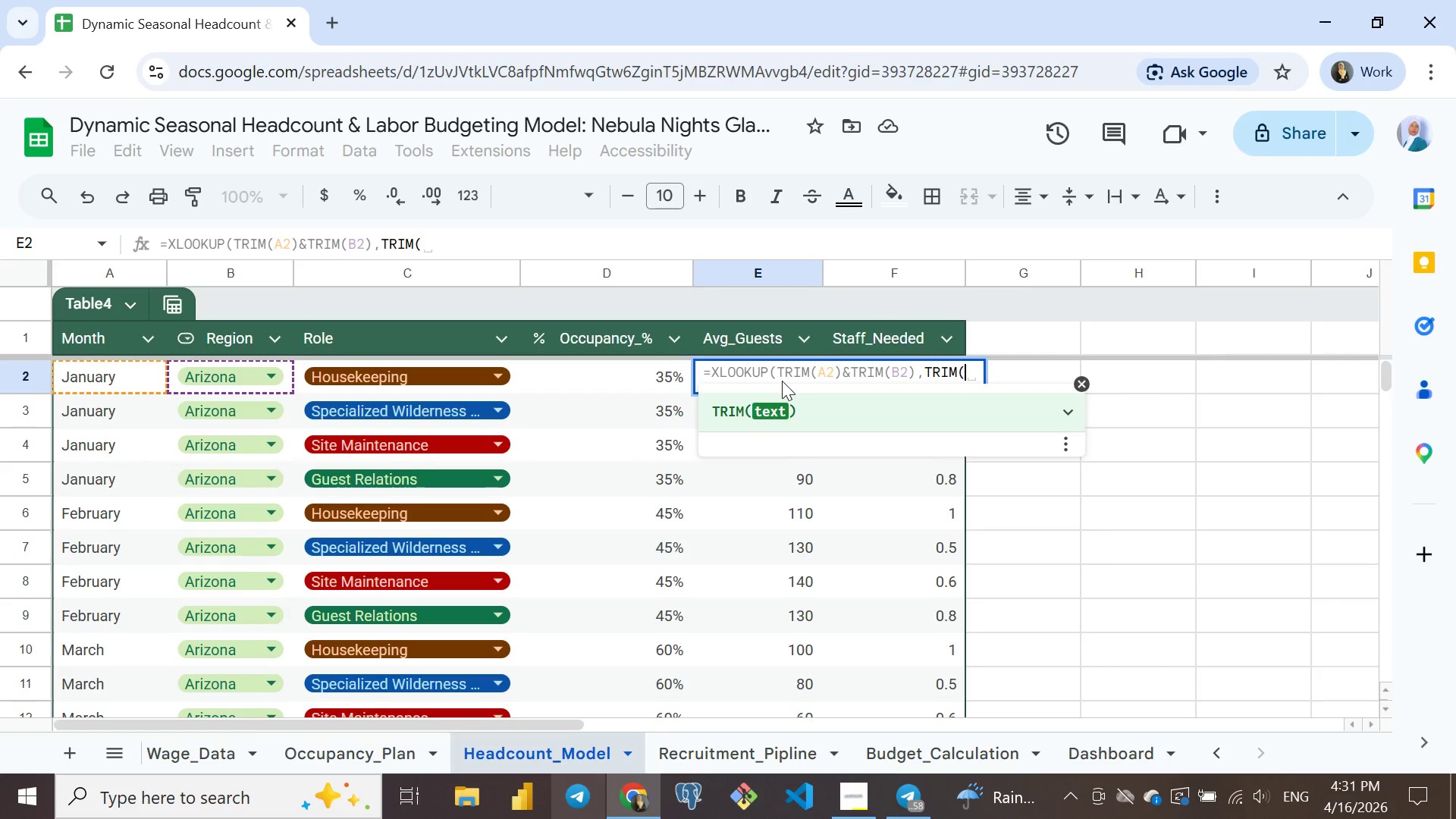 
key(Enter)
 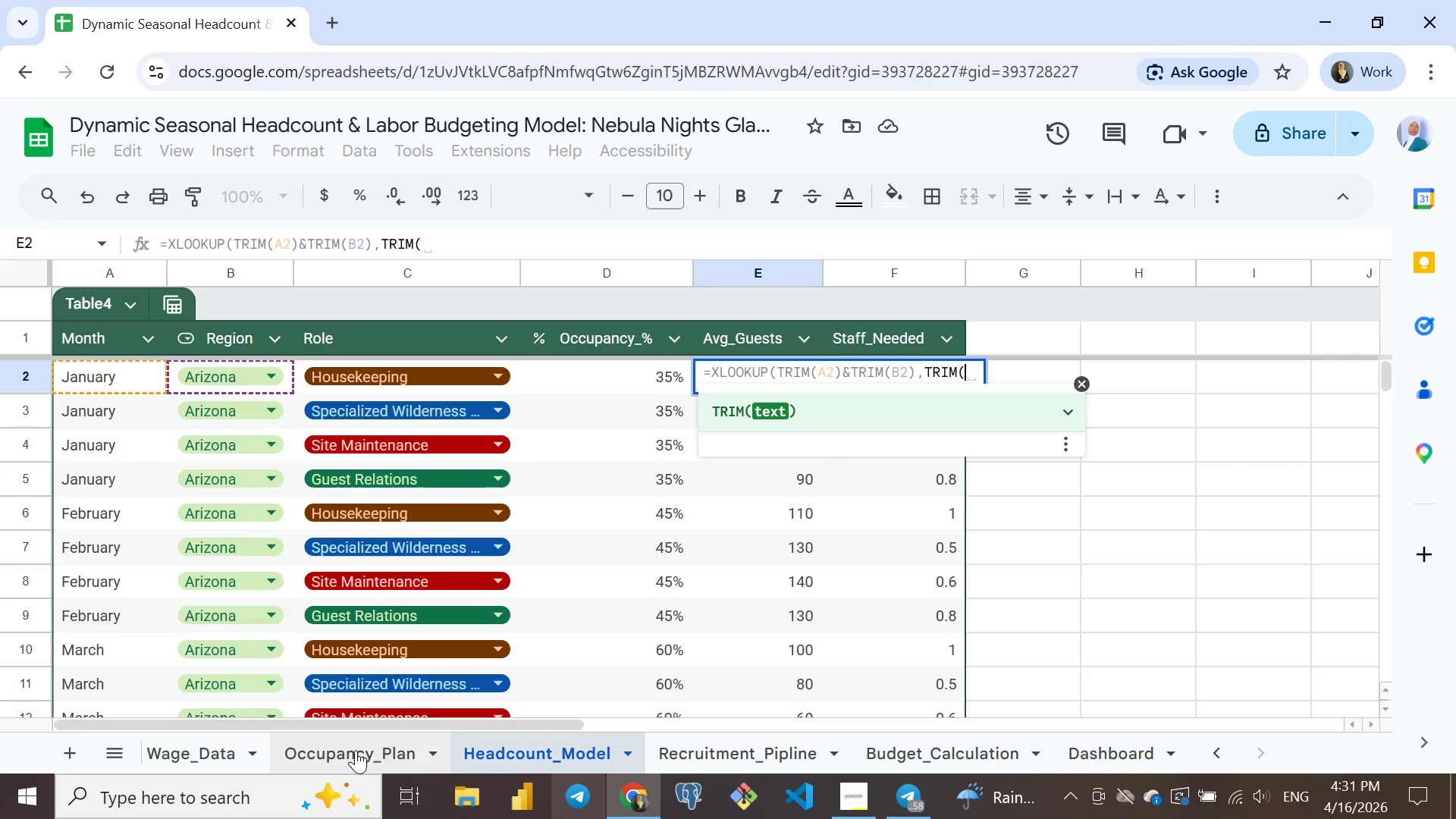 
wait(5.2)
 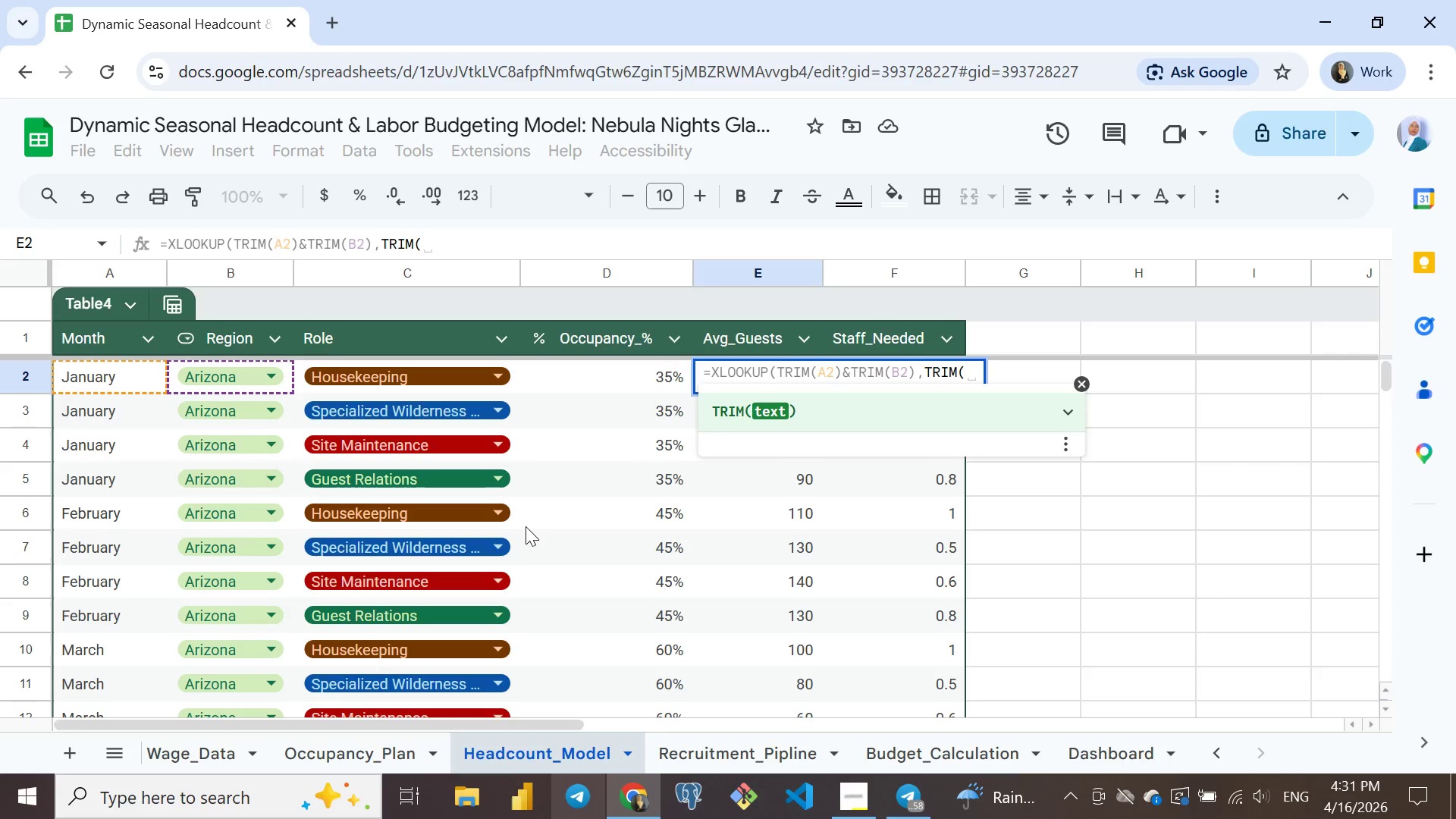 
left_click([356, 750])
 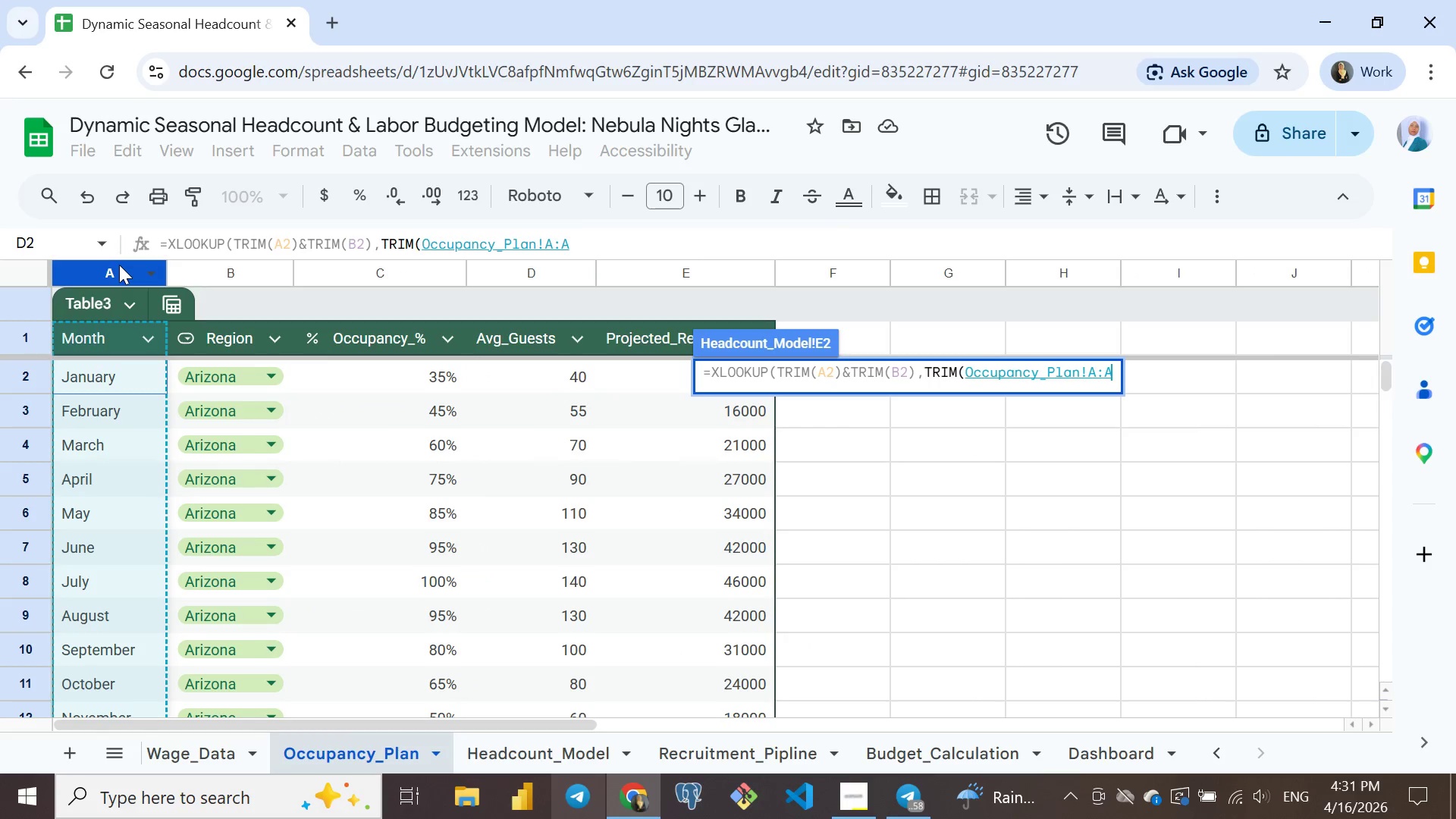 
left_click([119, 265])
 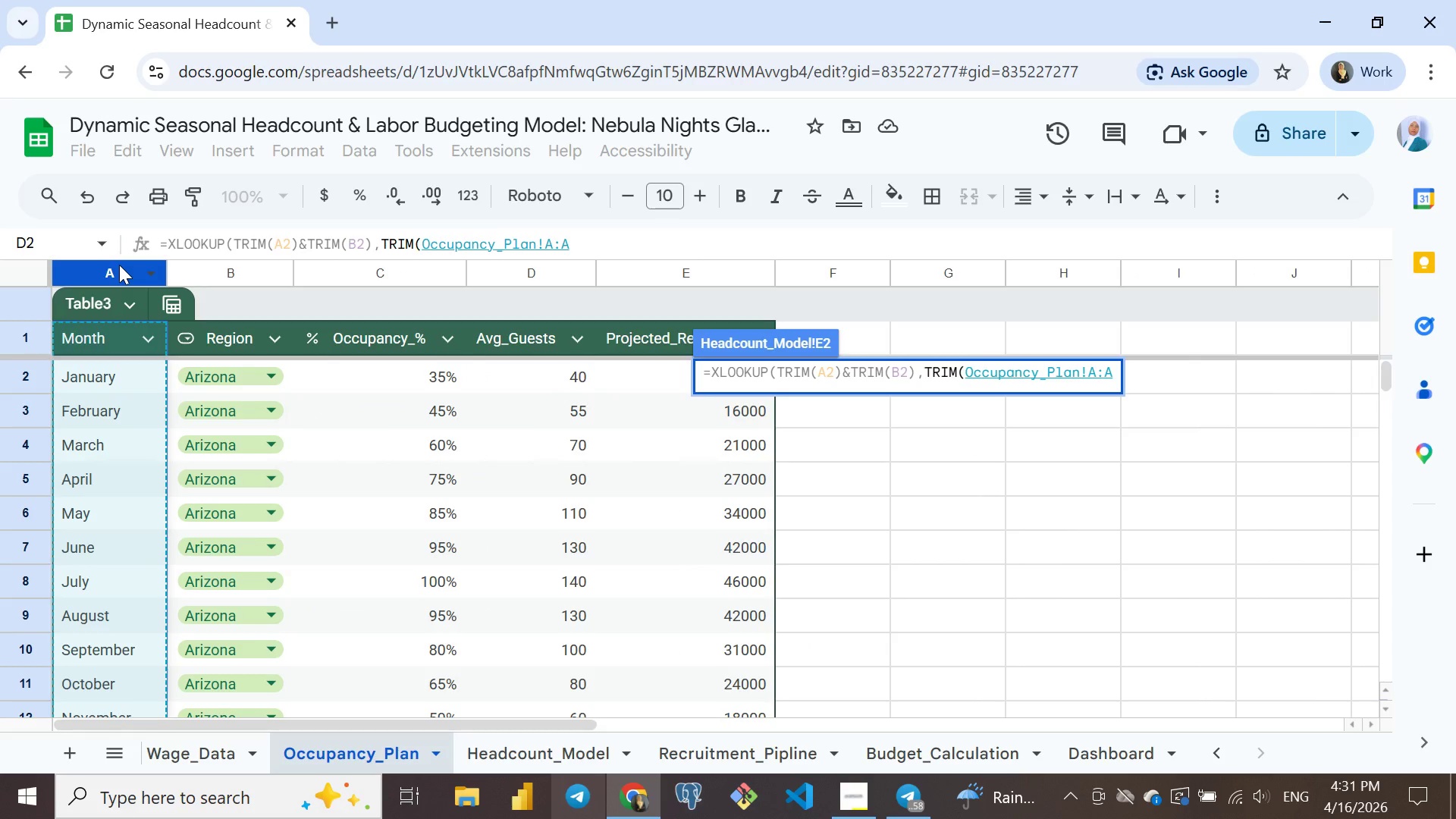 
type()&)
 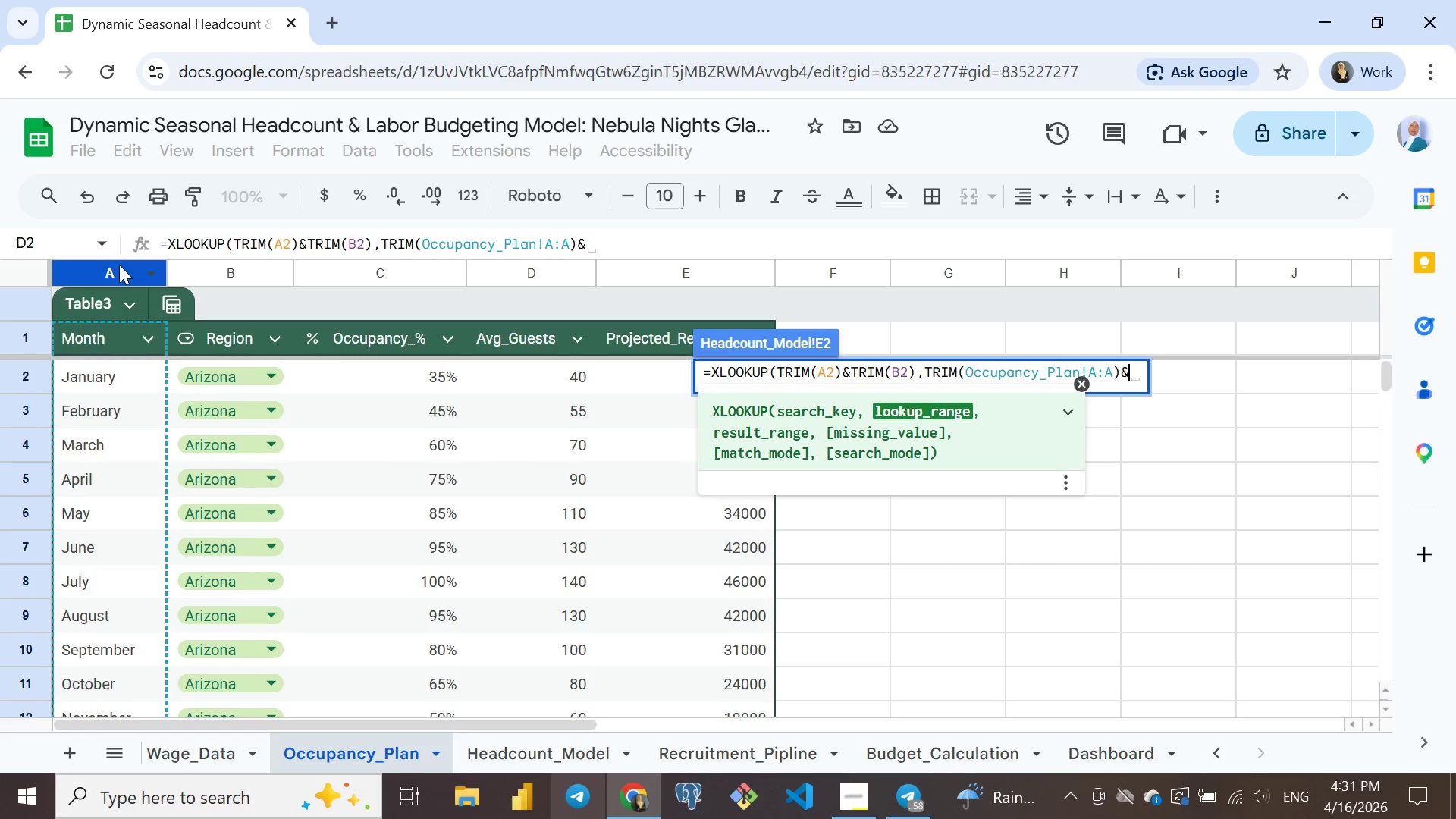 
type(TR)
 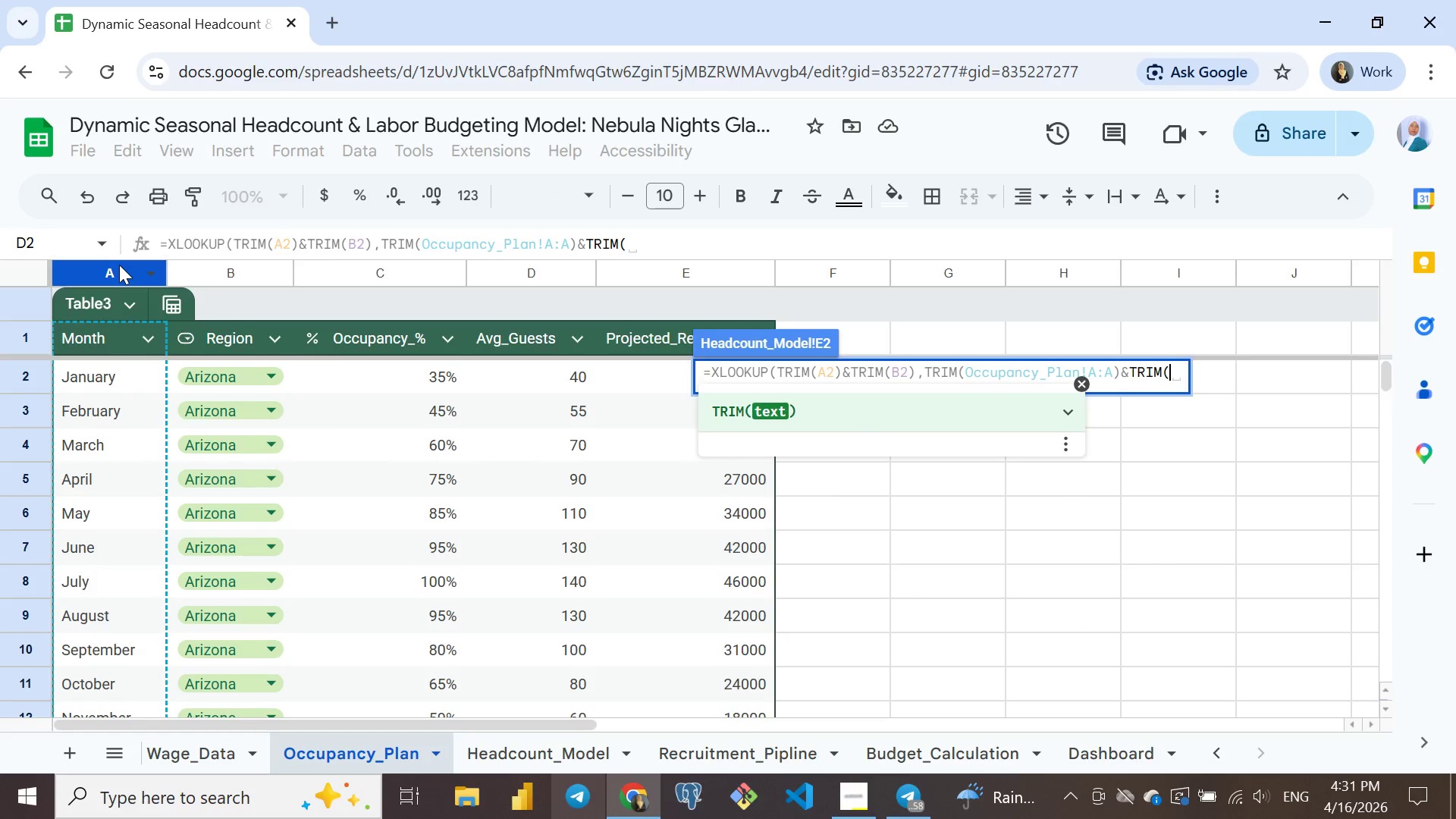 
key(Enter)
 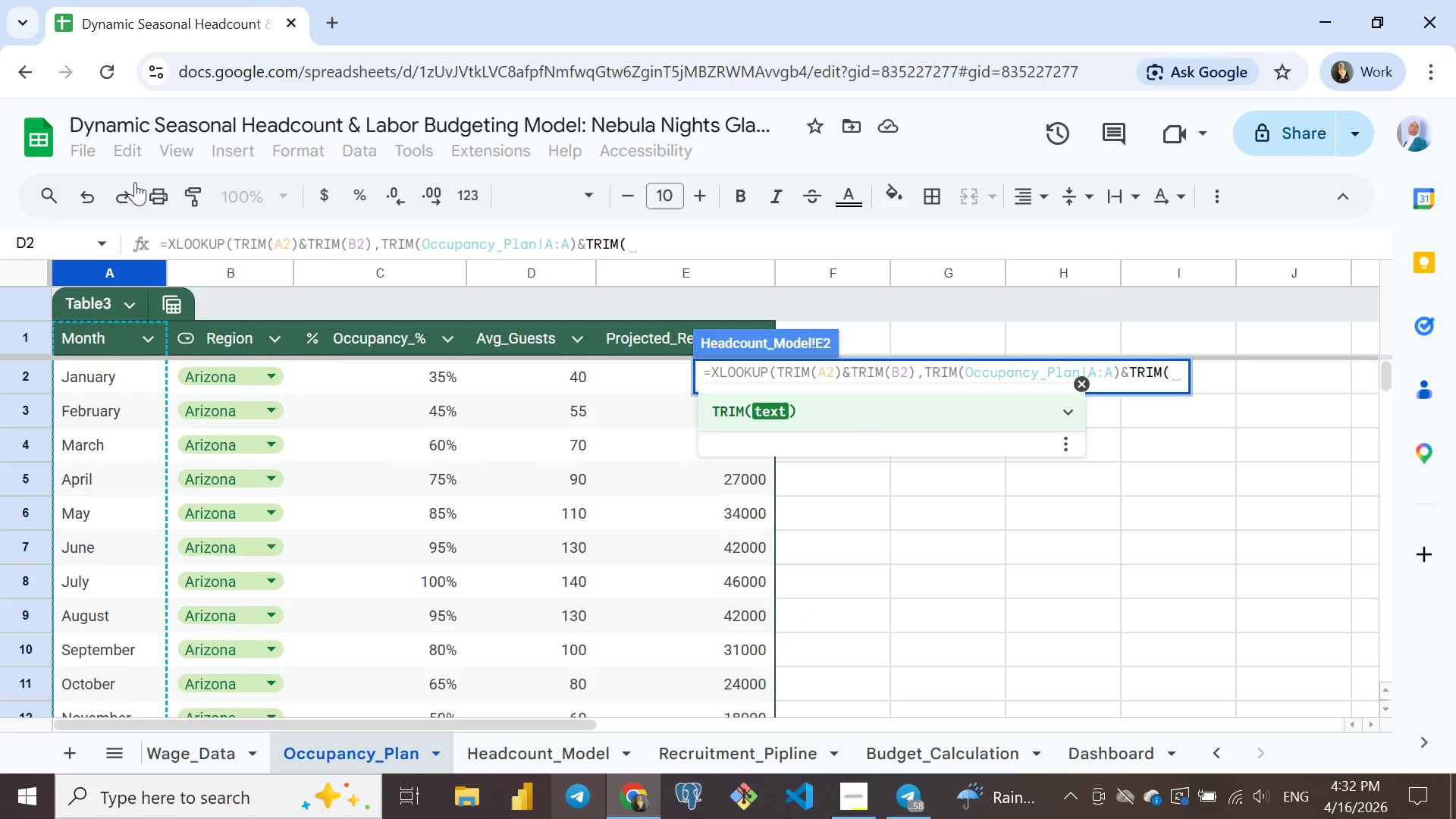 
mouse_move([232, 269])
 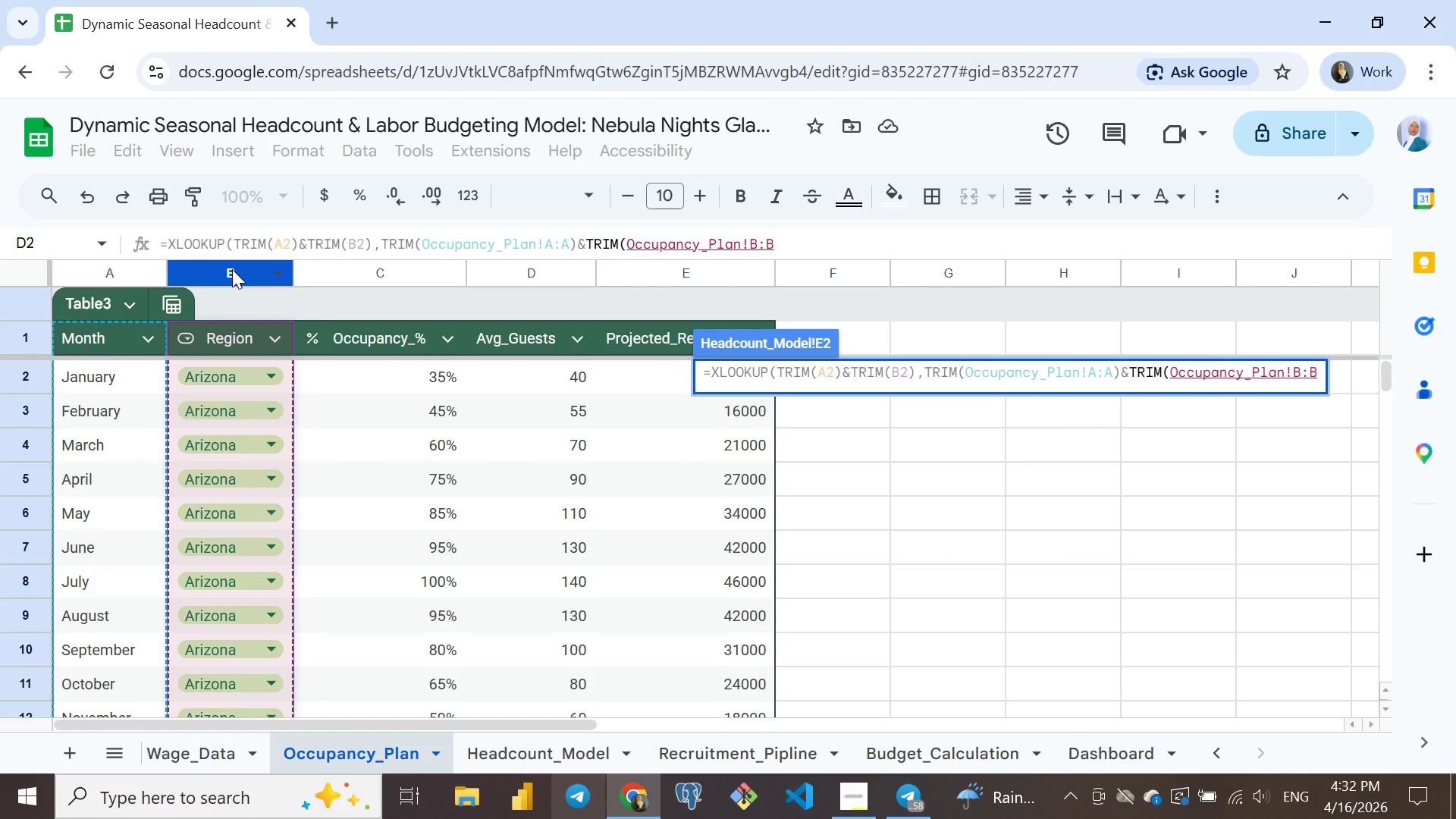 
left_click([232, 269])
 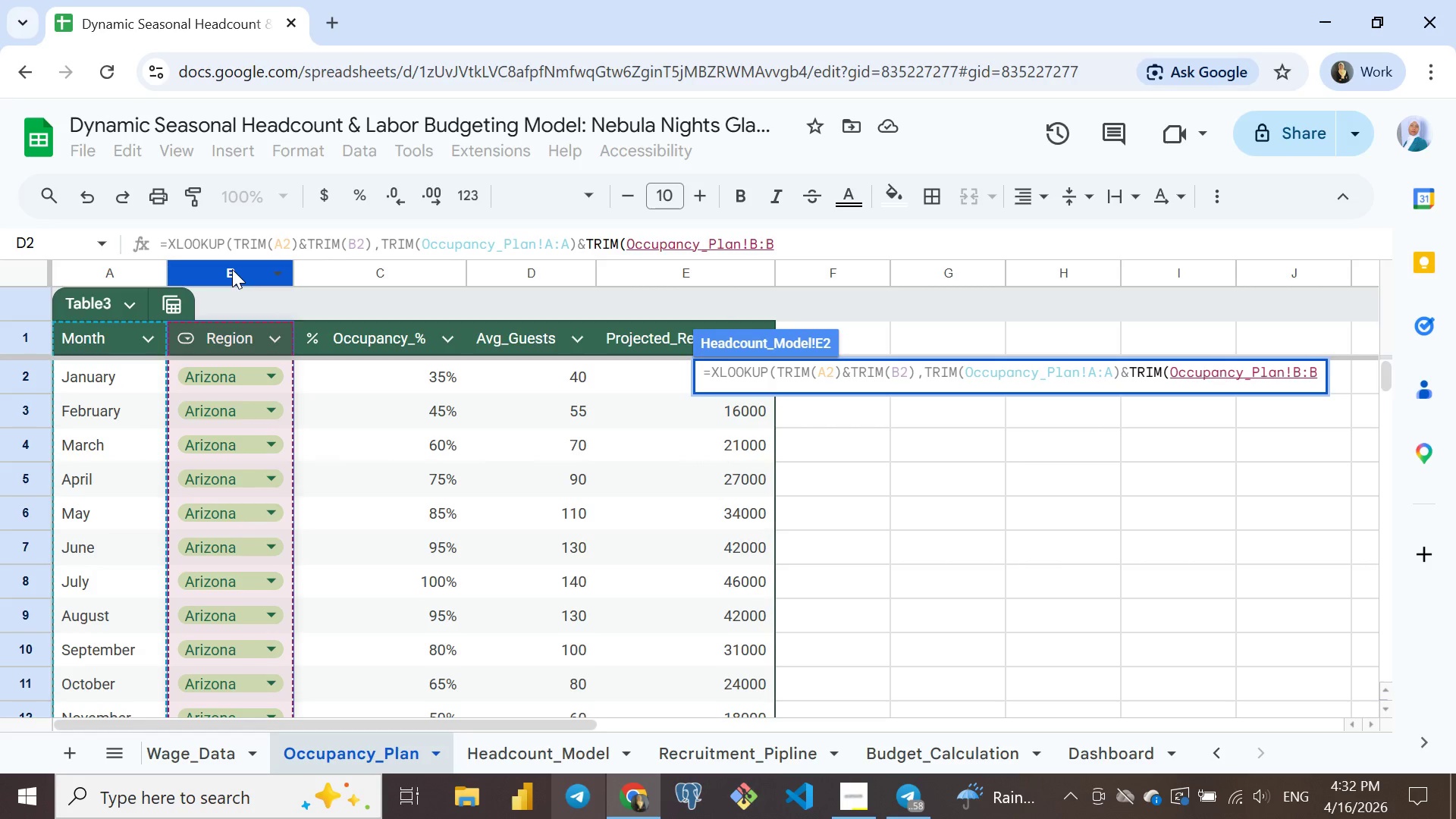 
key(Shift+0)
 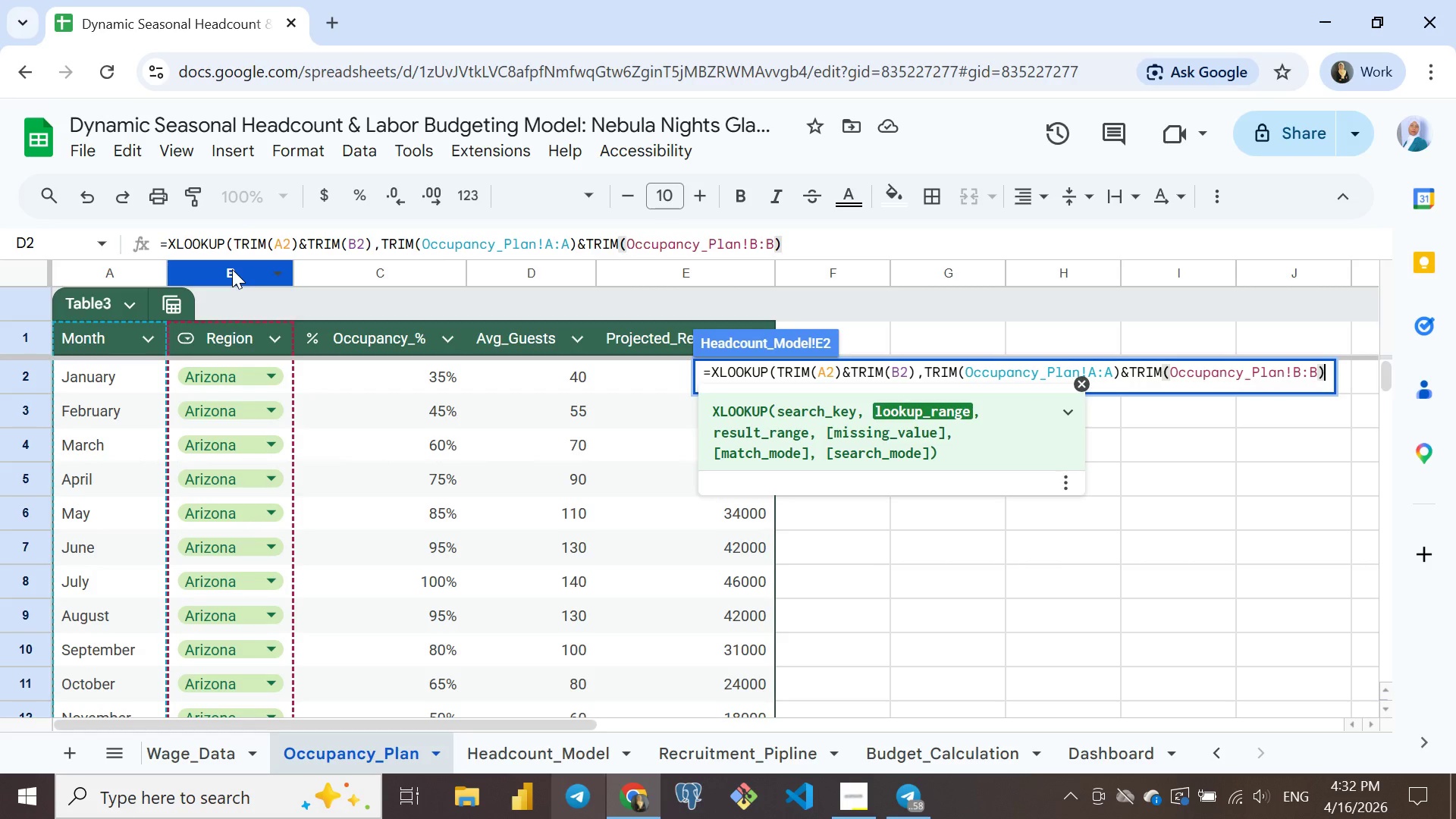 
key(Comma)
 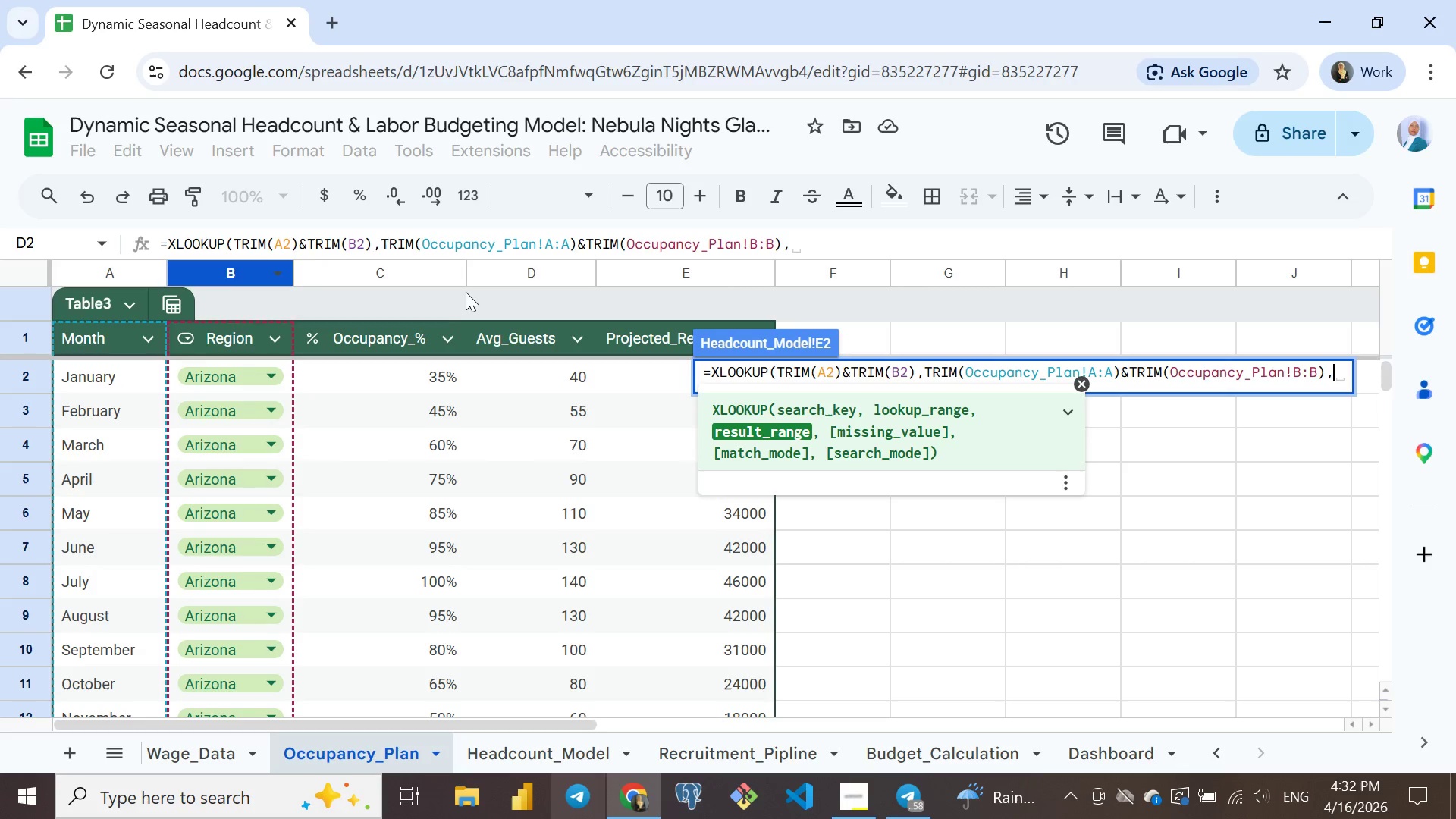 
wait(6.56)
 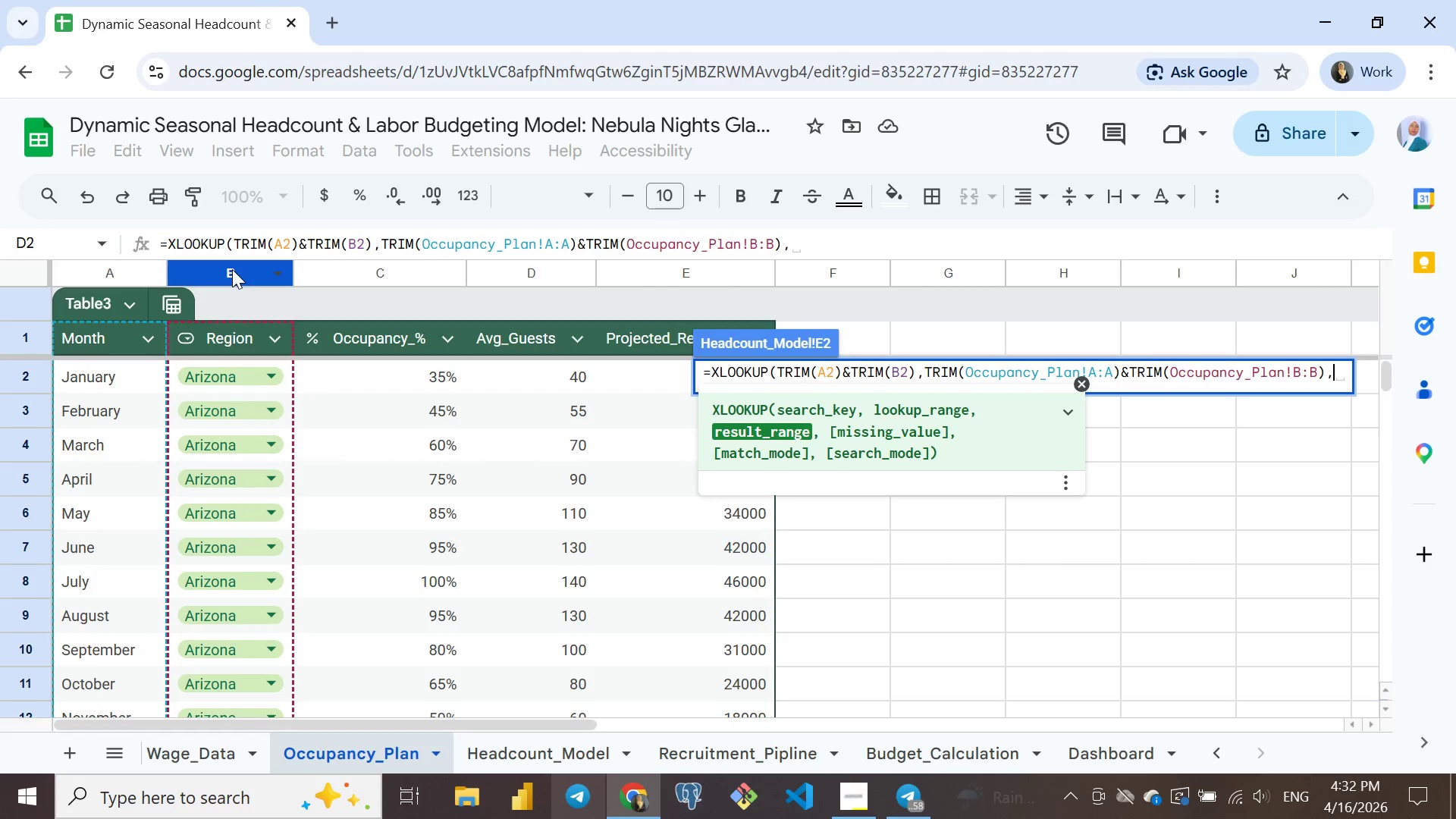 
left_click([494, 270])
 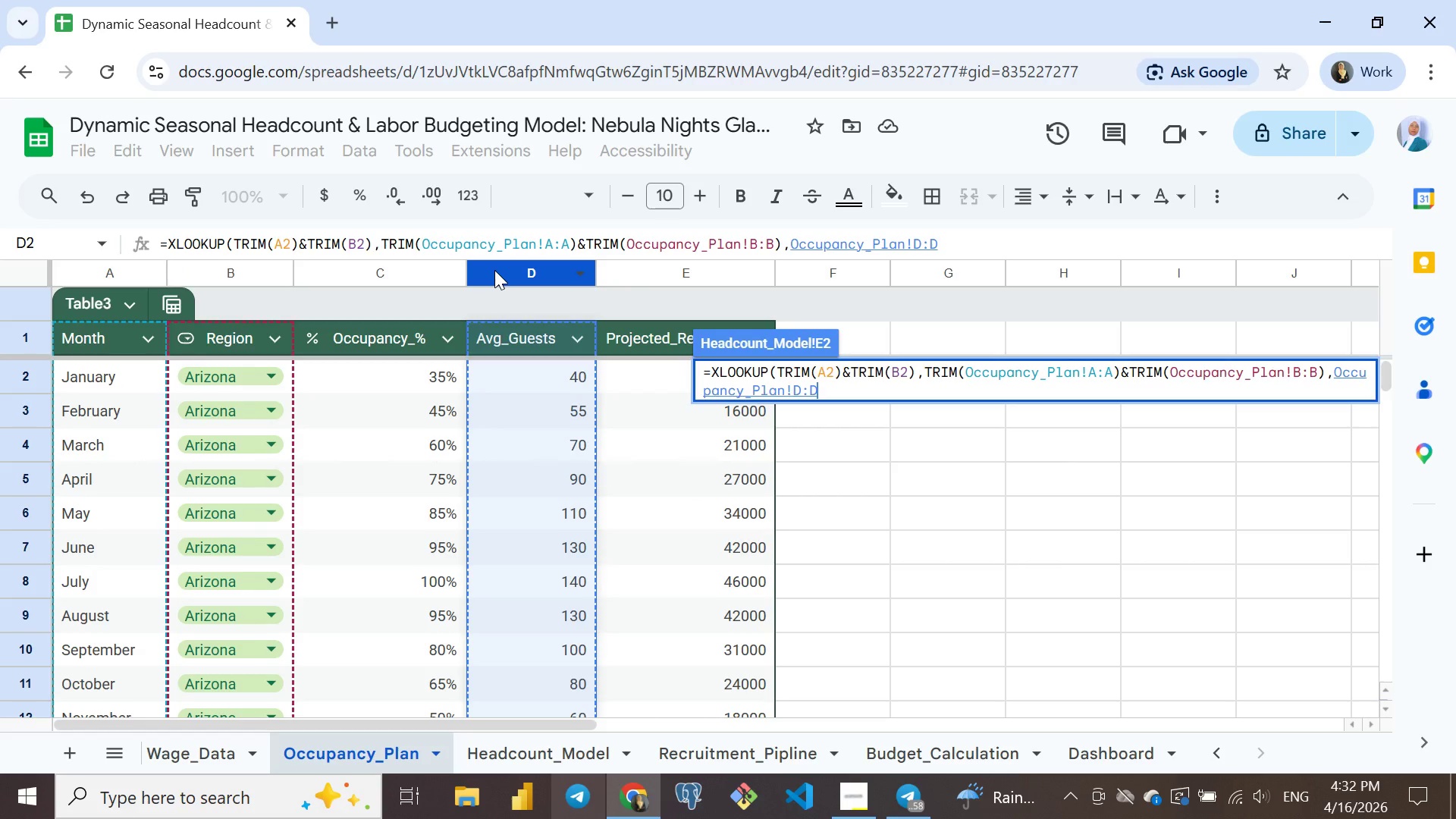 
wait(7.17)
 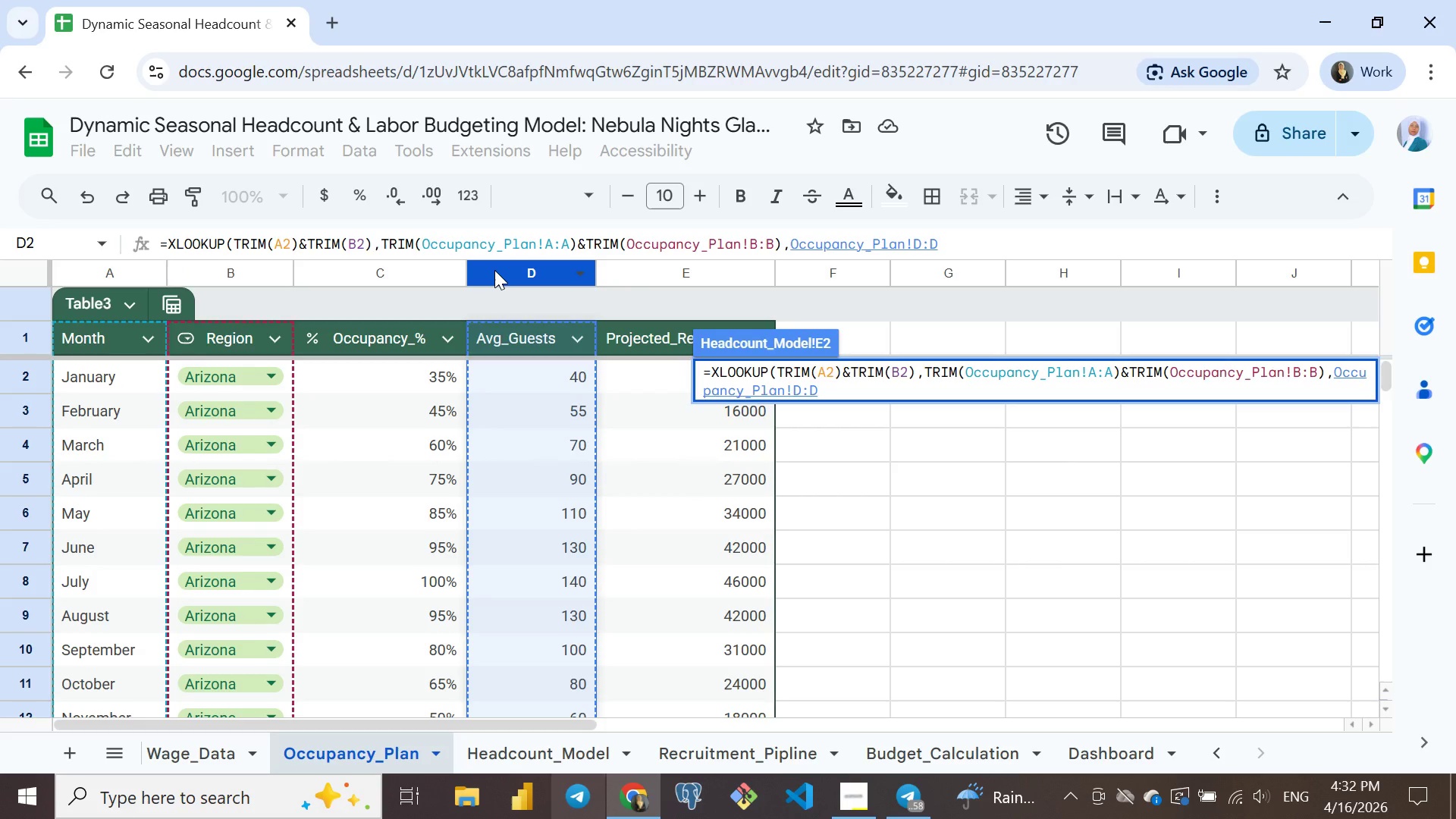 
key(Shift+0)
 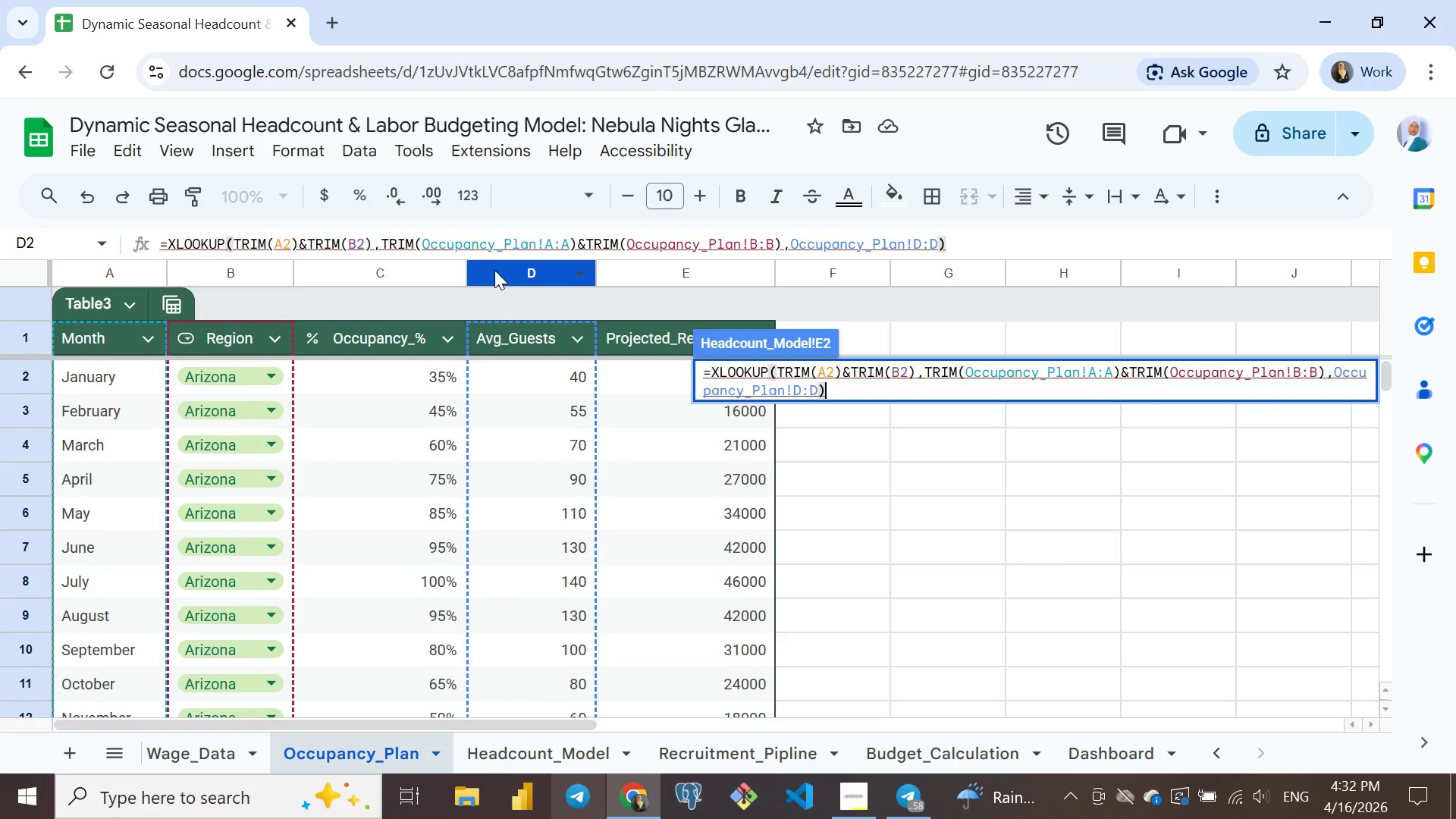 
wait(13.09)
 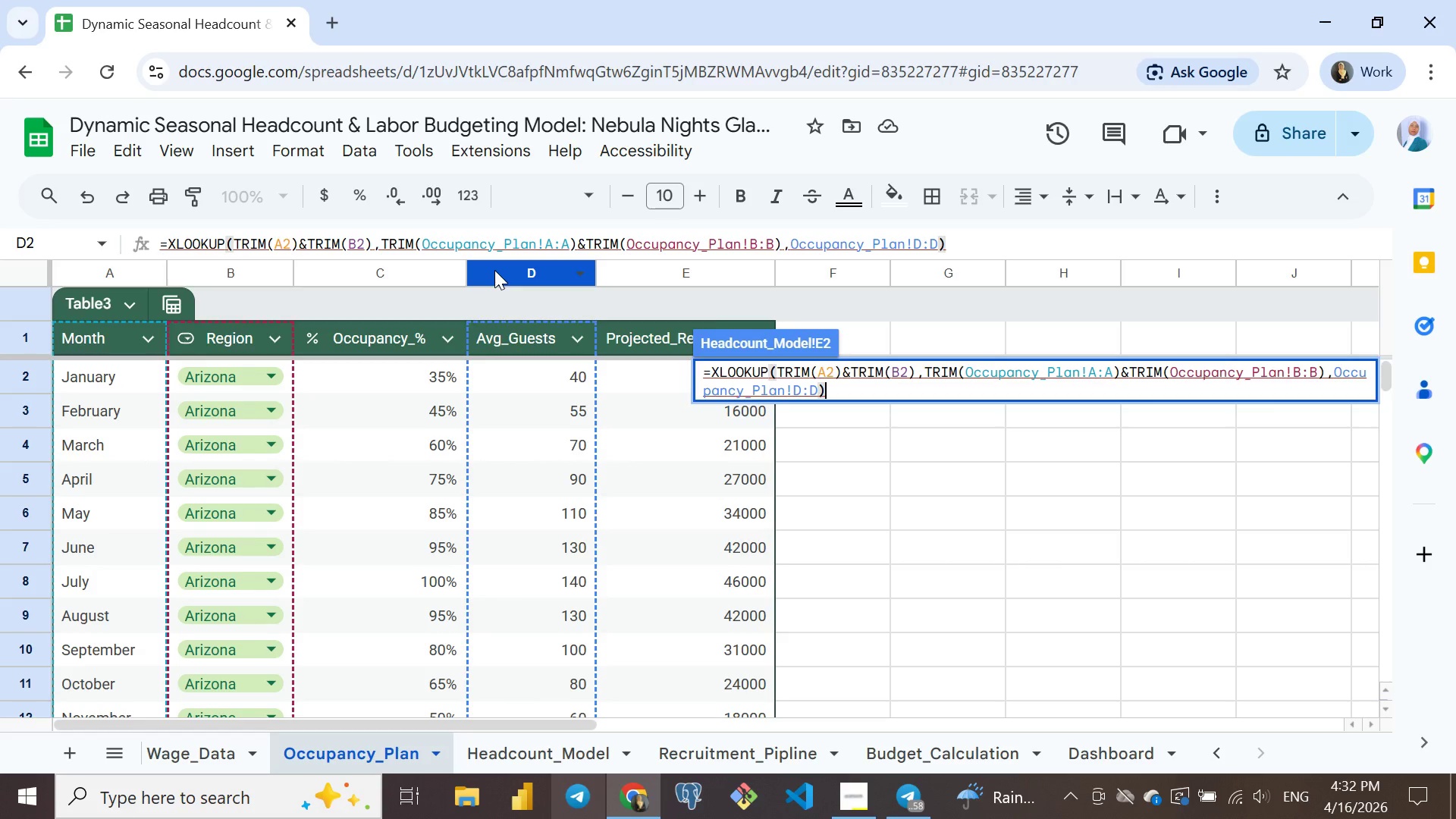 
key(Shift+Enter)
 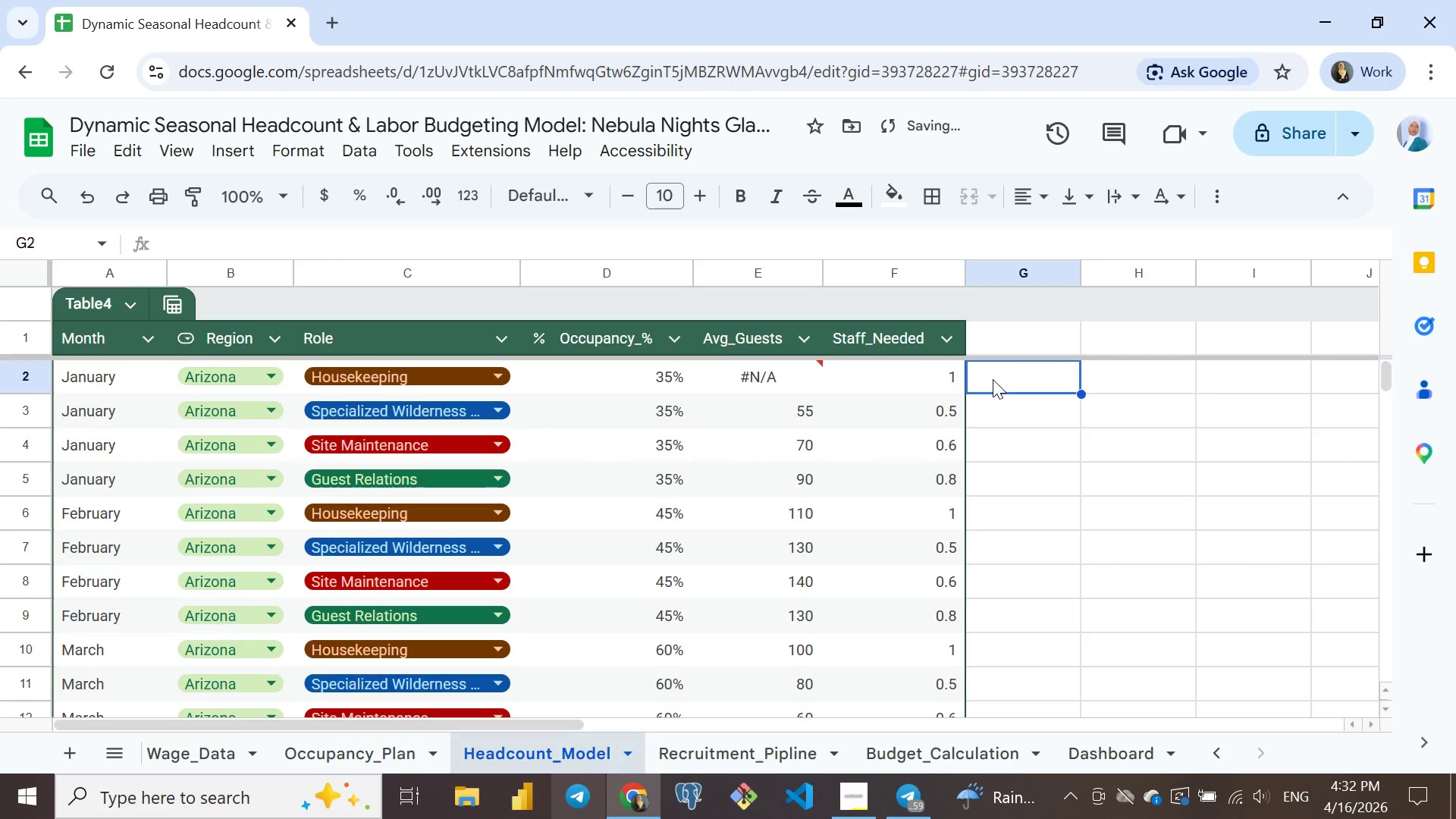 
left_click([993, 379])
 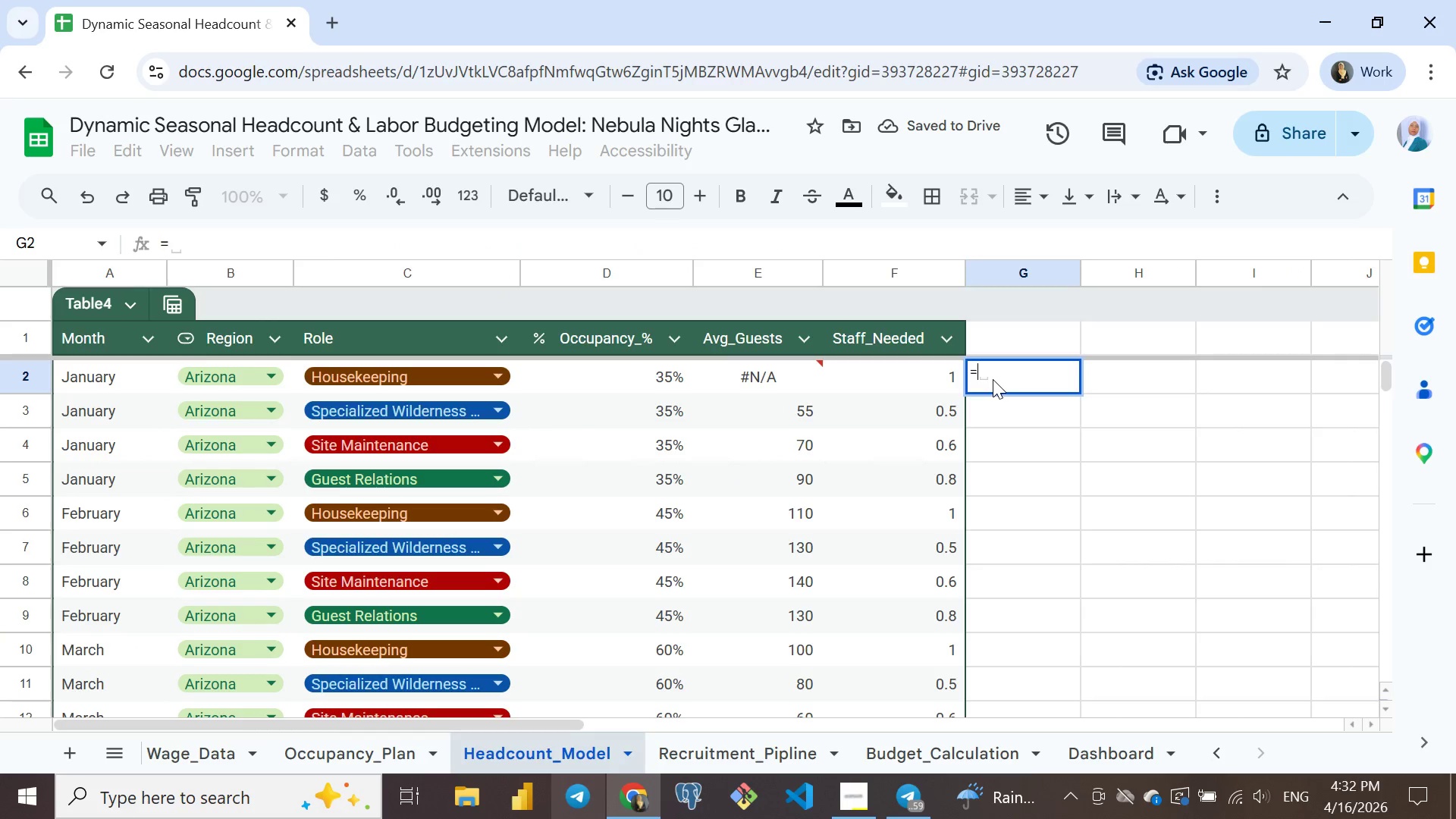 
type(=XL)
 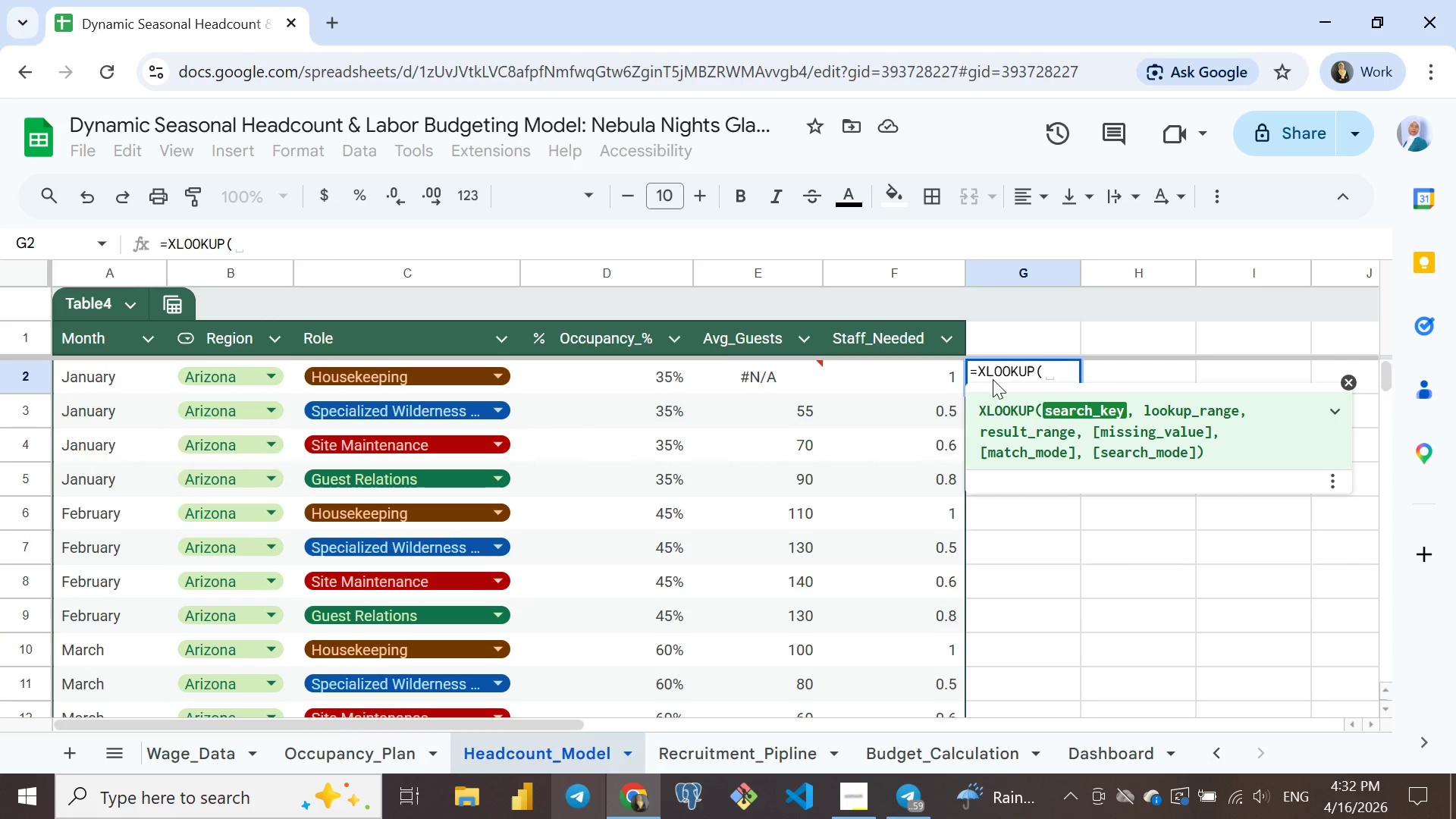 
key(Enter)
 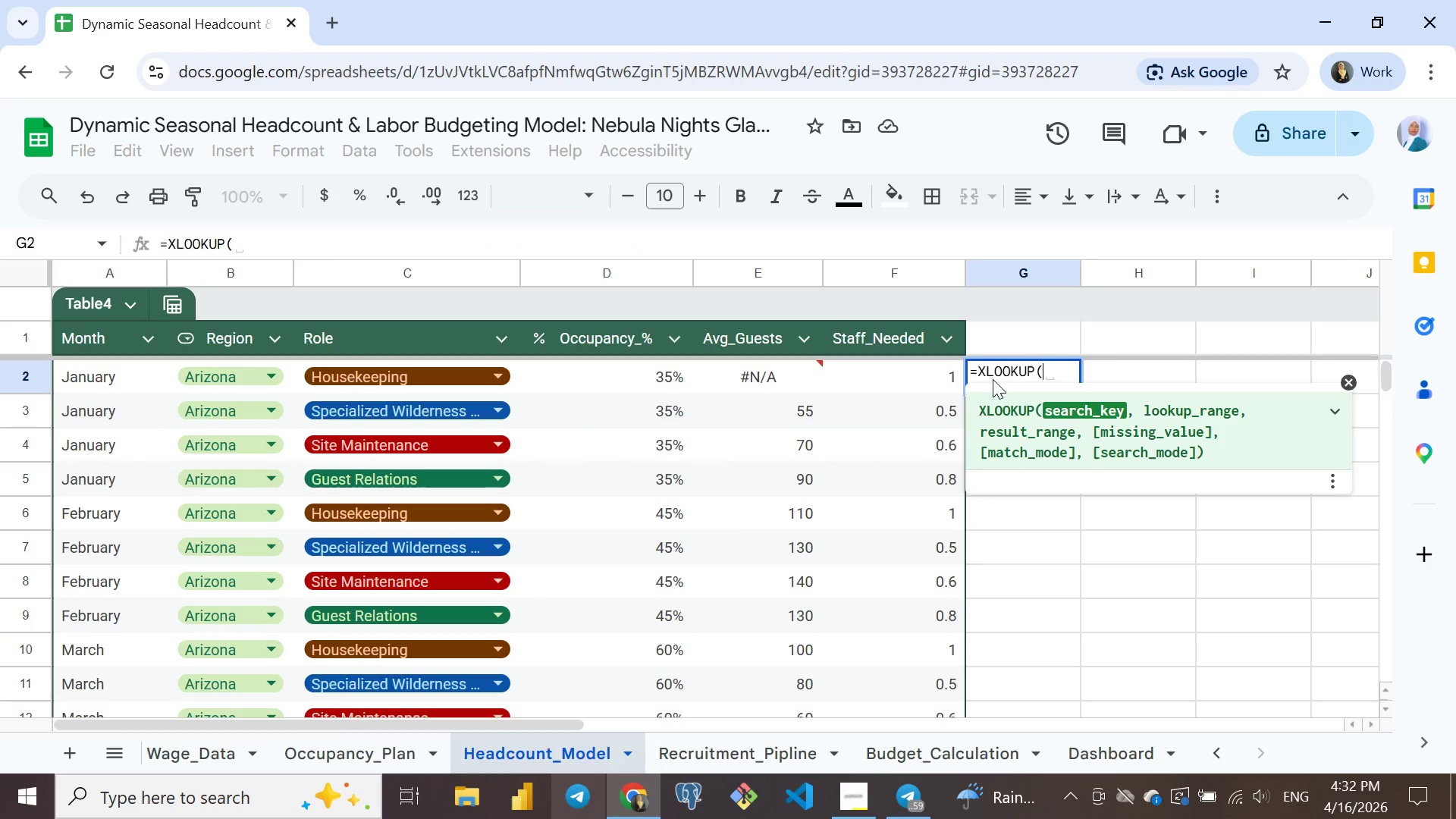 
type(A2)
 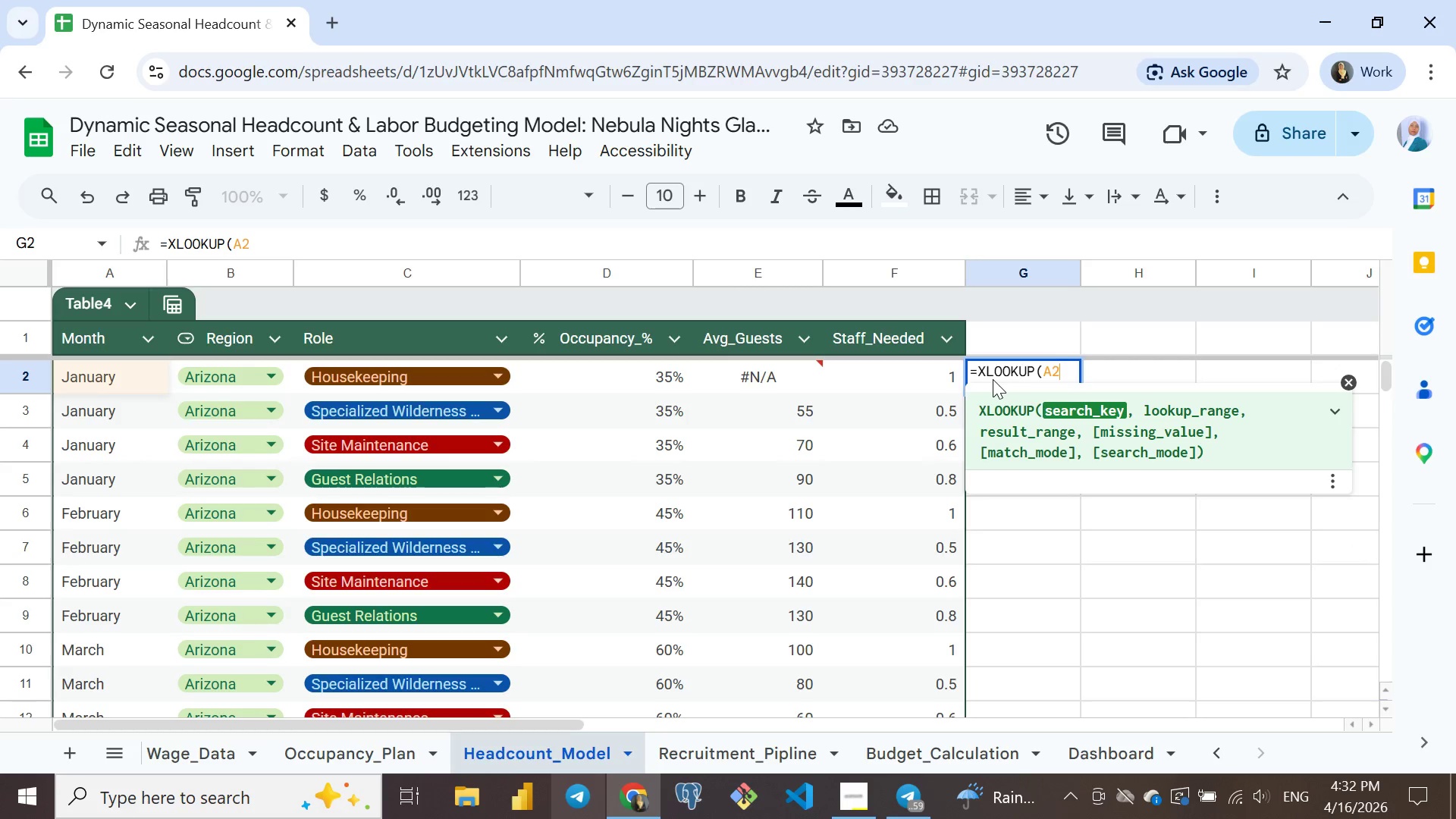 
key(Shift+7)
 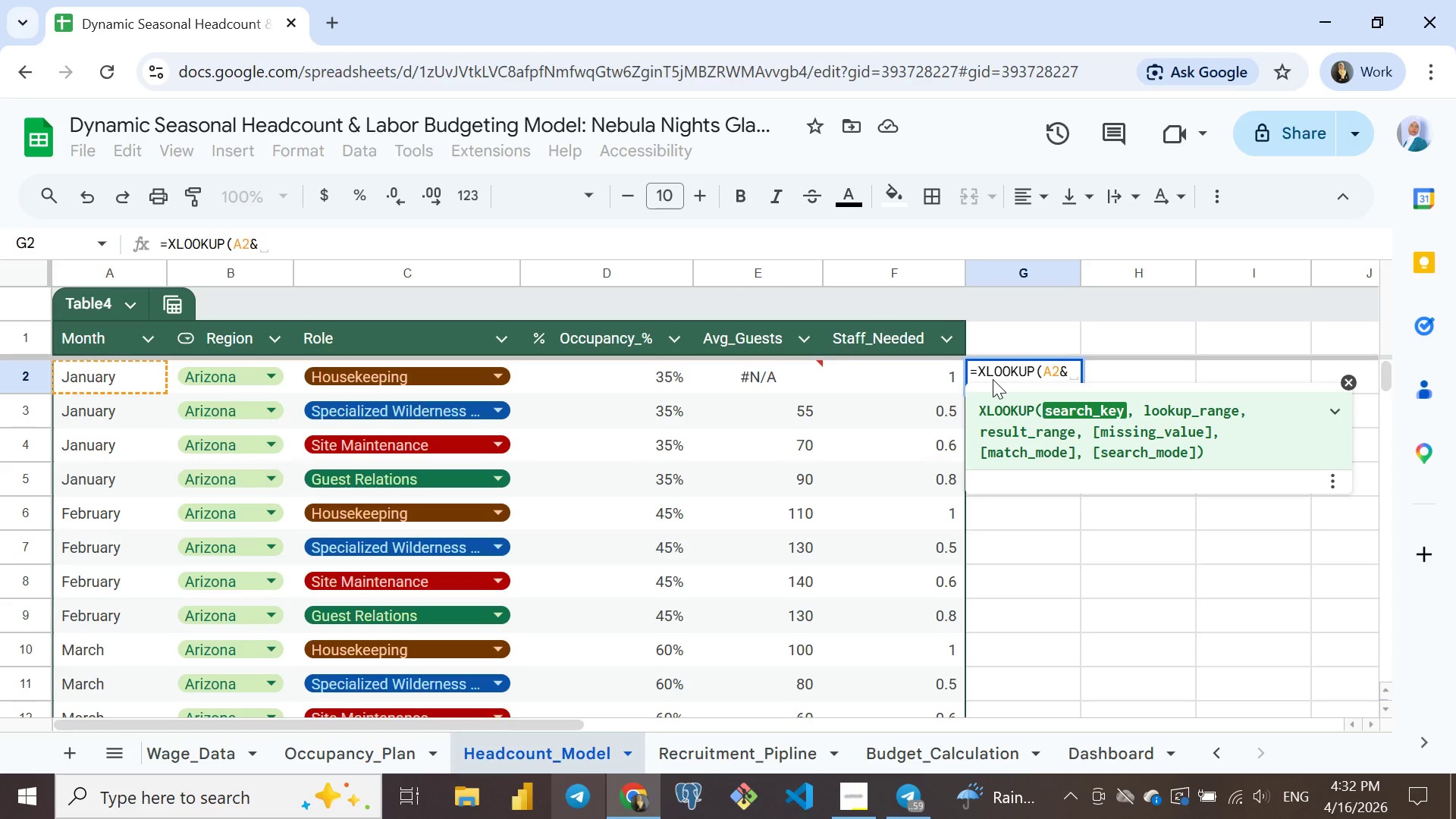 
key(Shift+Quote)
 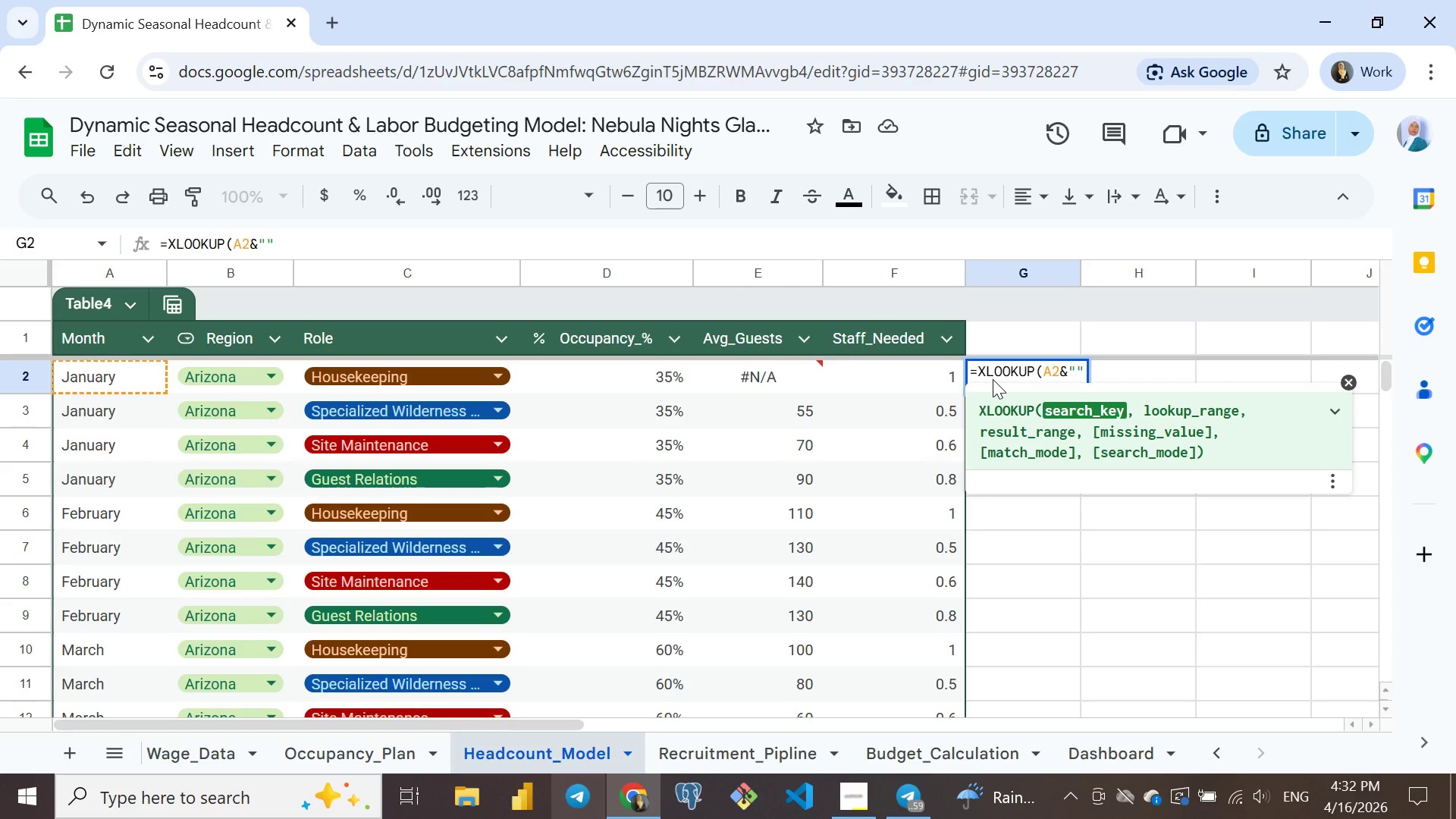 
key(Shift+Quote)
 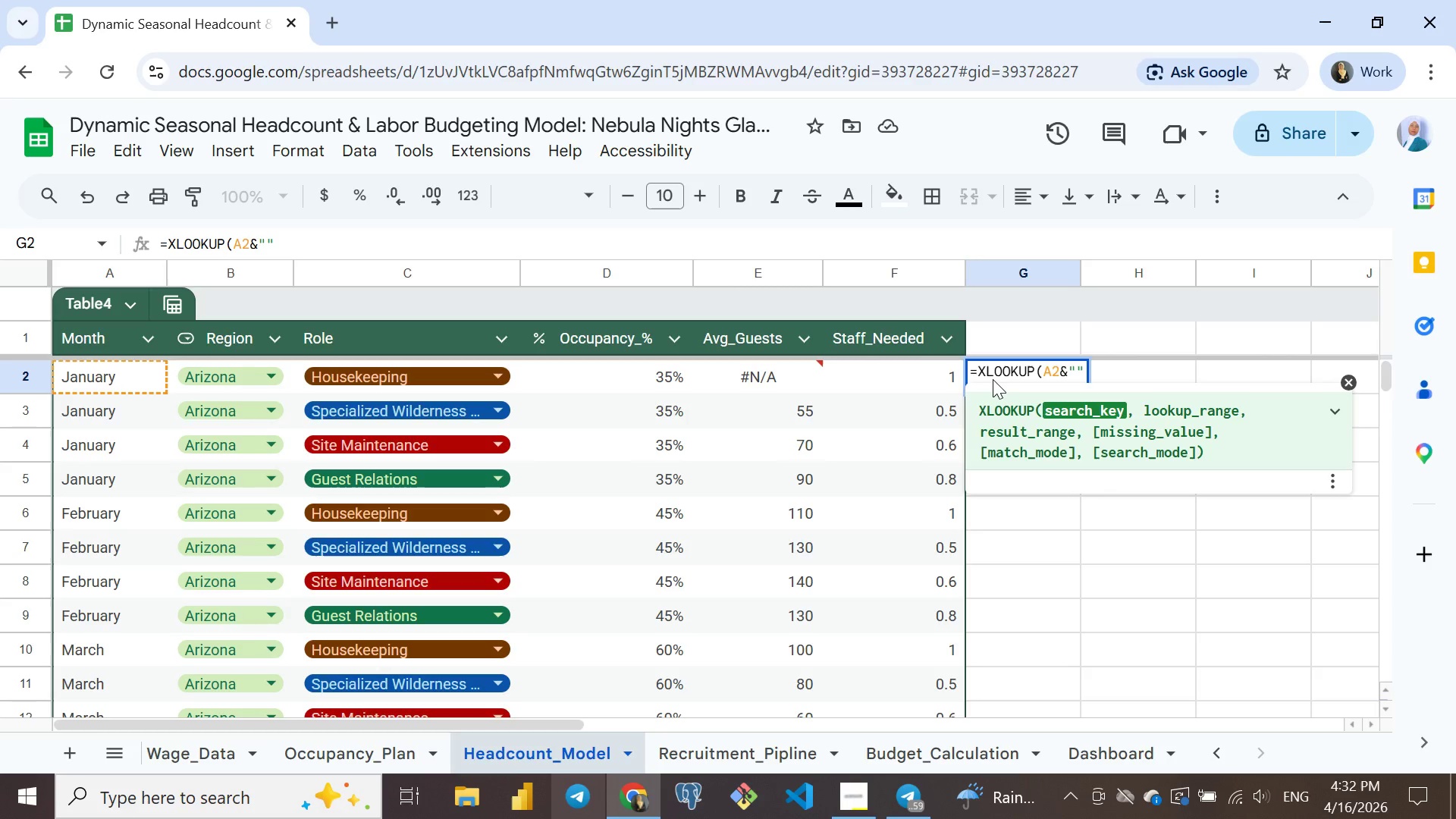 
key(Shift+7)
 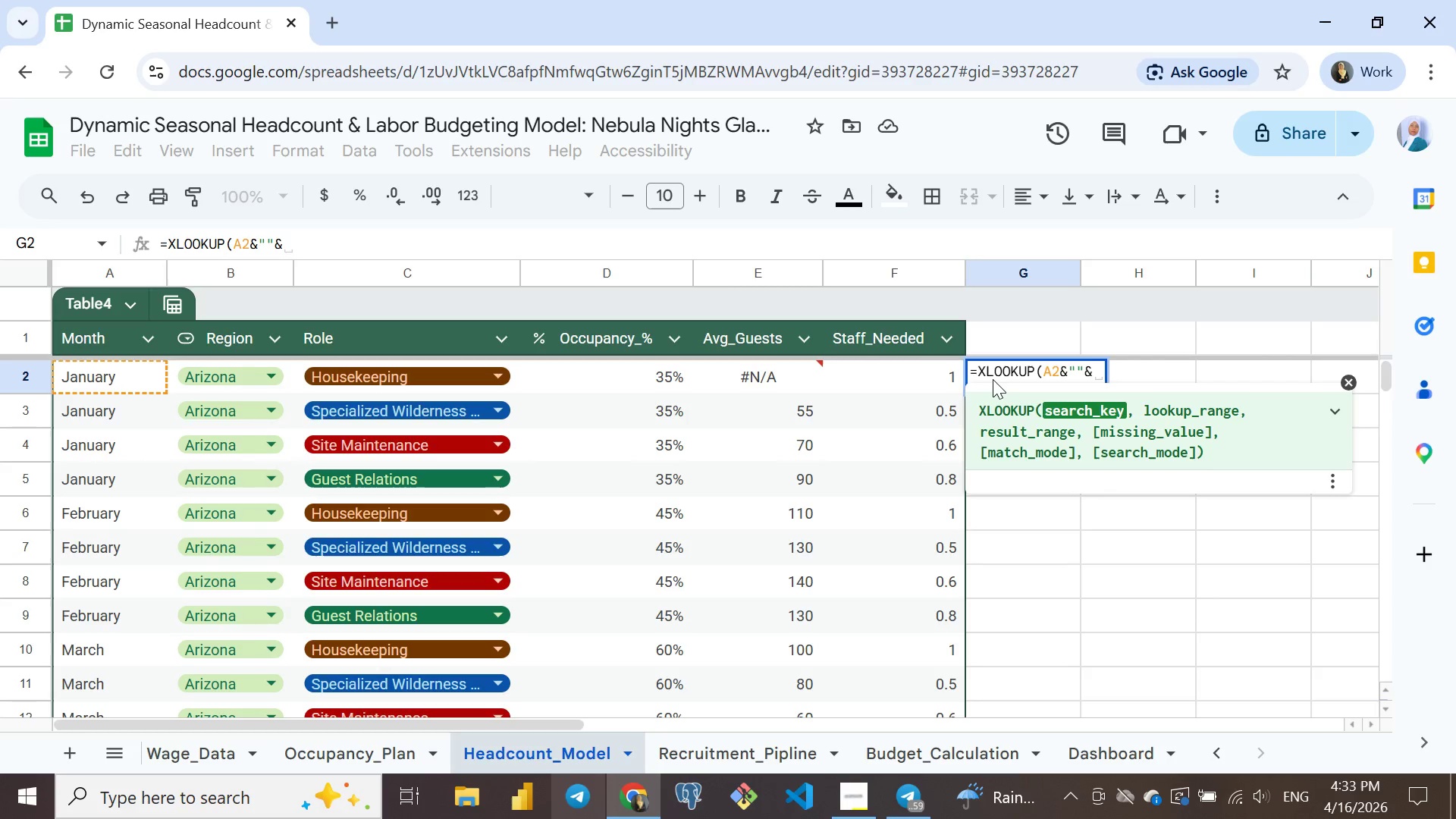 
wait(6.92)
 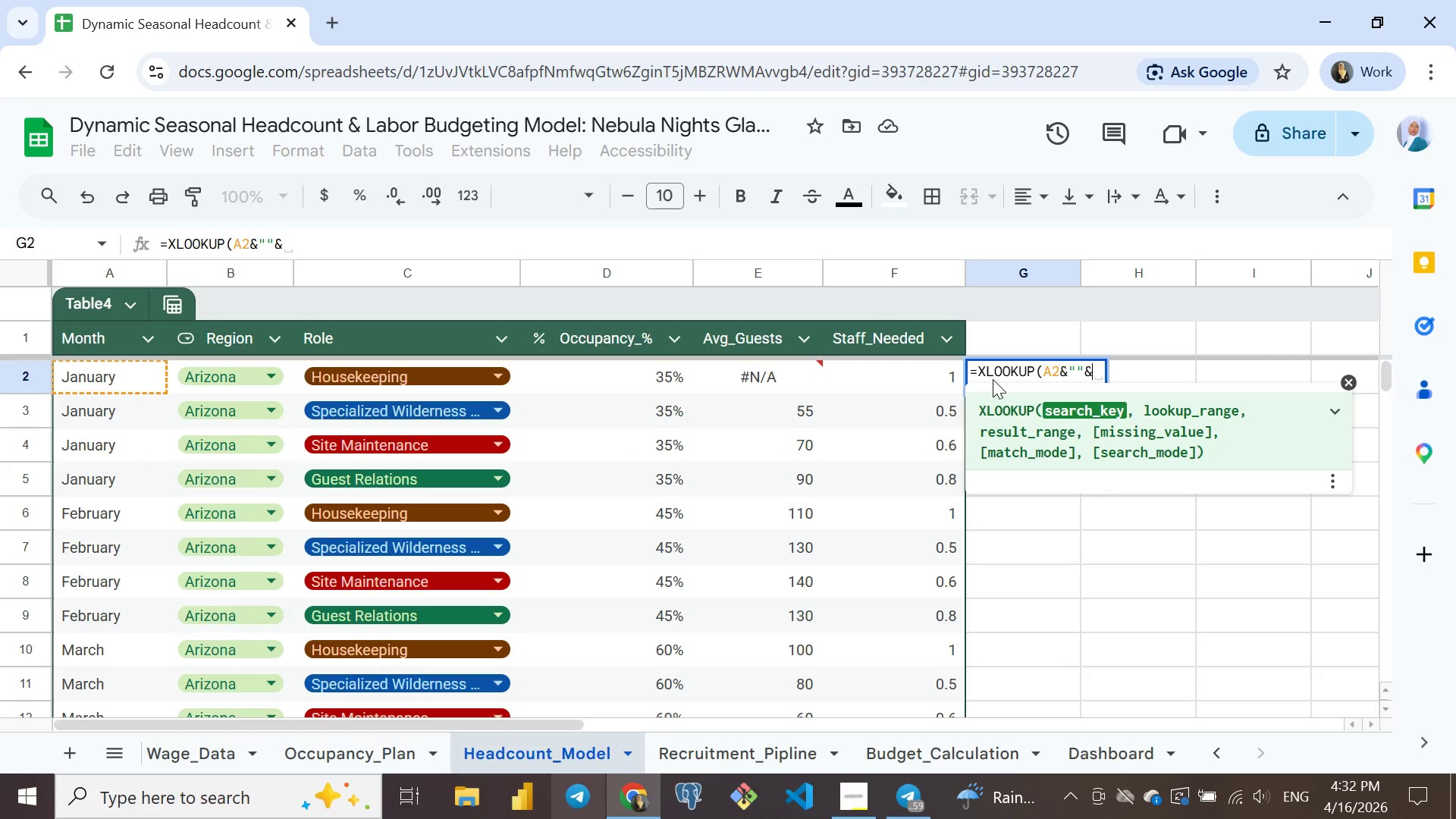 
type(B2&)
 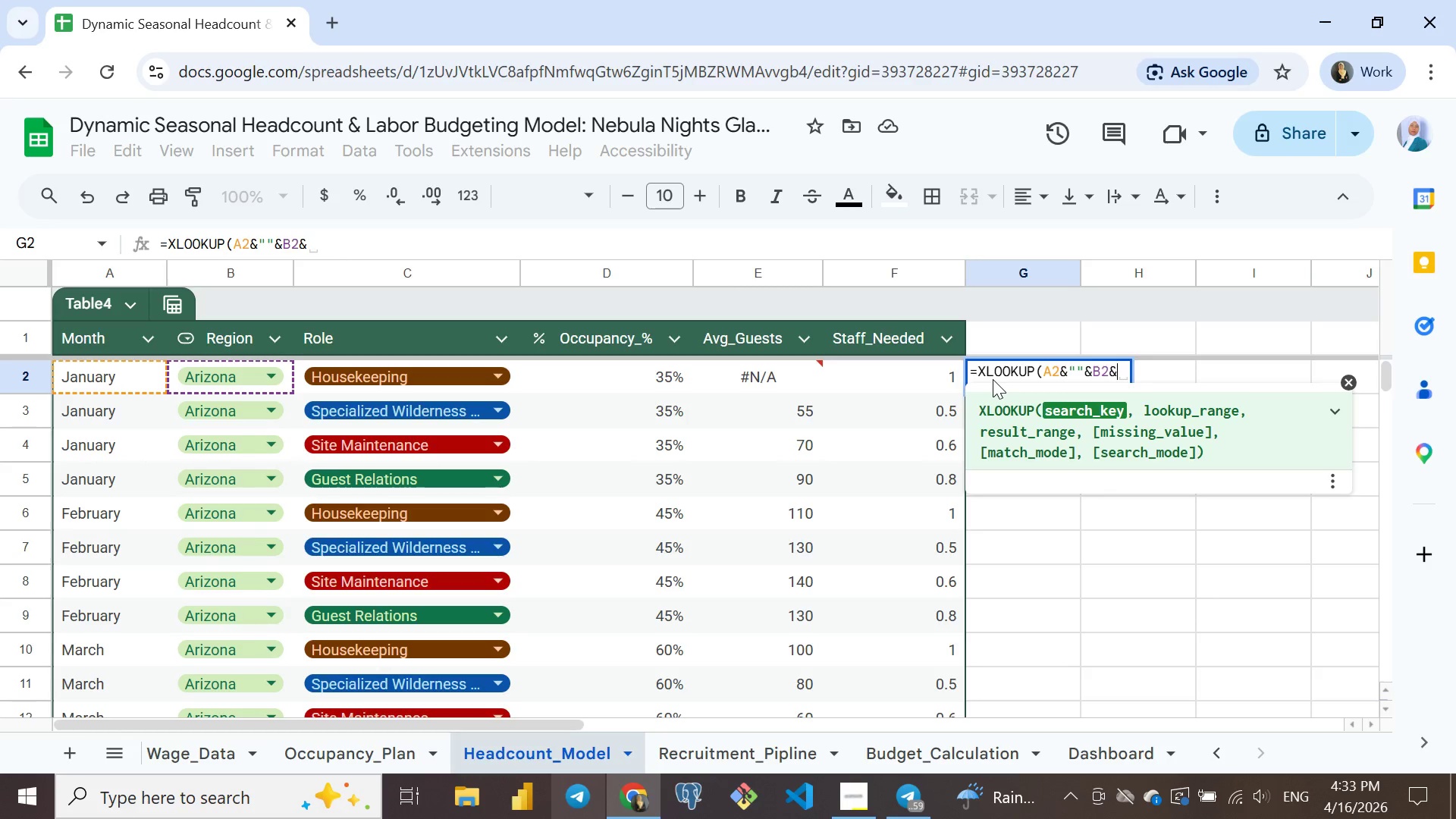 
key(Shift+Quote)
 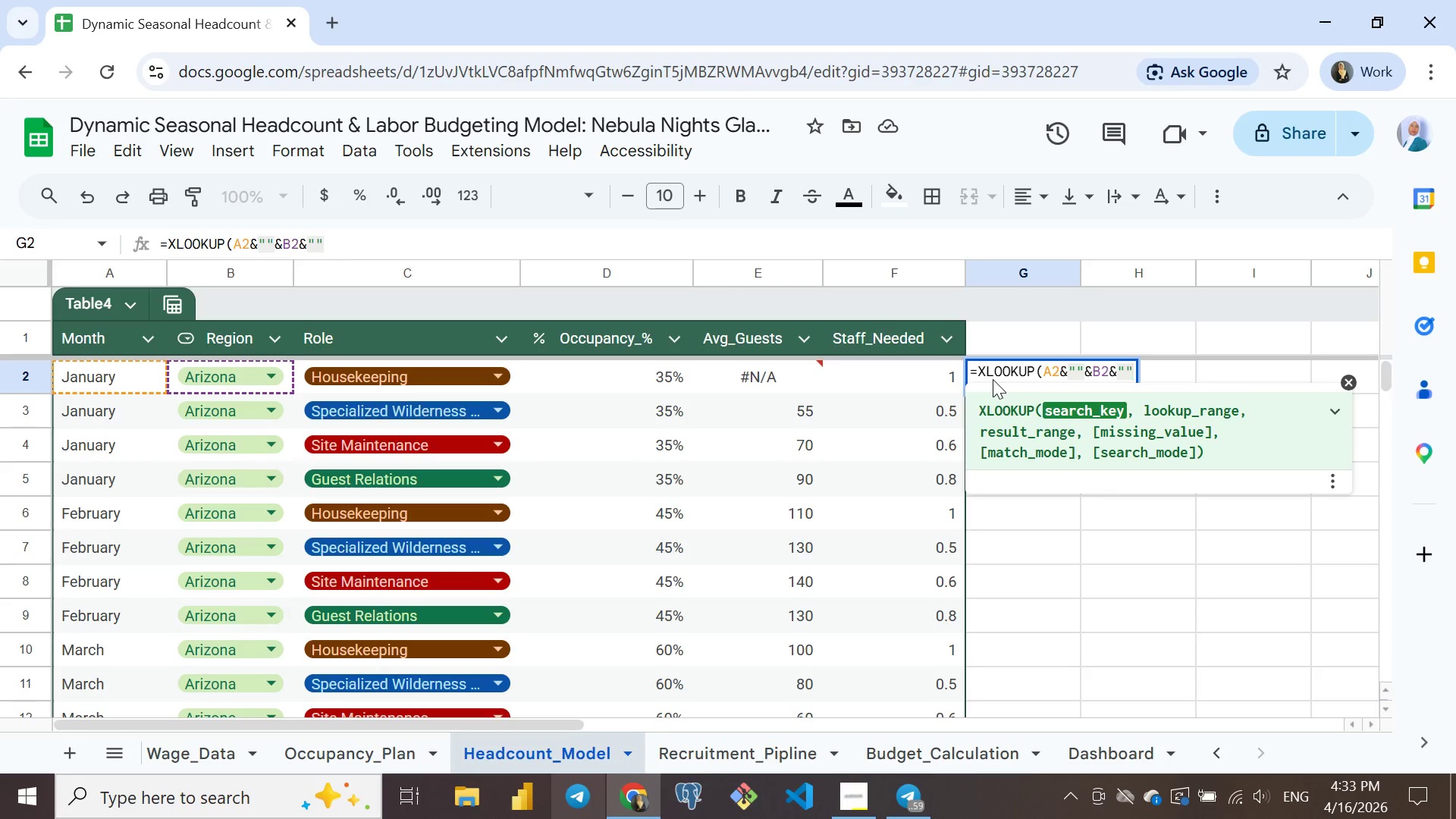 
key(Shift+Quote)
 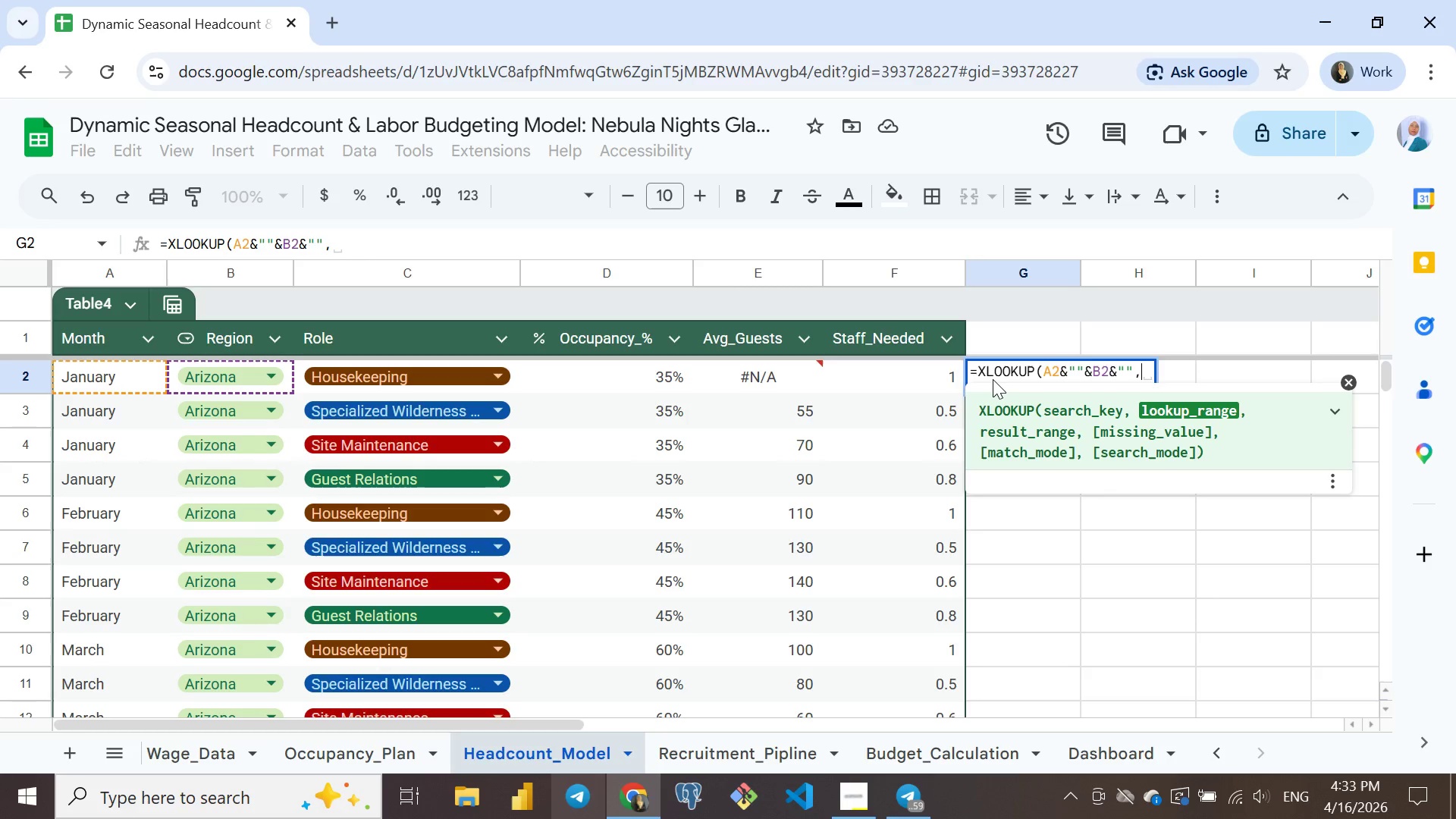 
key(Comma)
 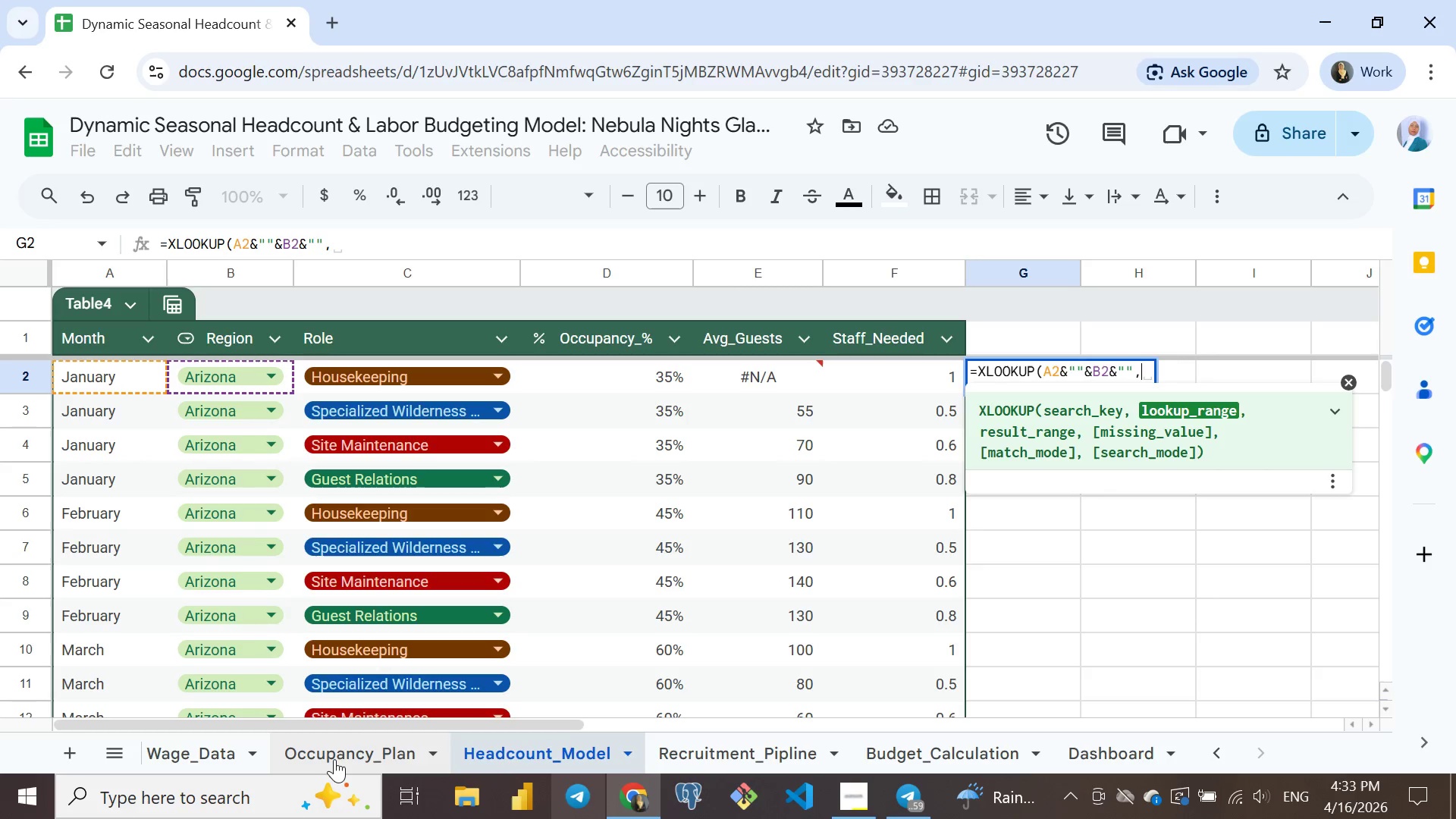 
wait(5.59)
 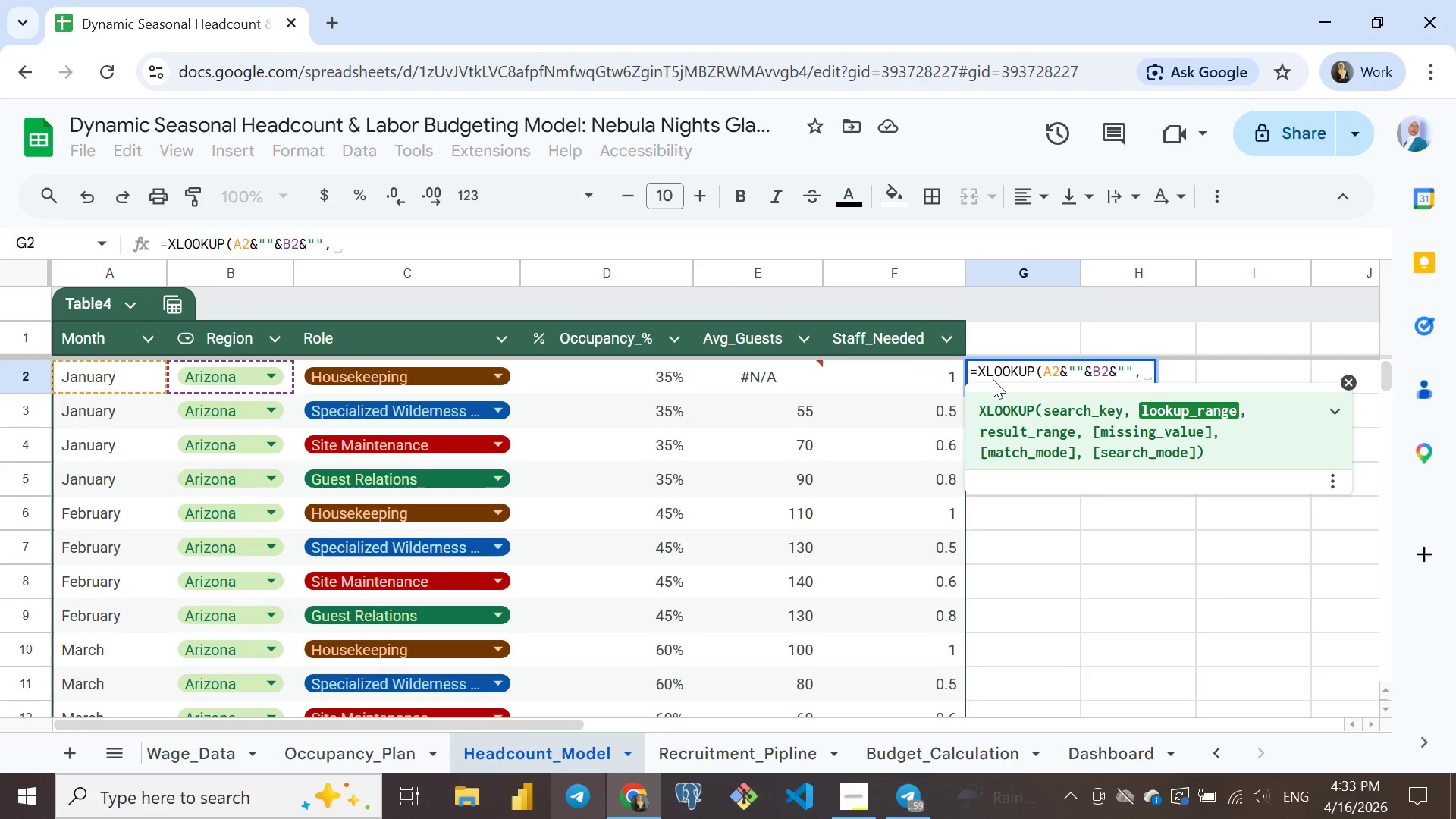 
left_click([345, 750])
 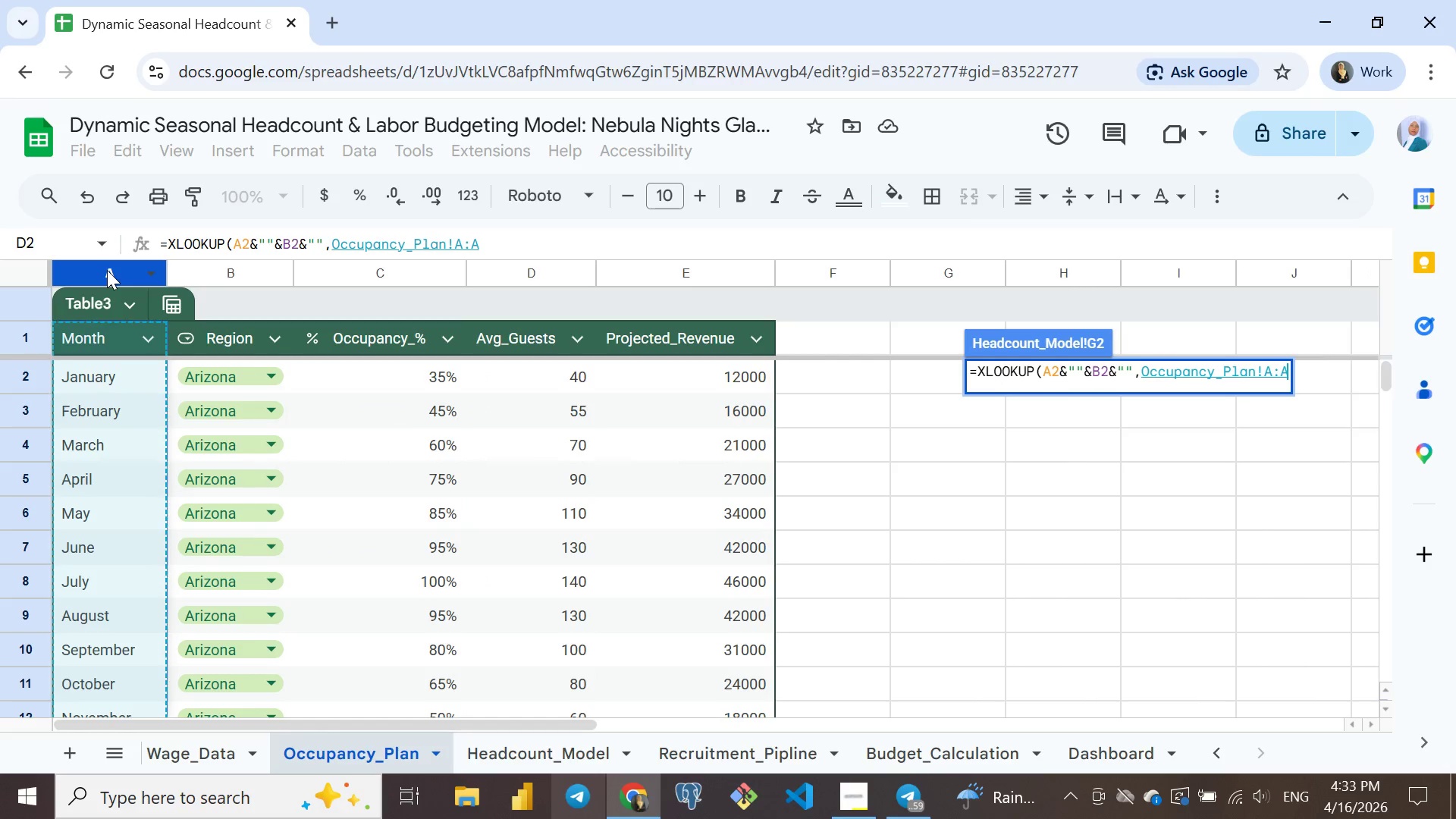 
left_click([107, 270])
 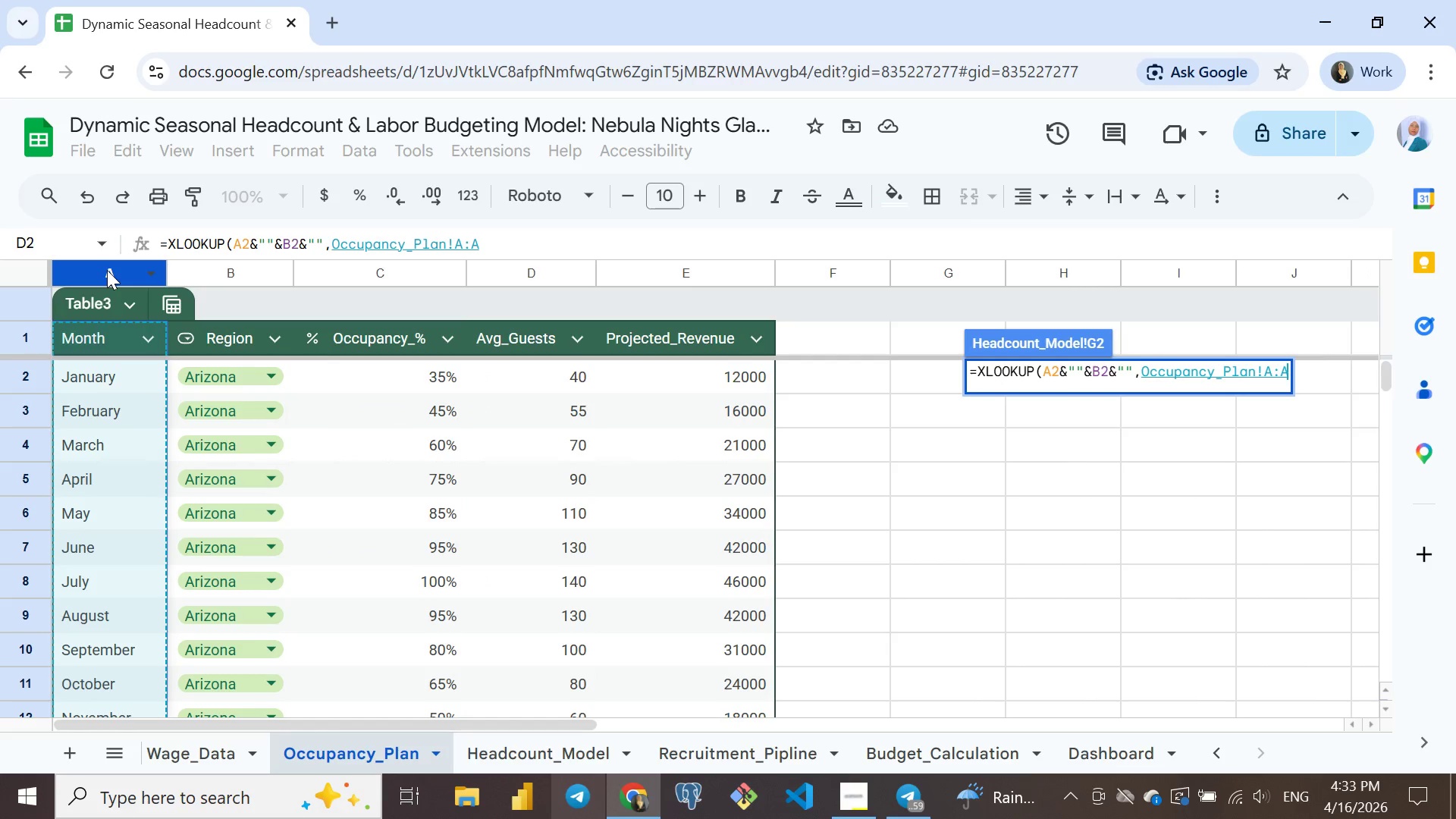 
key(Shift+7)
 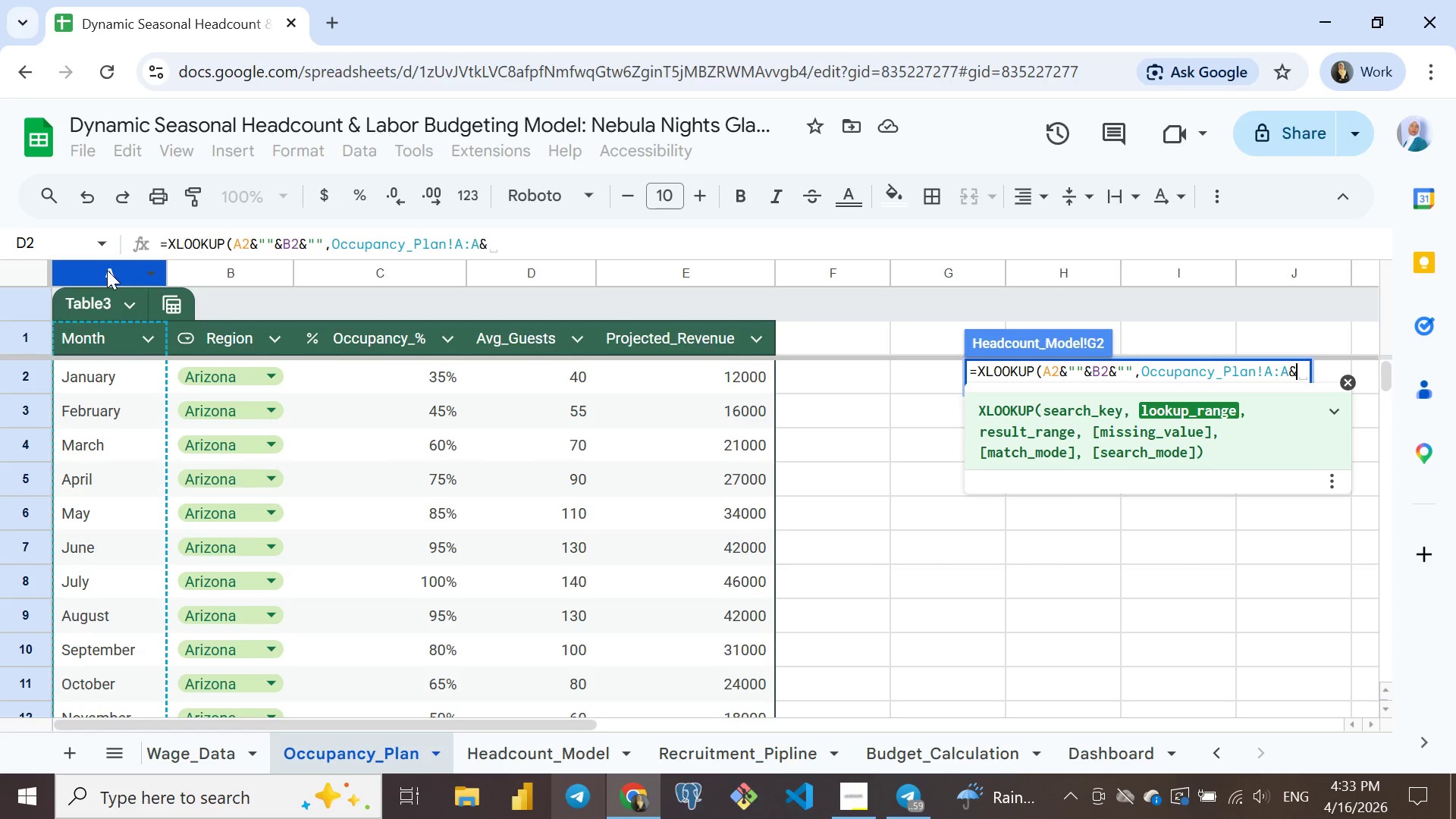 
wait(5.25)
 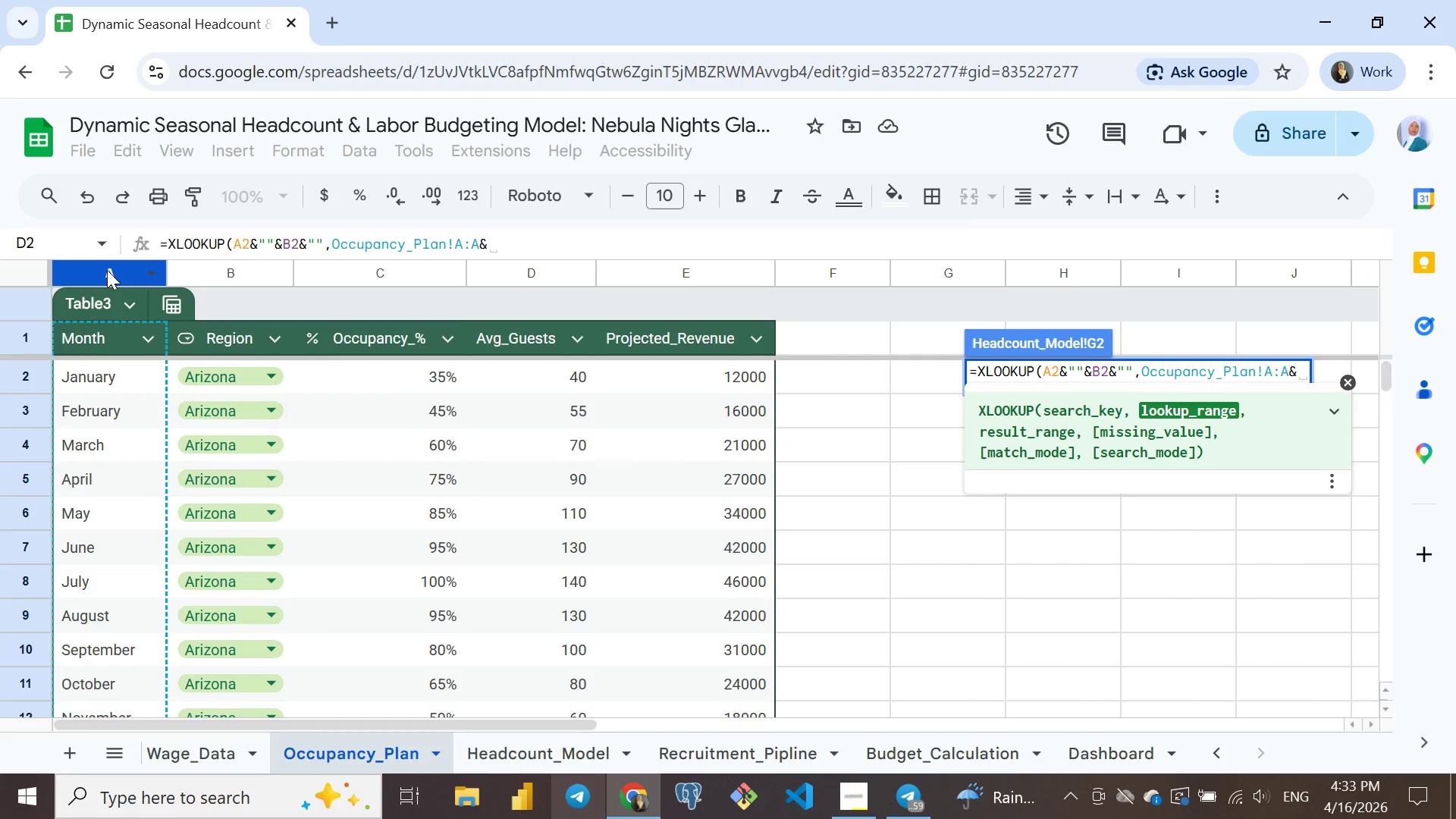 
key(Shift+Quote)
 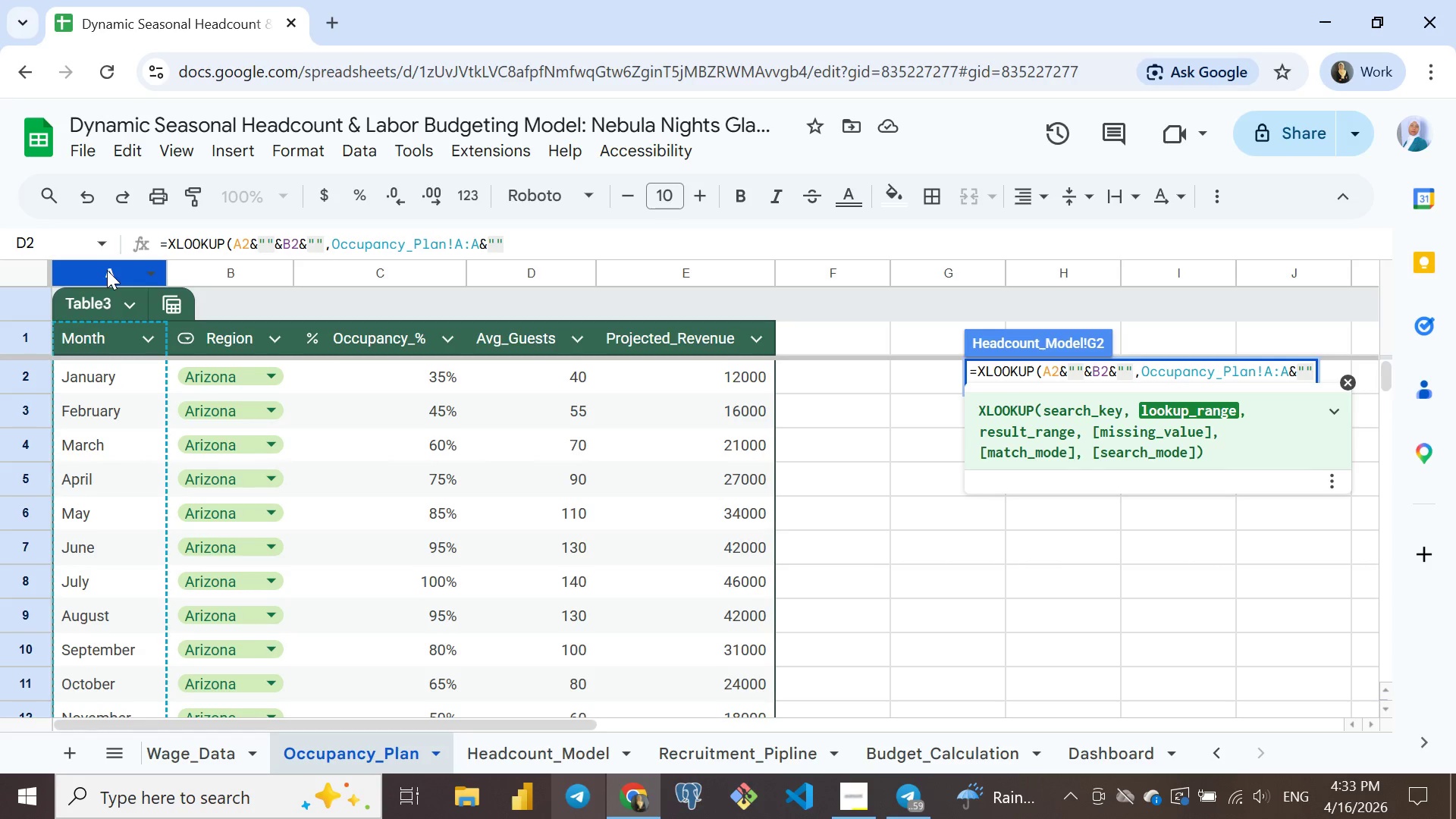 
key(Shift+Quote)
 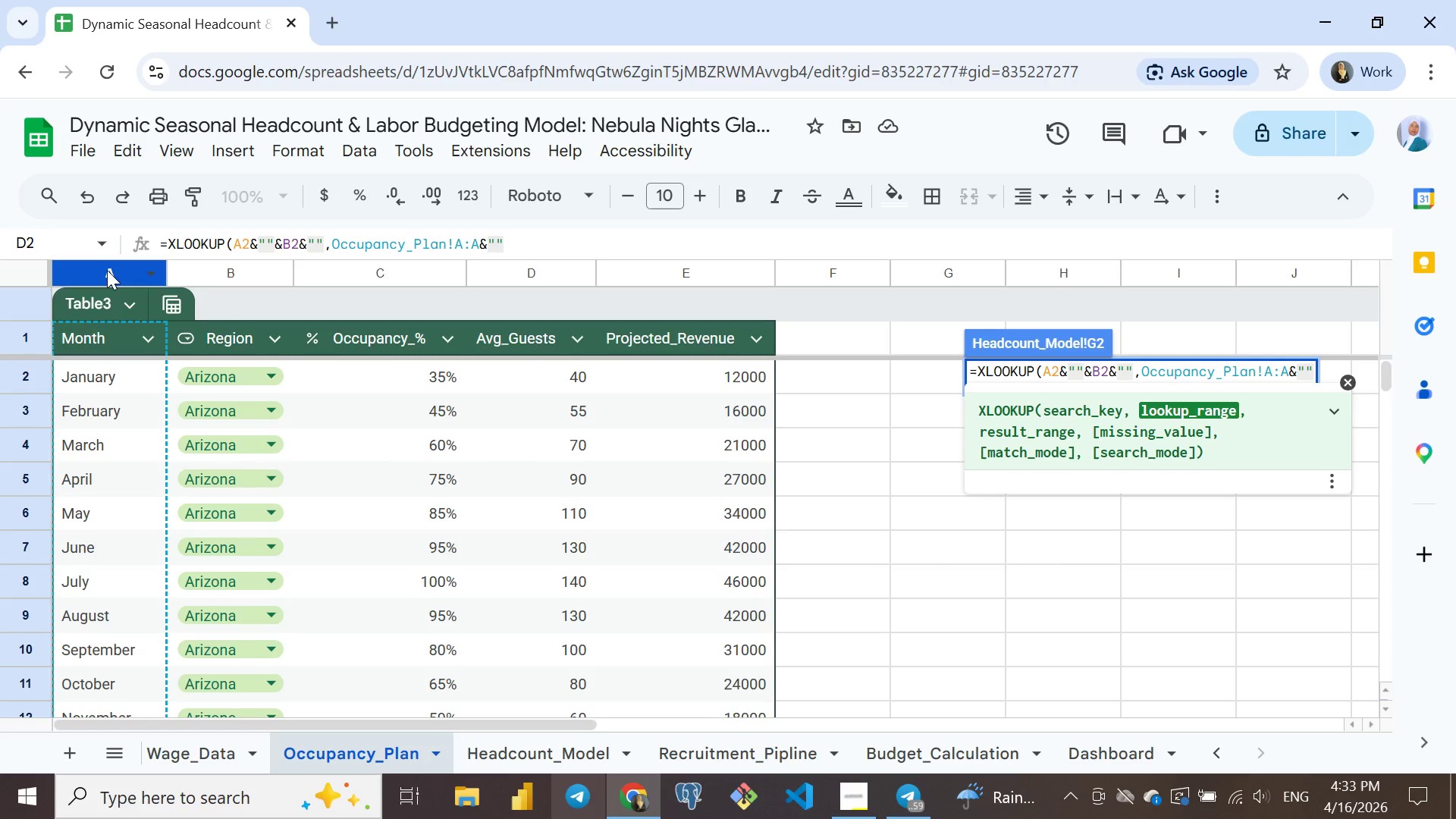 
wait(5.19)
 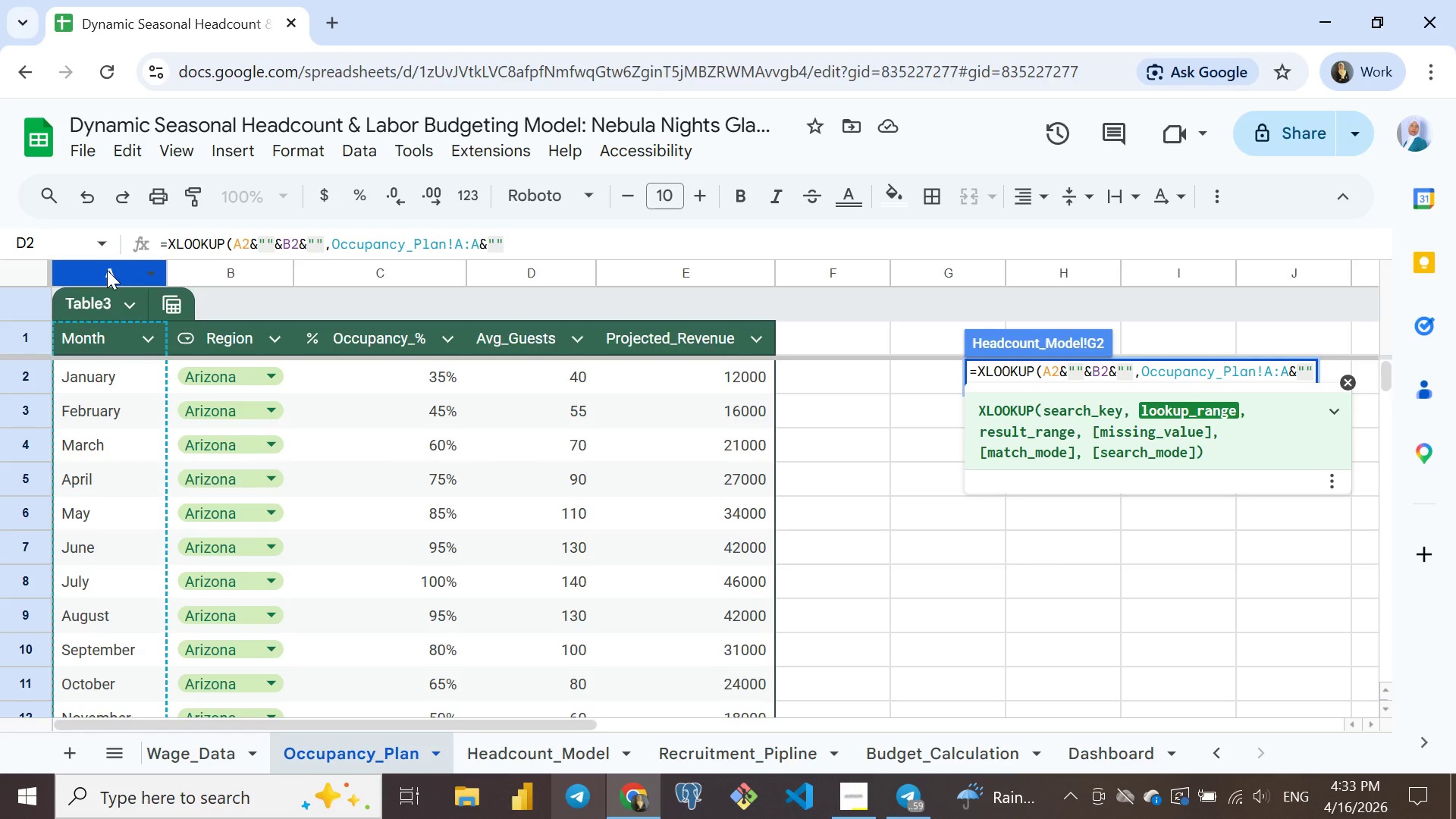 
key(Shift+7)
 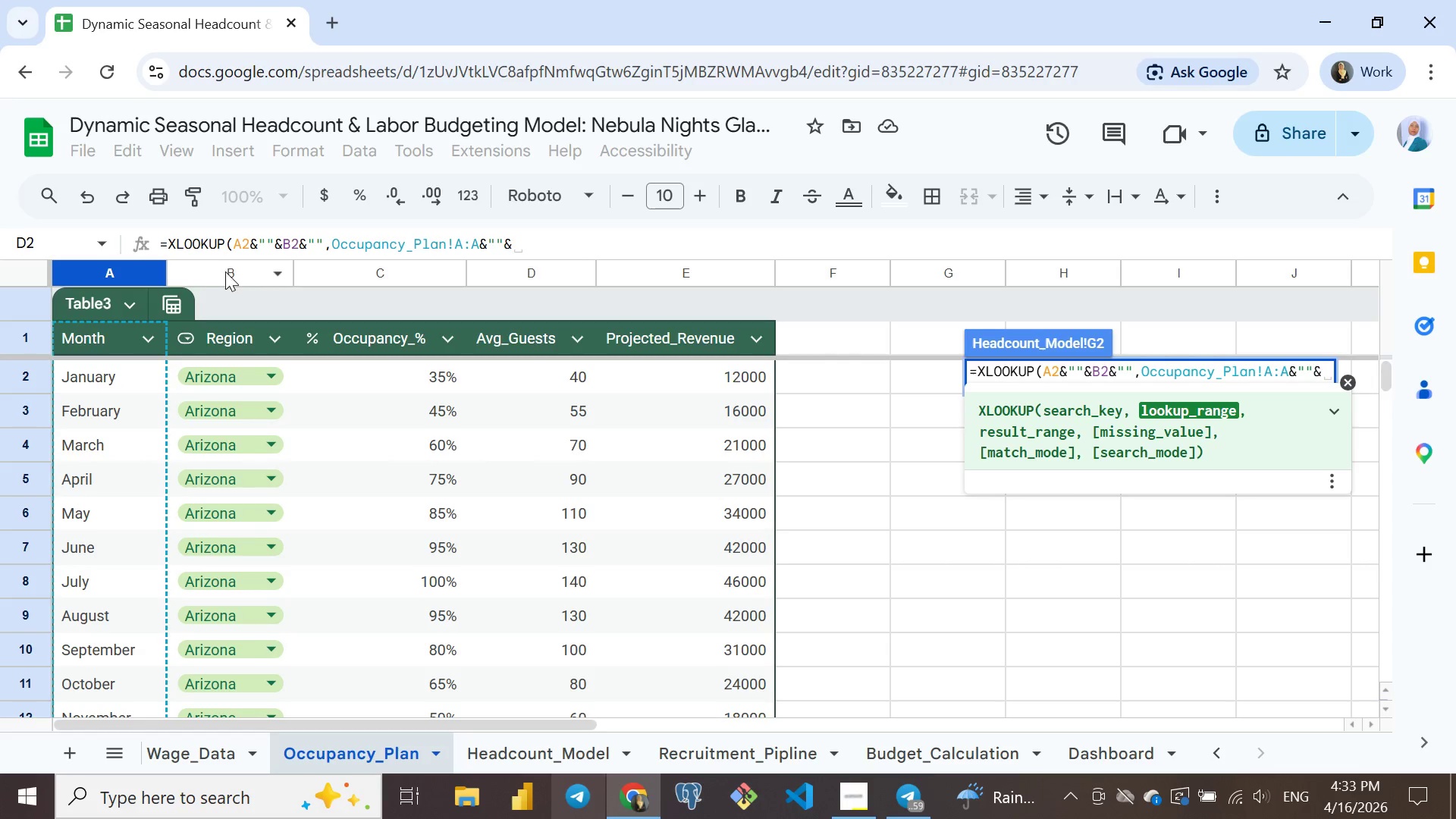 
left_click([227, 273])
 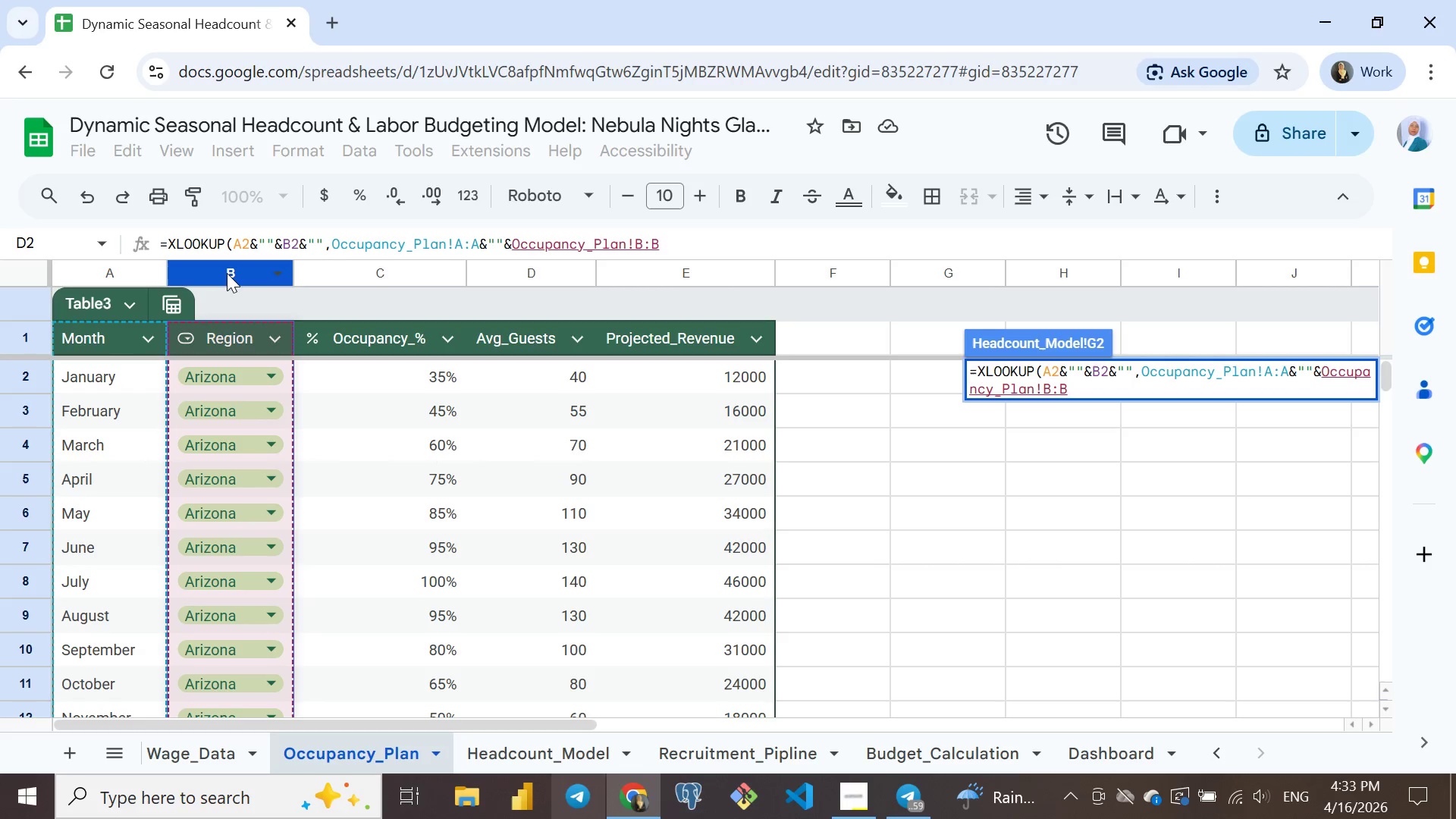 
wait(5.25)
 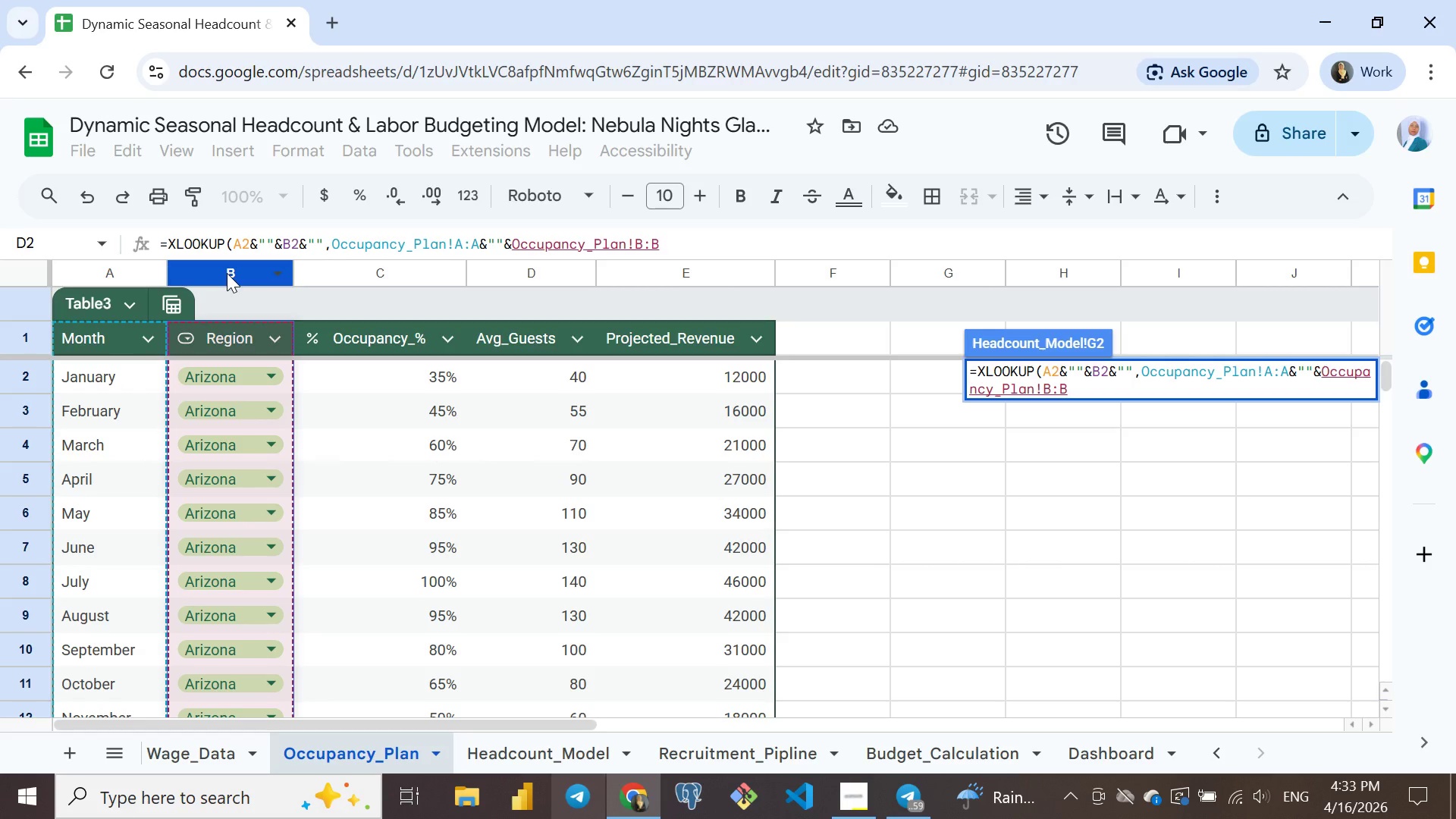 
key(Shift+7)
 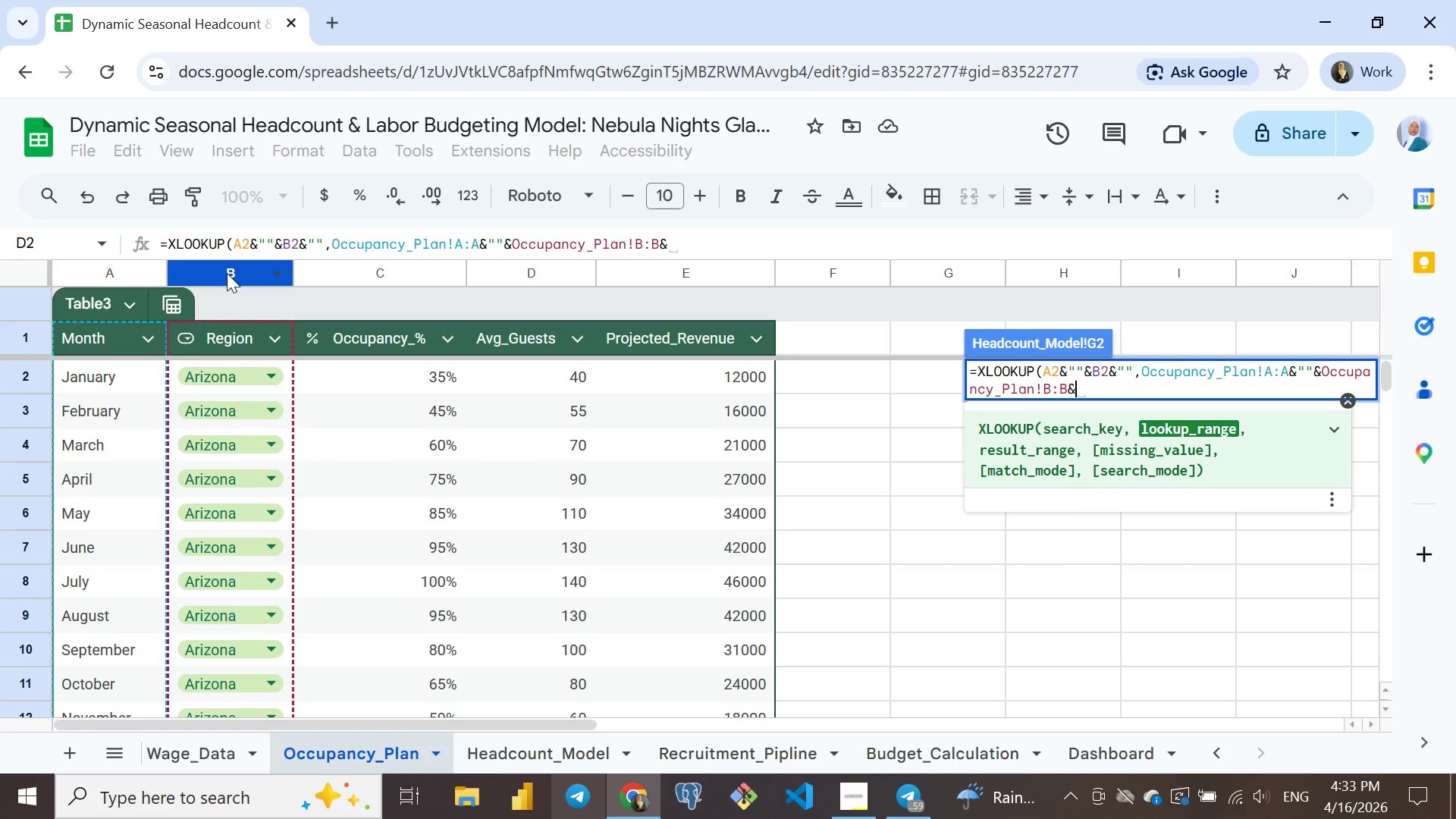 
wait(5.78)
 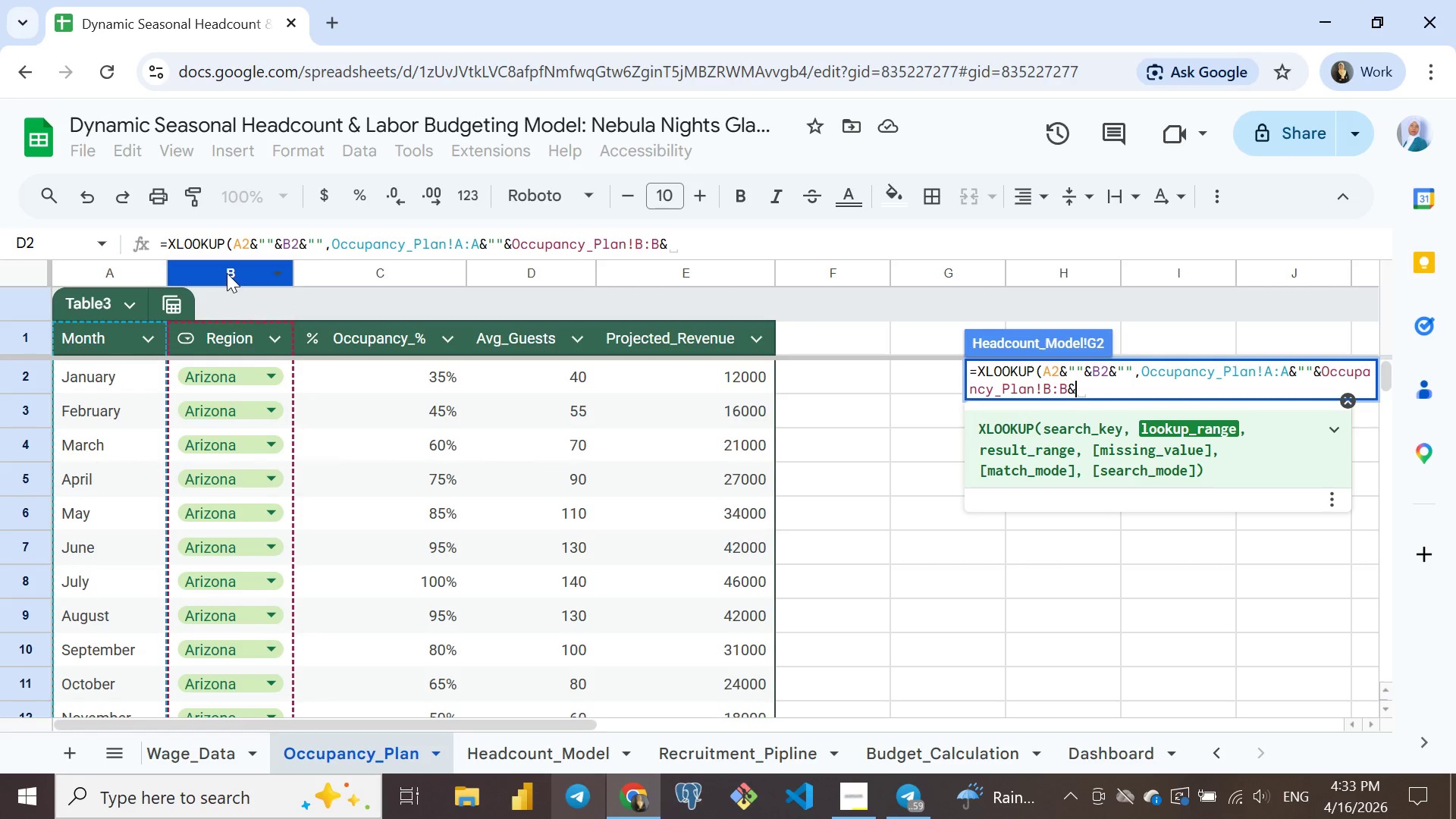 
key(Shift+Quote)
 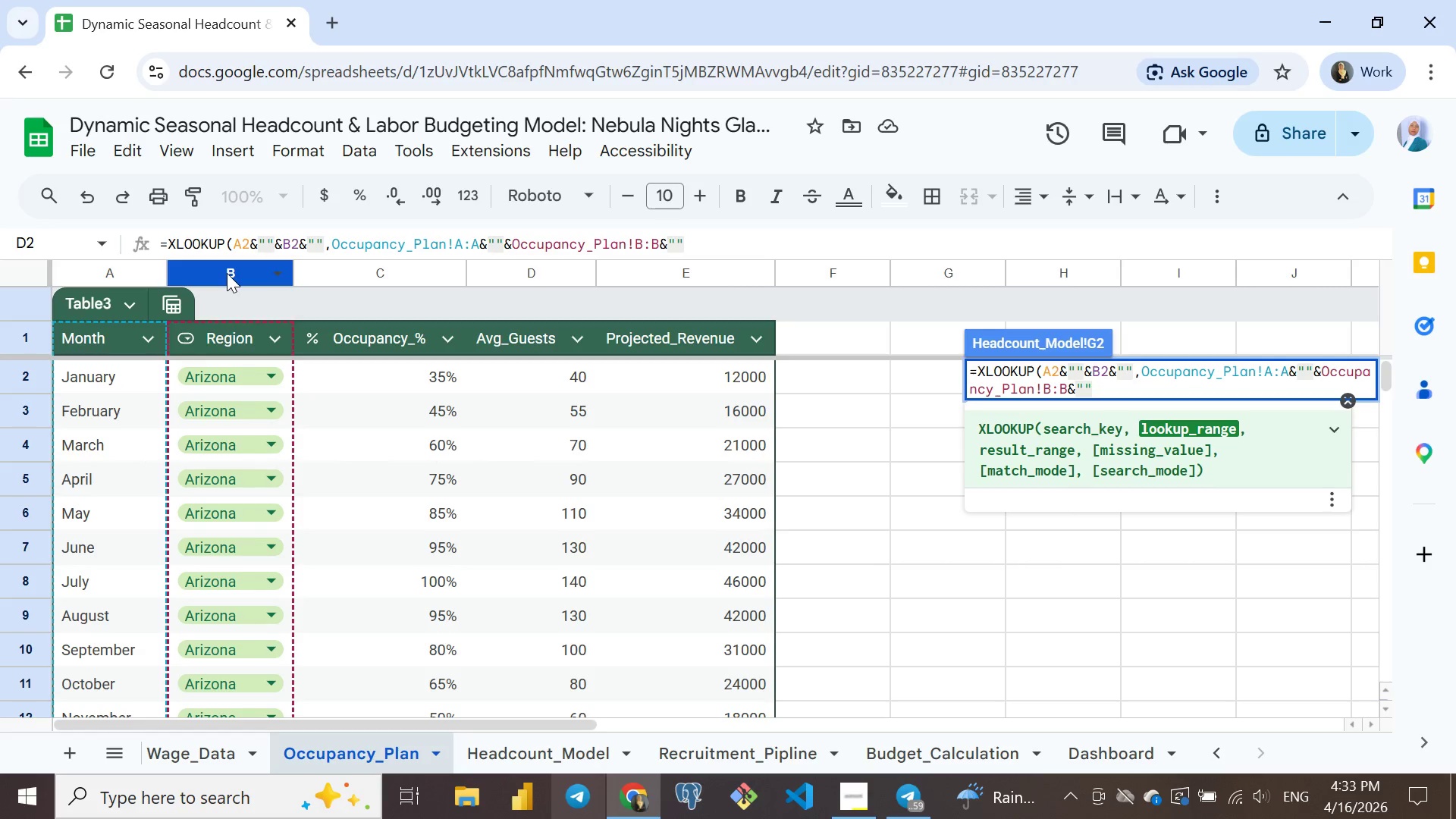 
key(Shift+Quote)
 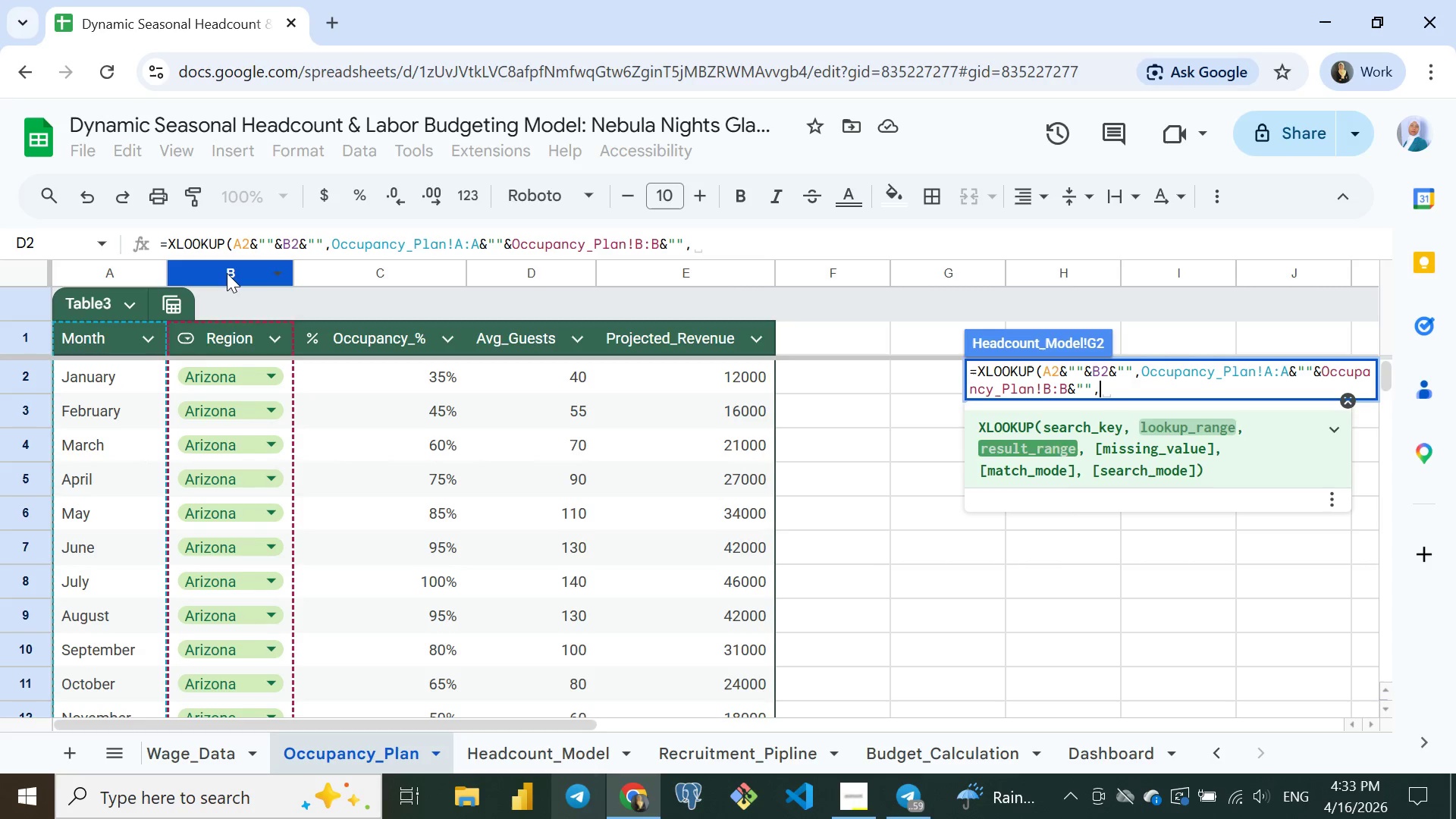 
key(Comma)
 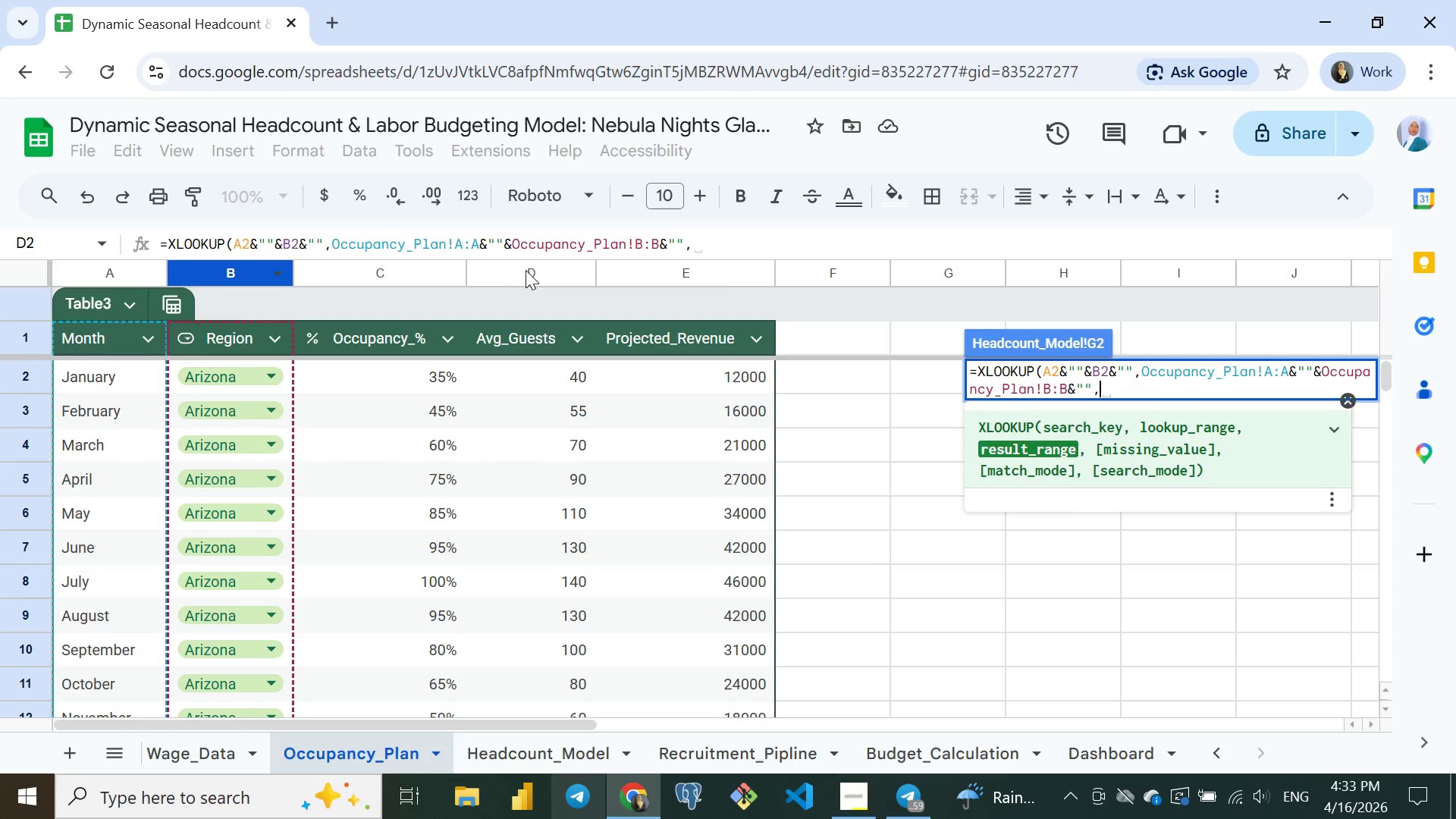 
left_click([527, 271])
 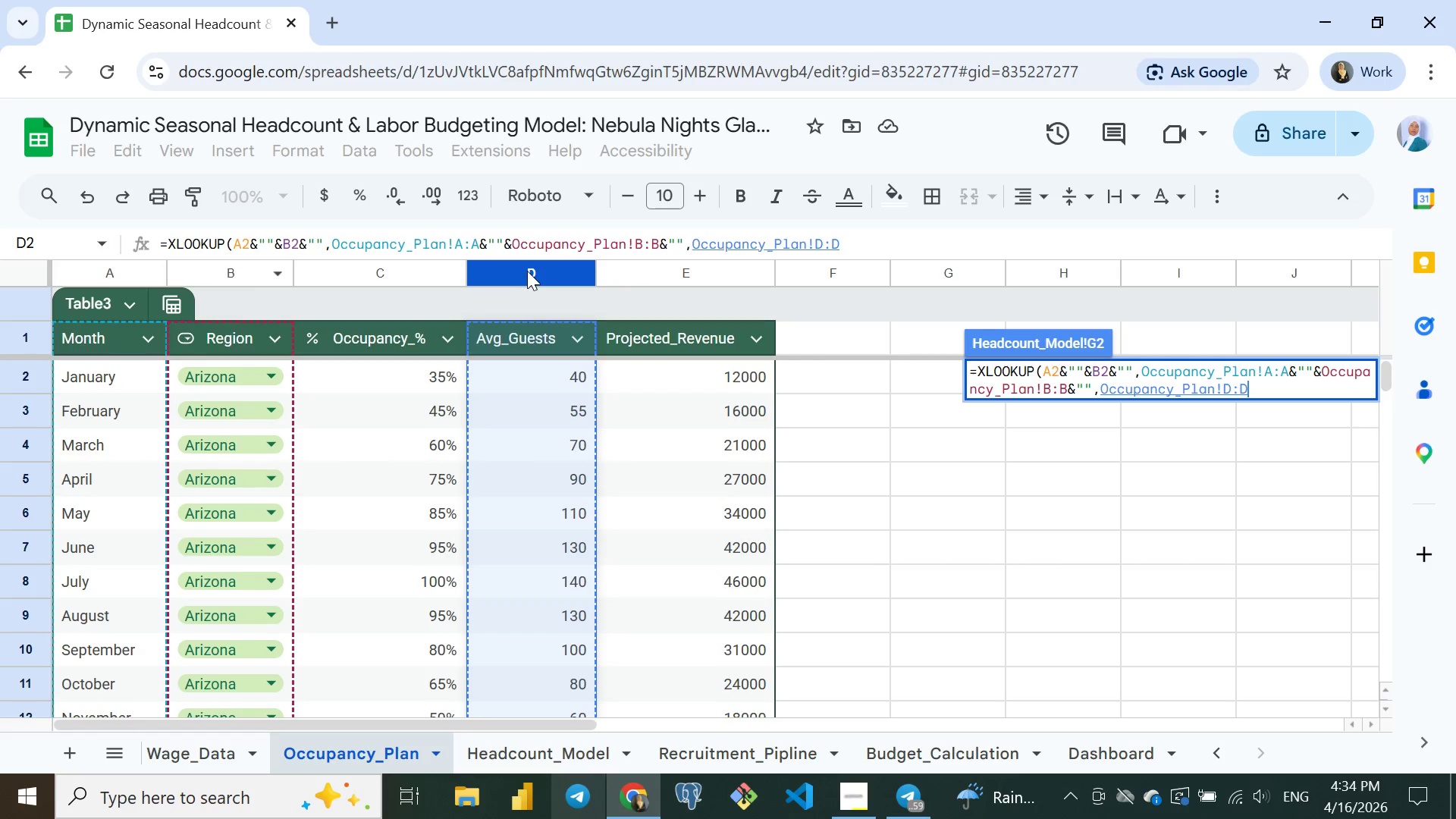 
wait(6.72)
 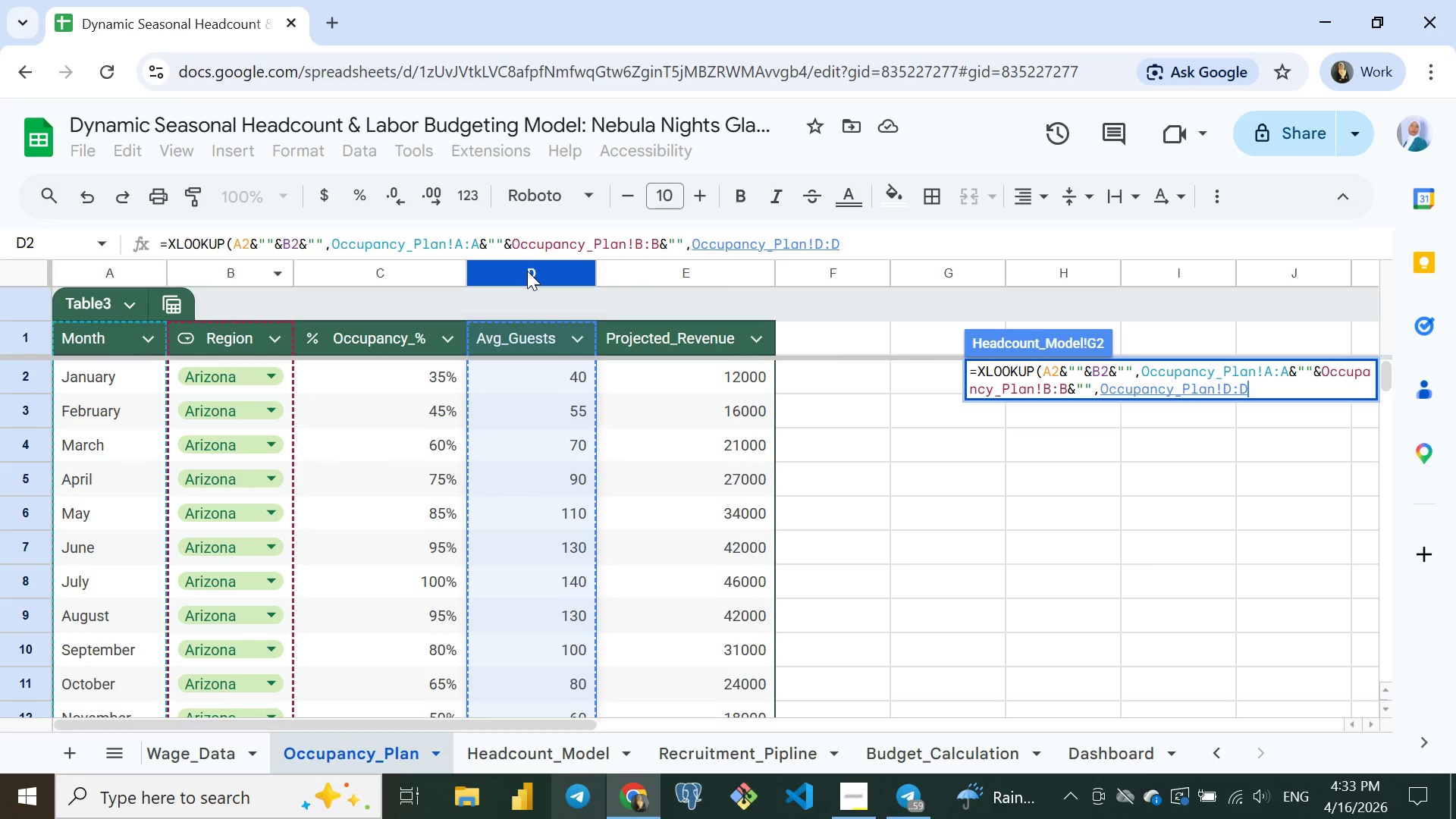 
key(Shift+0)
 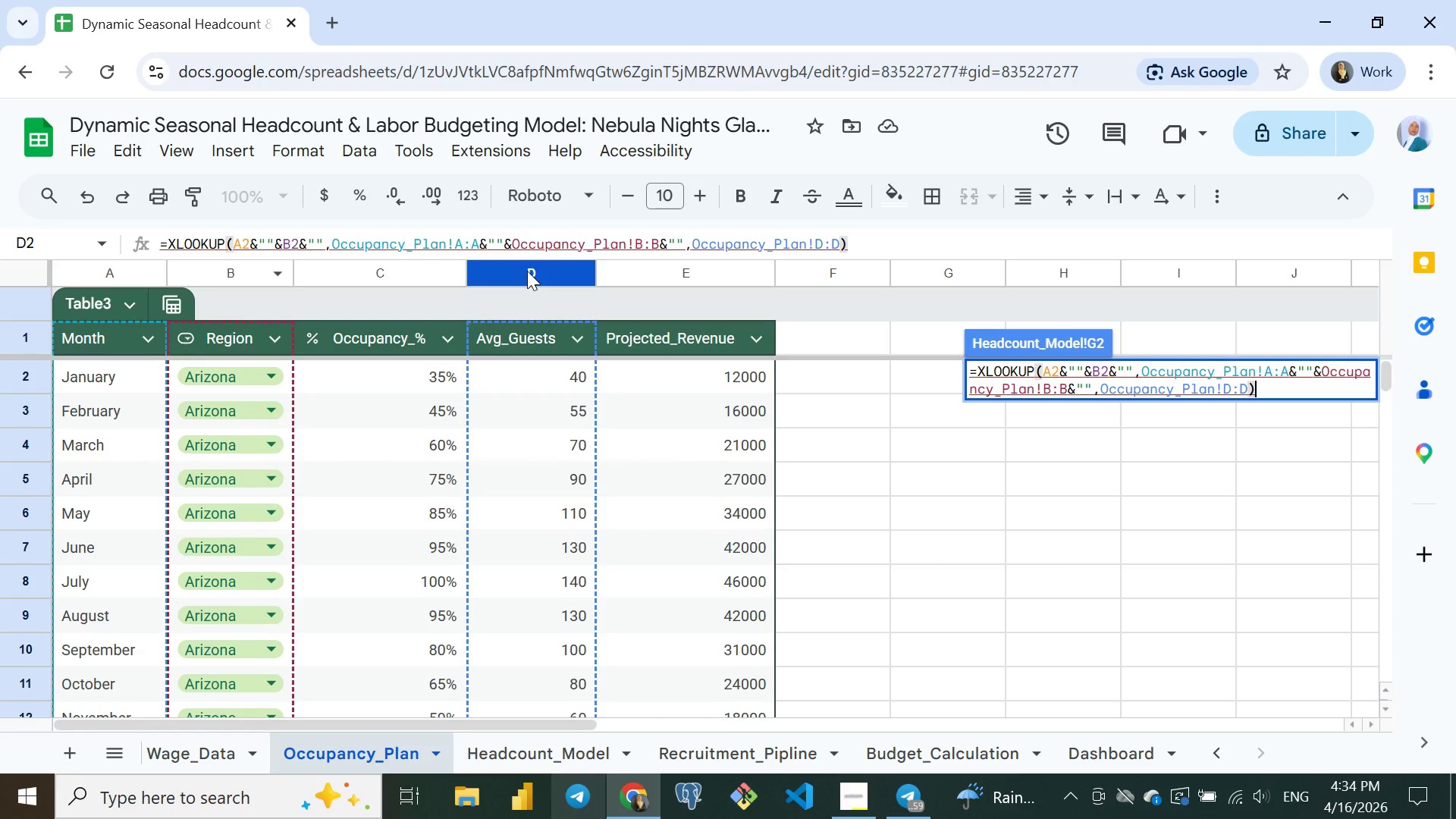 
wait(8.94)
 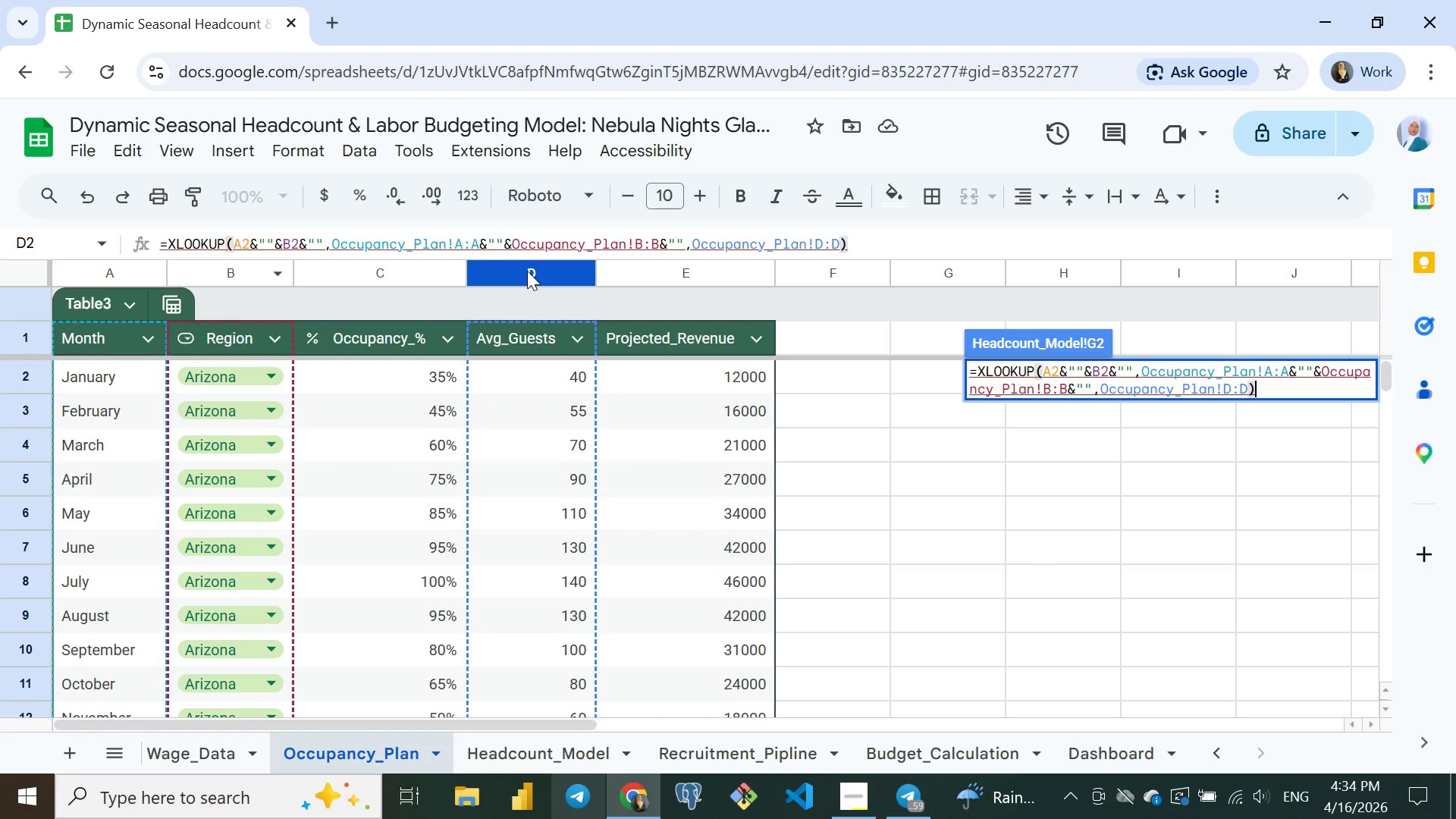 
left_click([1126, 378])
 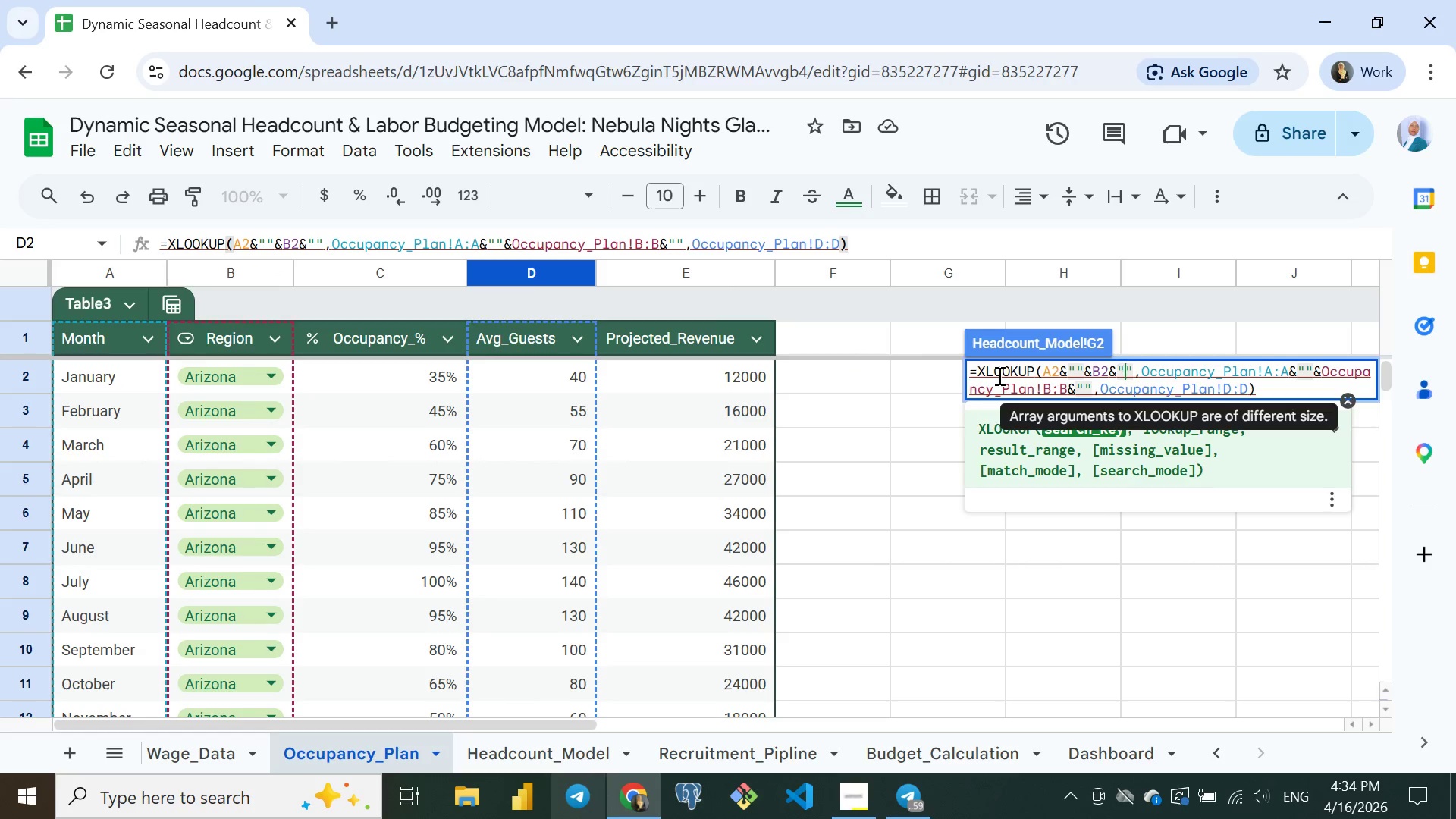 
left_click([998, 375])
 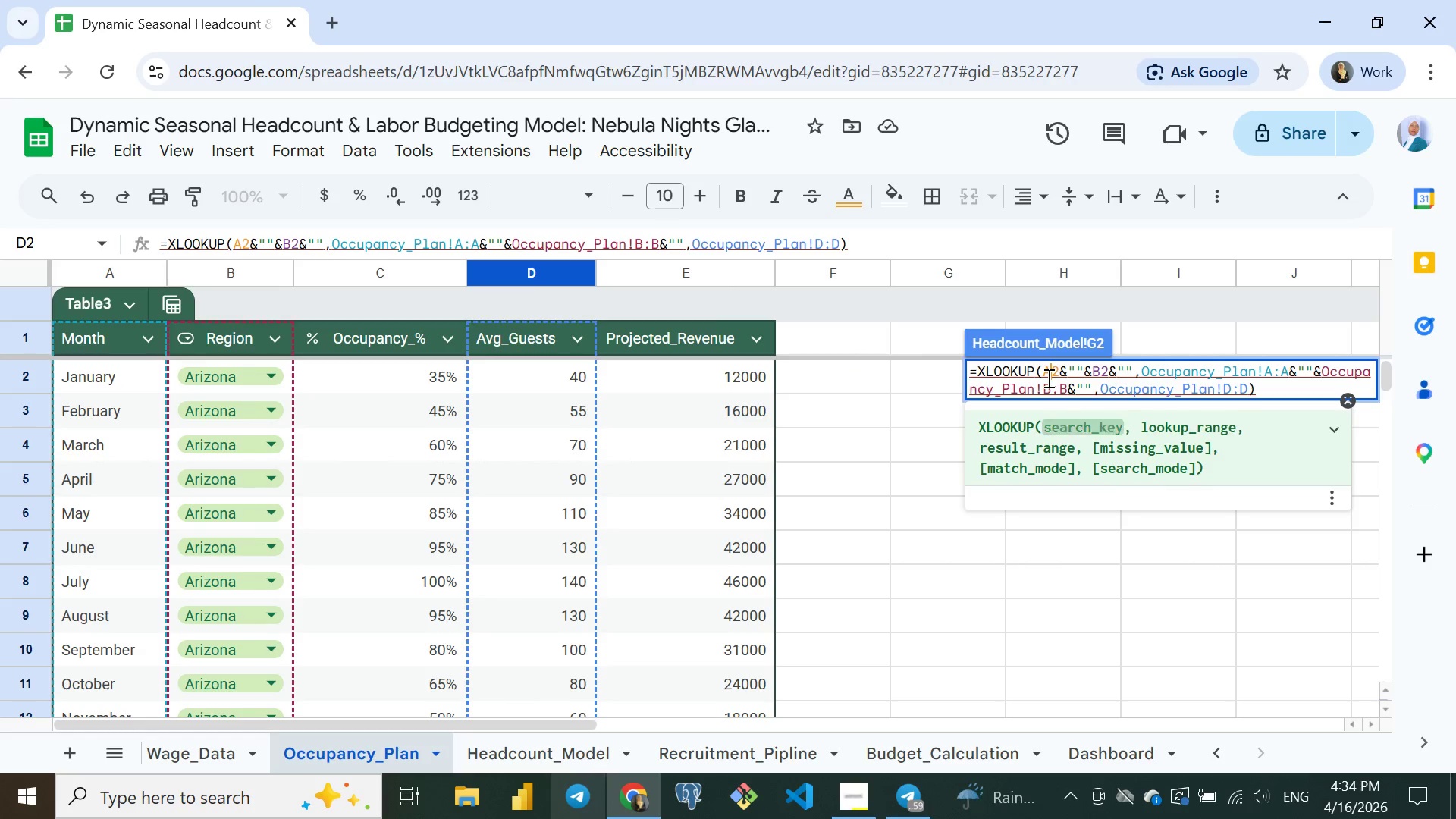 
left_click([1047, 378])
 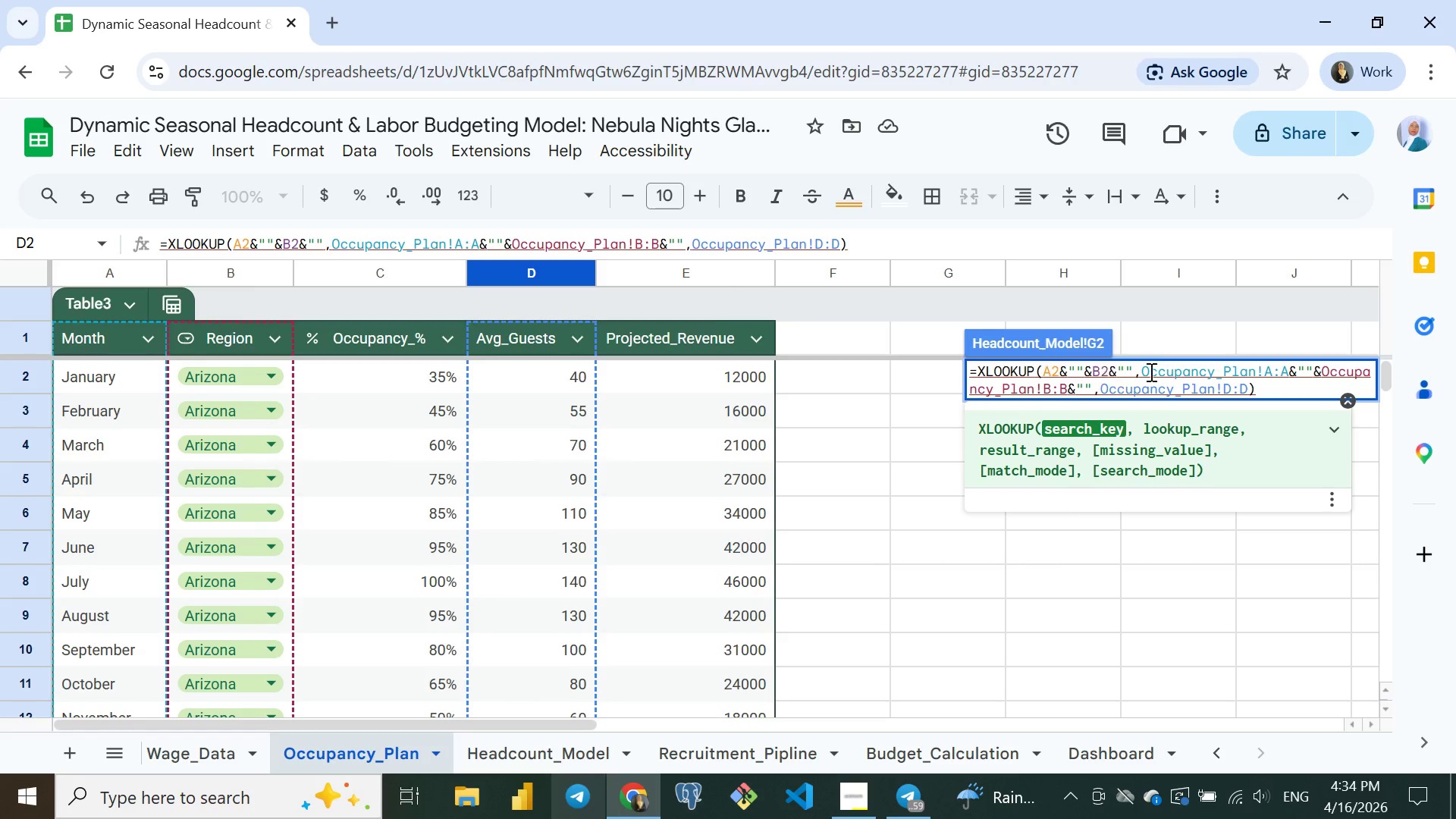 
left_click([1172, 369])
 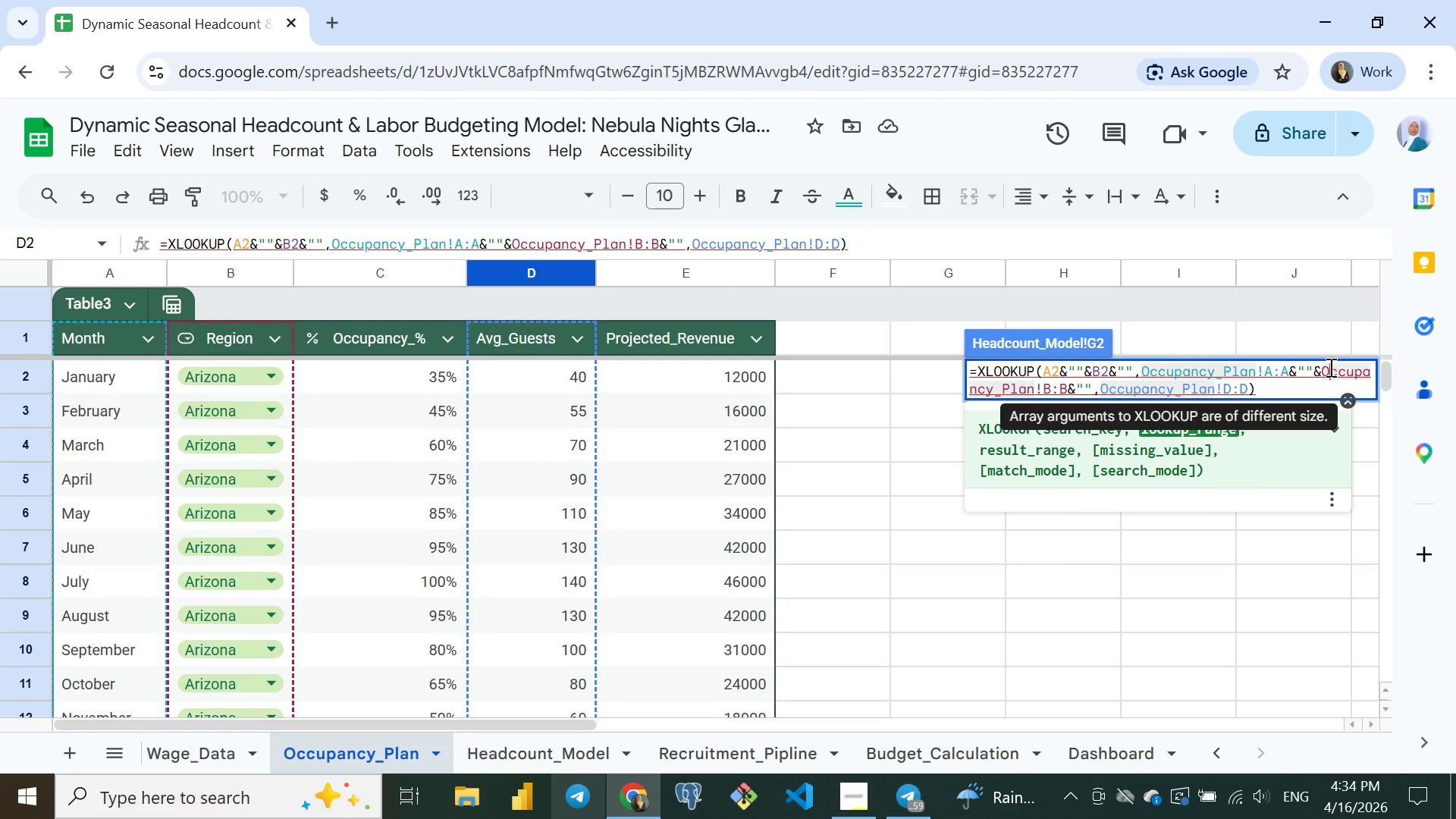 
left_click([1329, 367])
 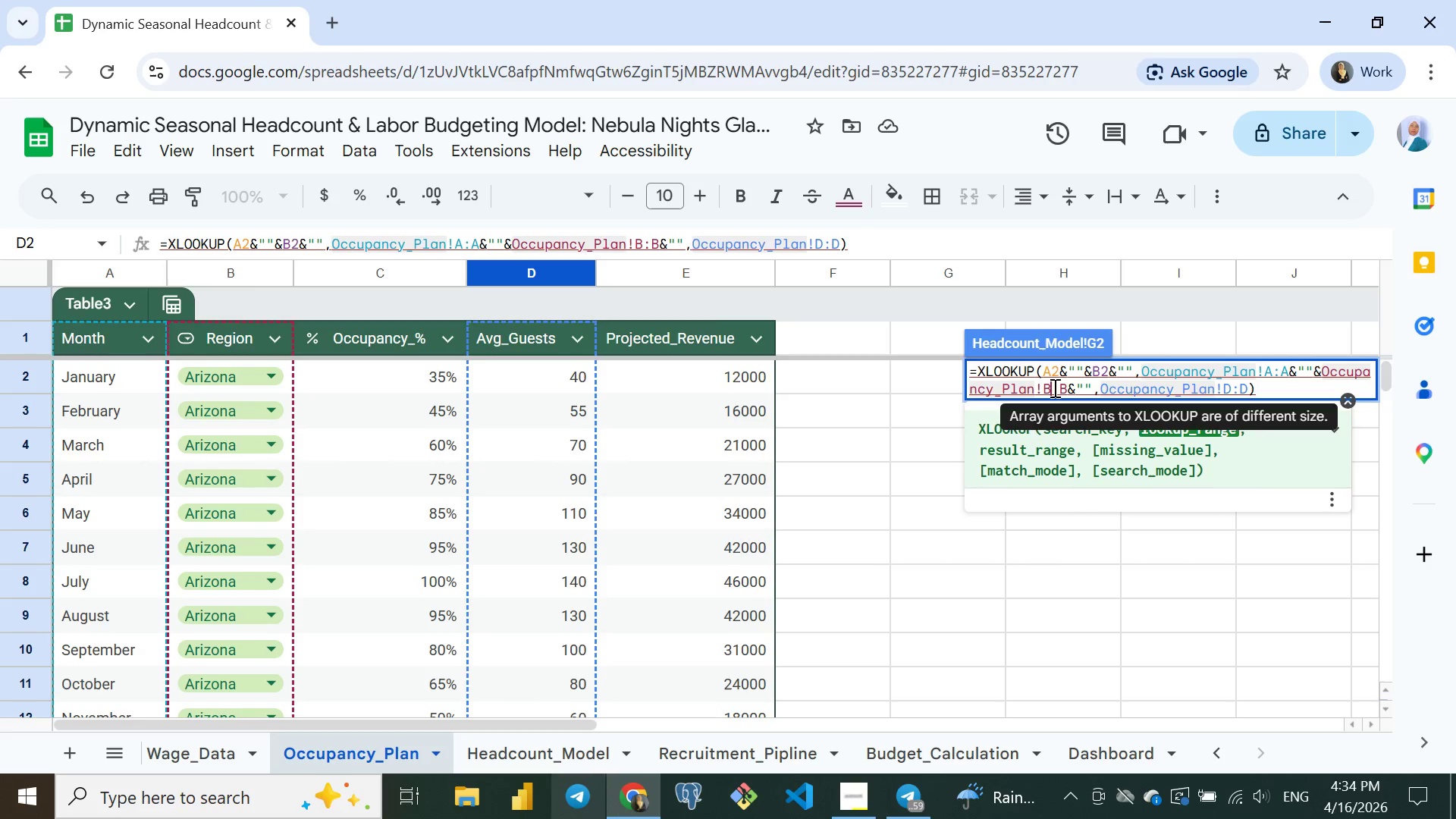 
left_click([1053, 388])
 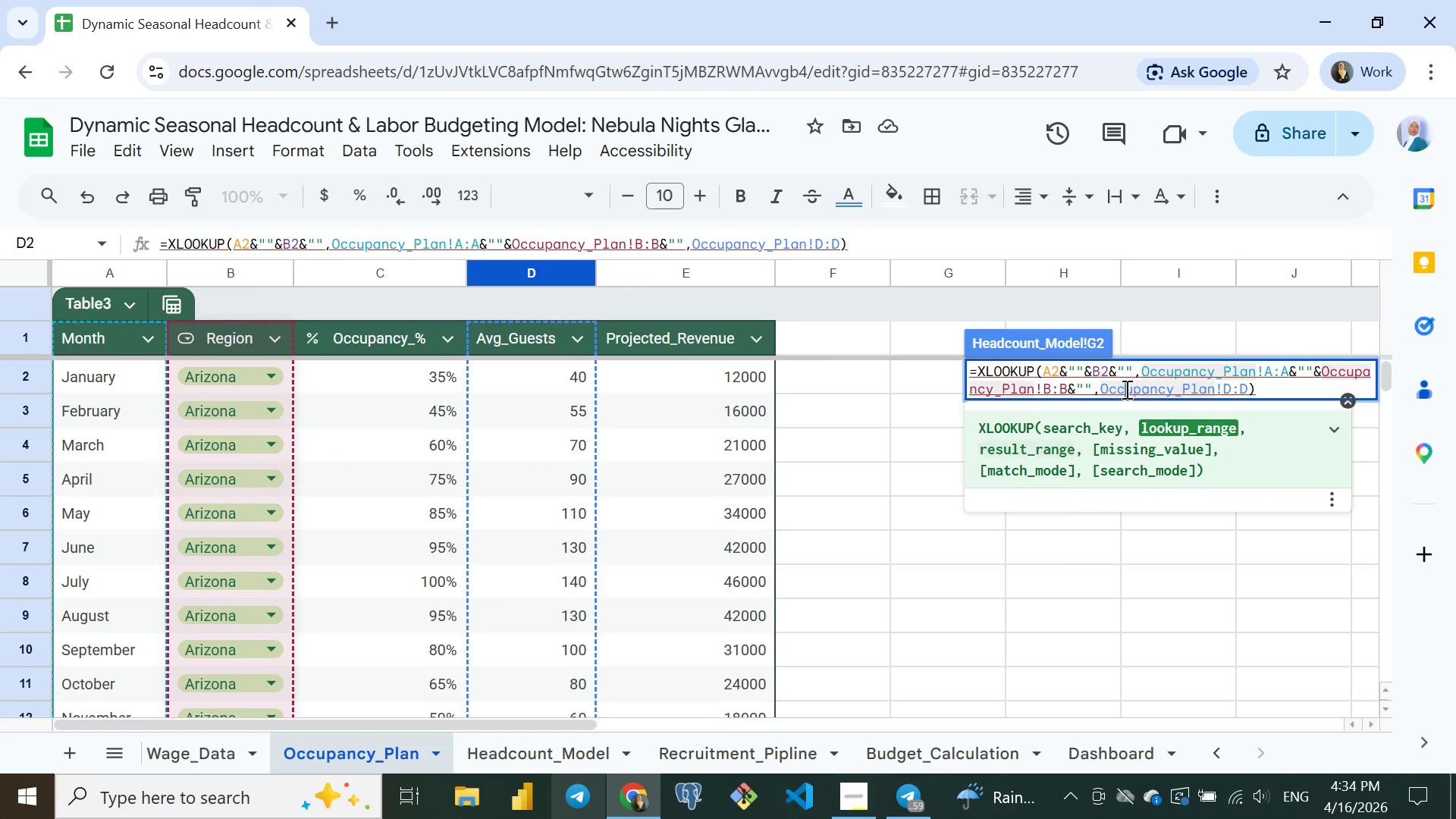 
left_click([1125, 389])
 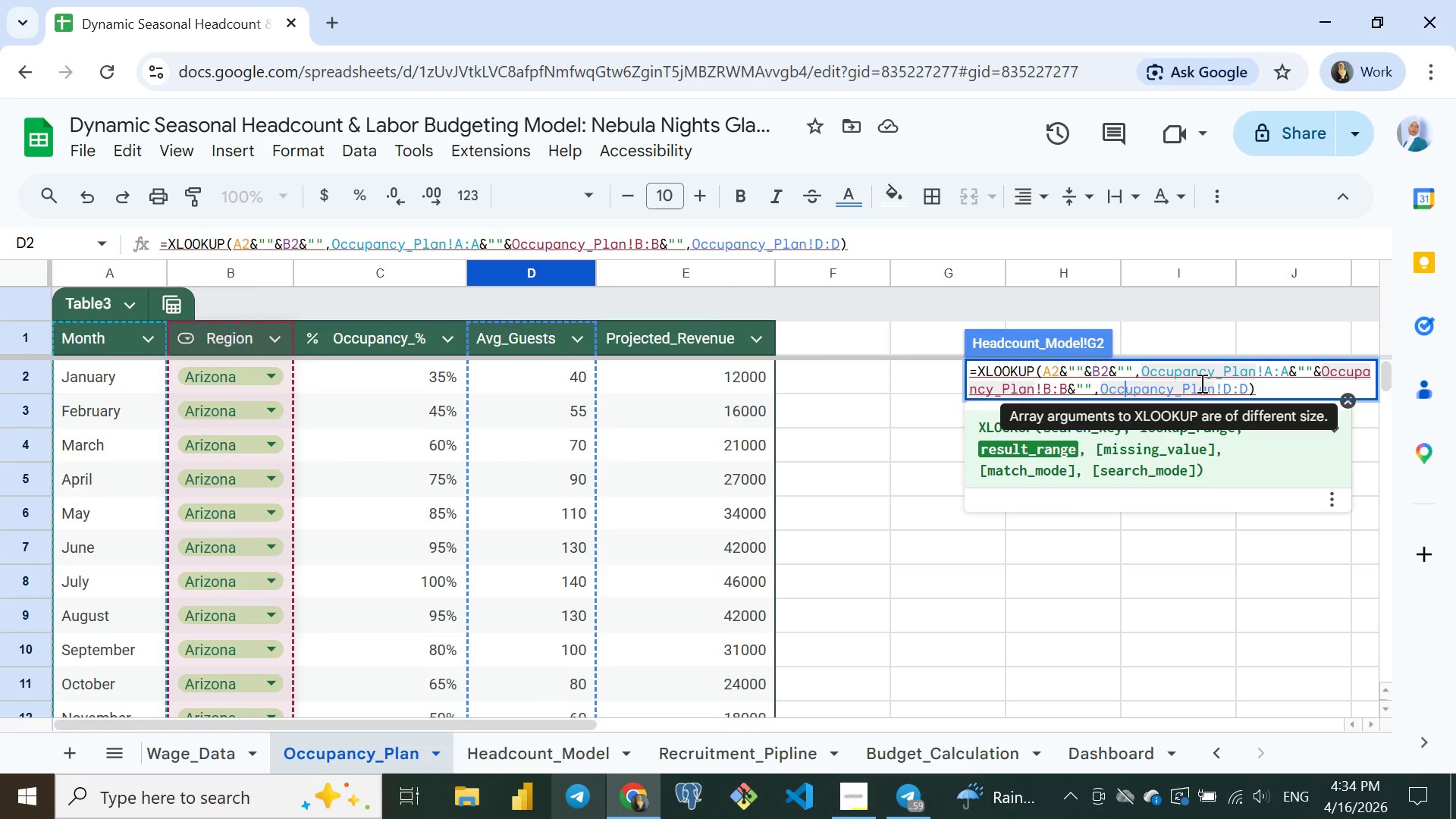 
left_click([1200, 383])
 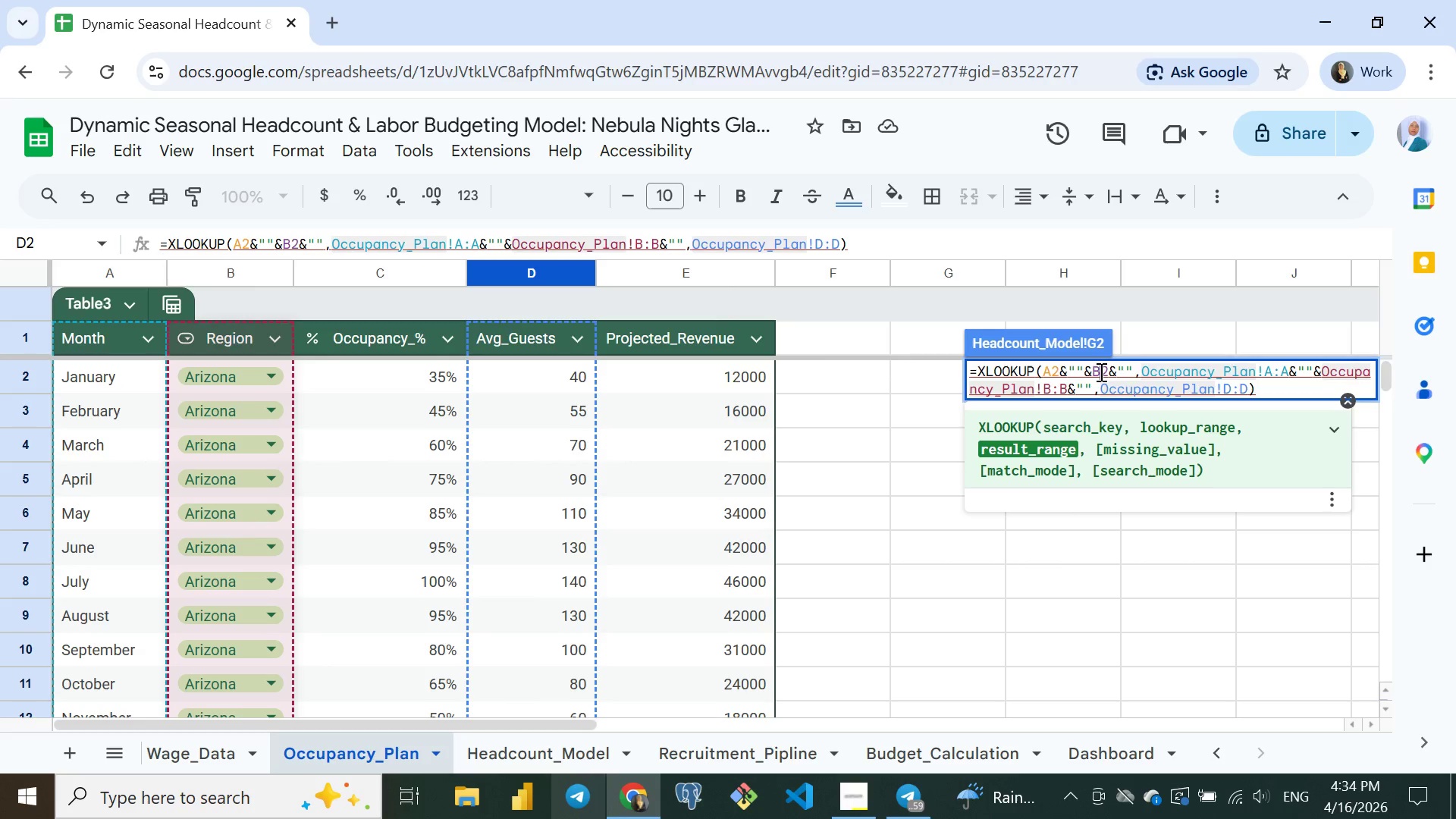 
left_click([1100, 372])
 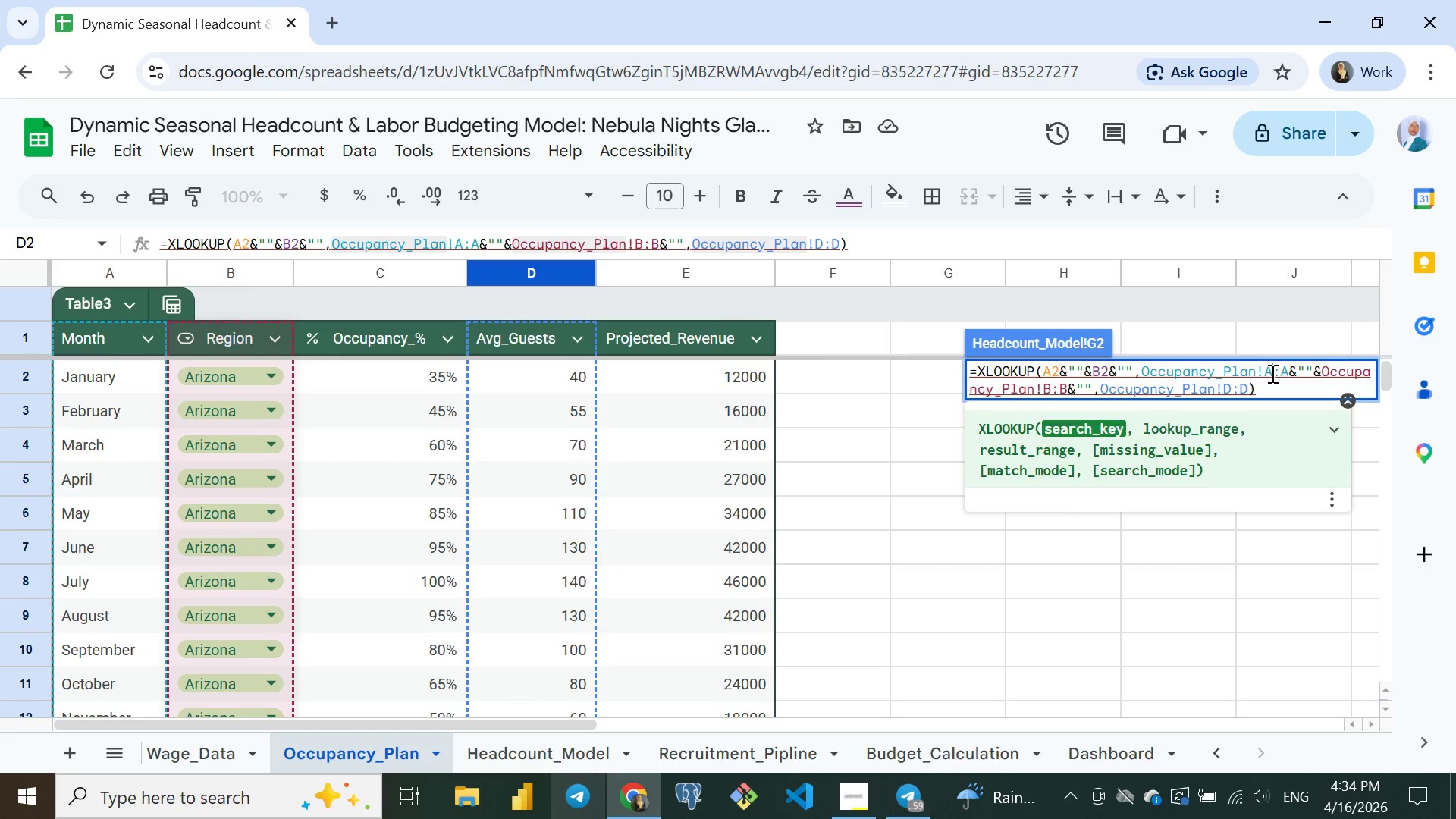 
left_click([1271, 373])
 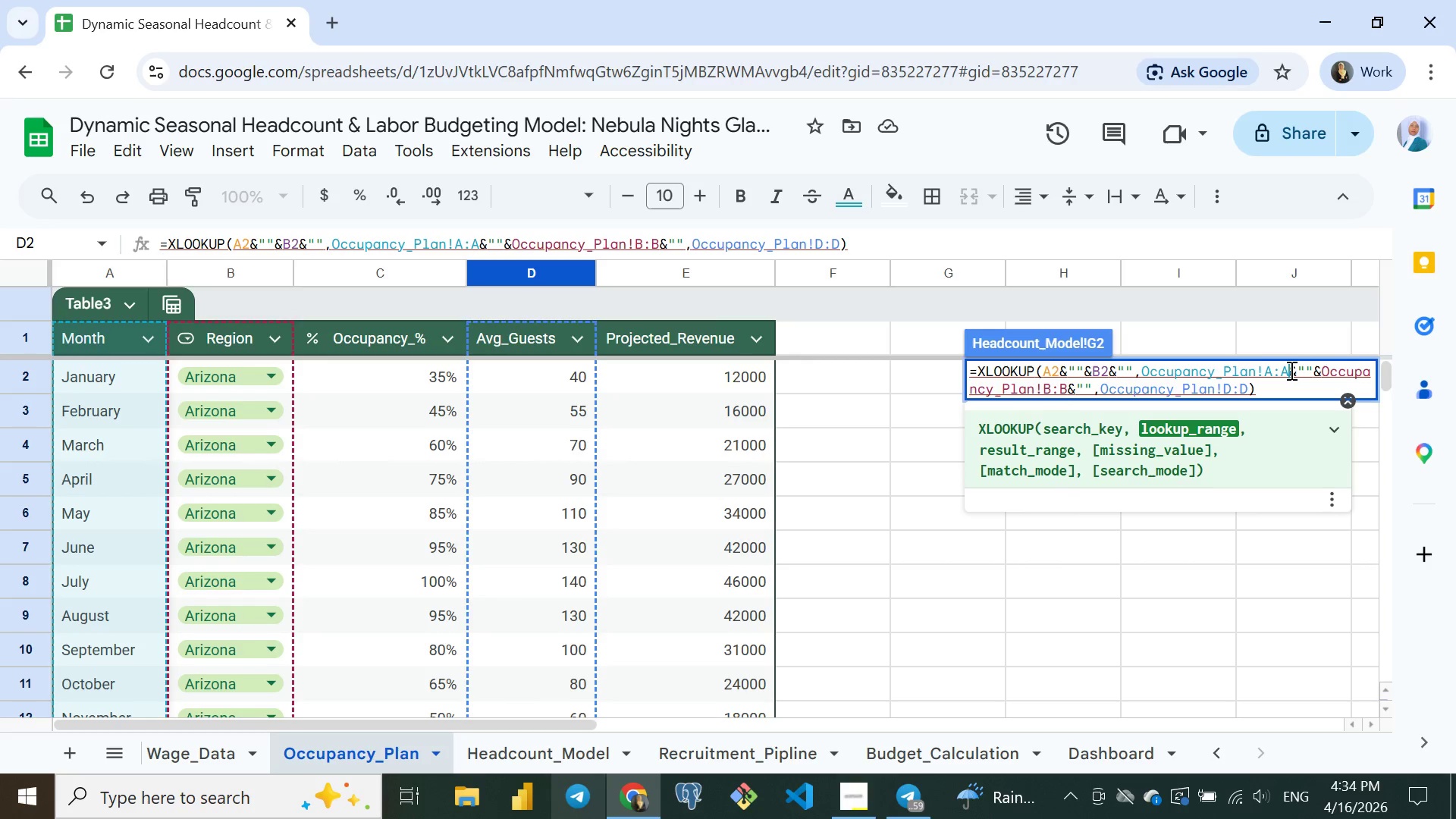 
left_click([1290, 370])
 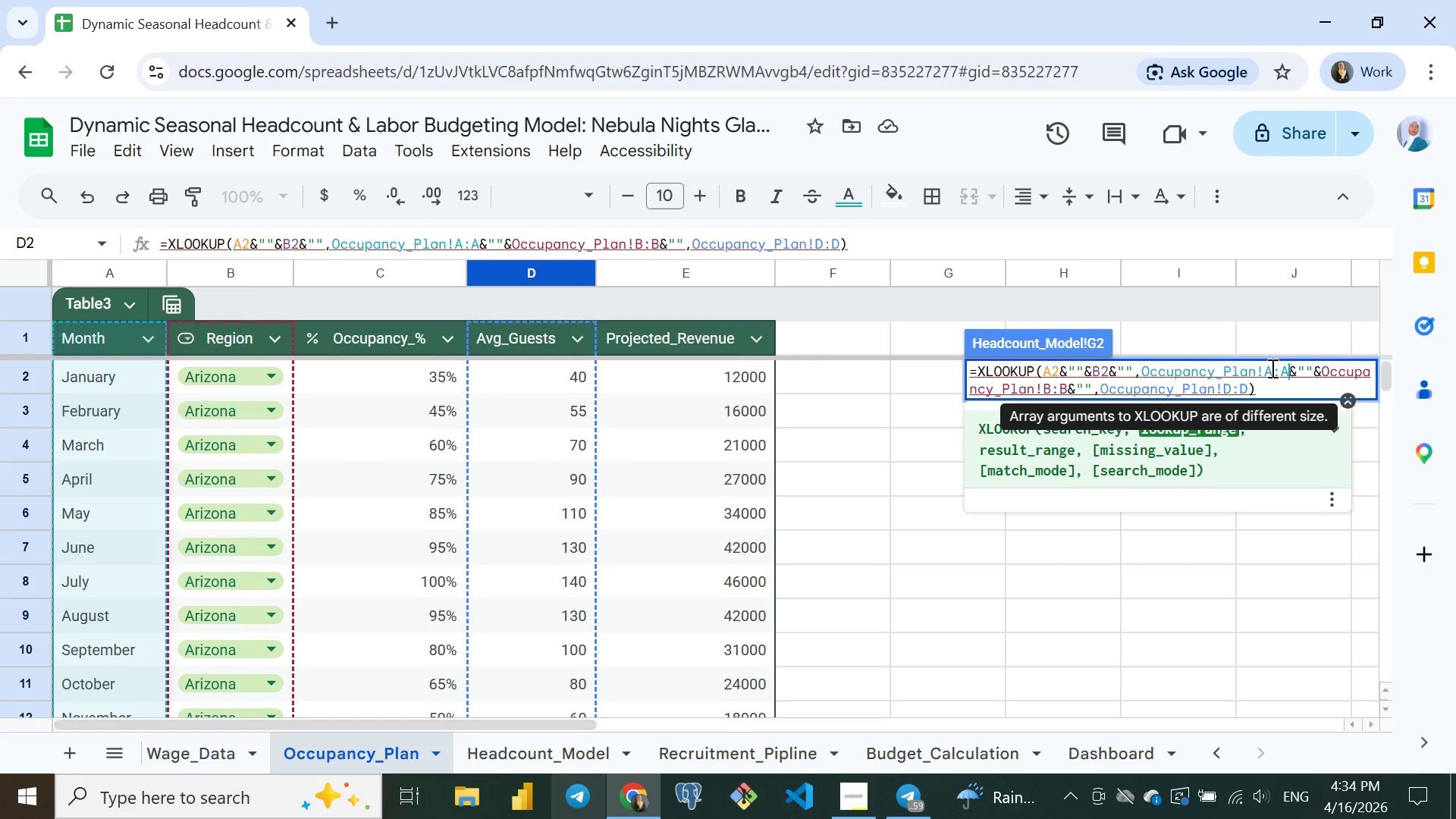 
wait(6.58)
 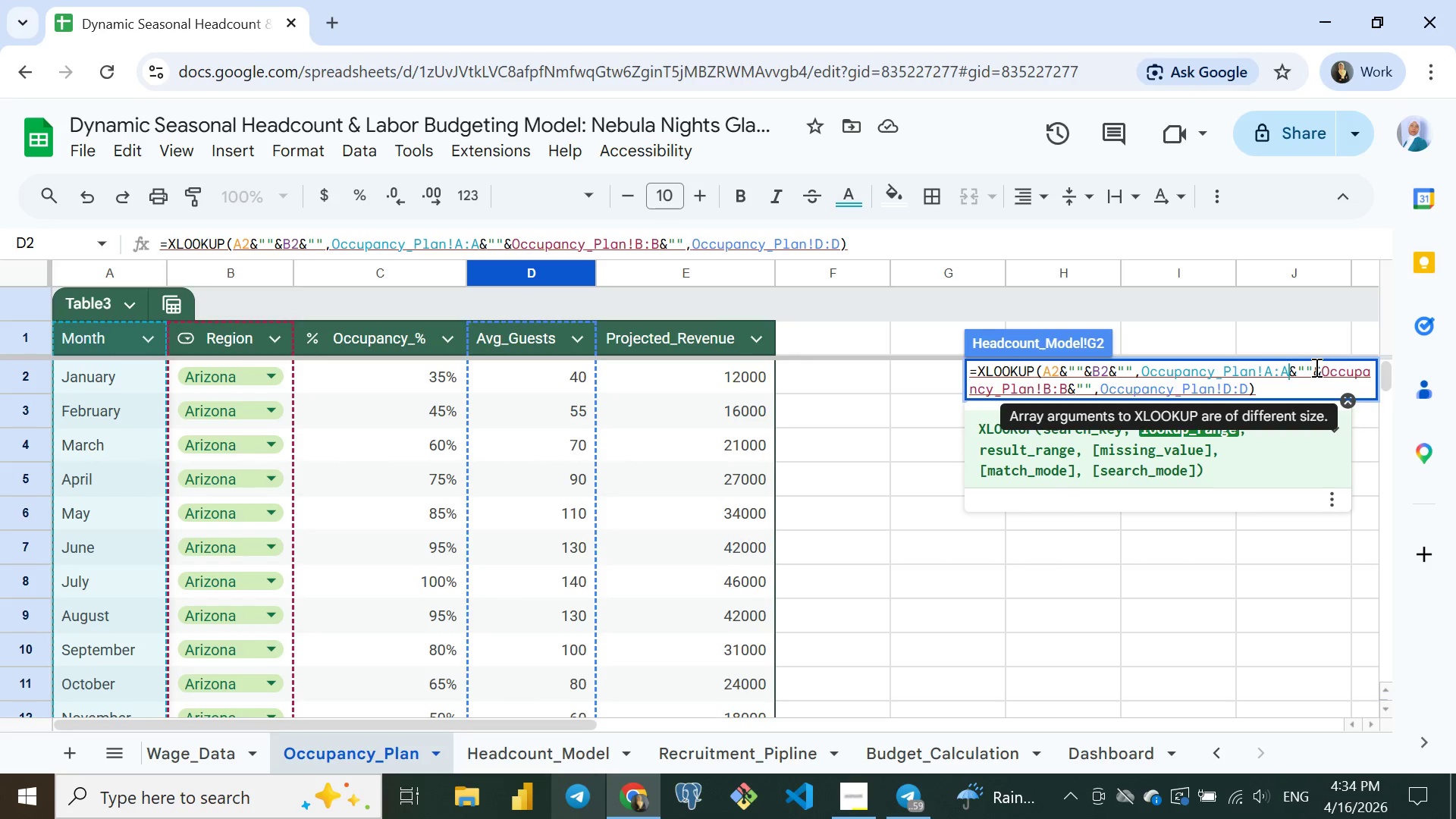 
left_click([1271, 368])
 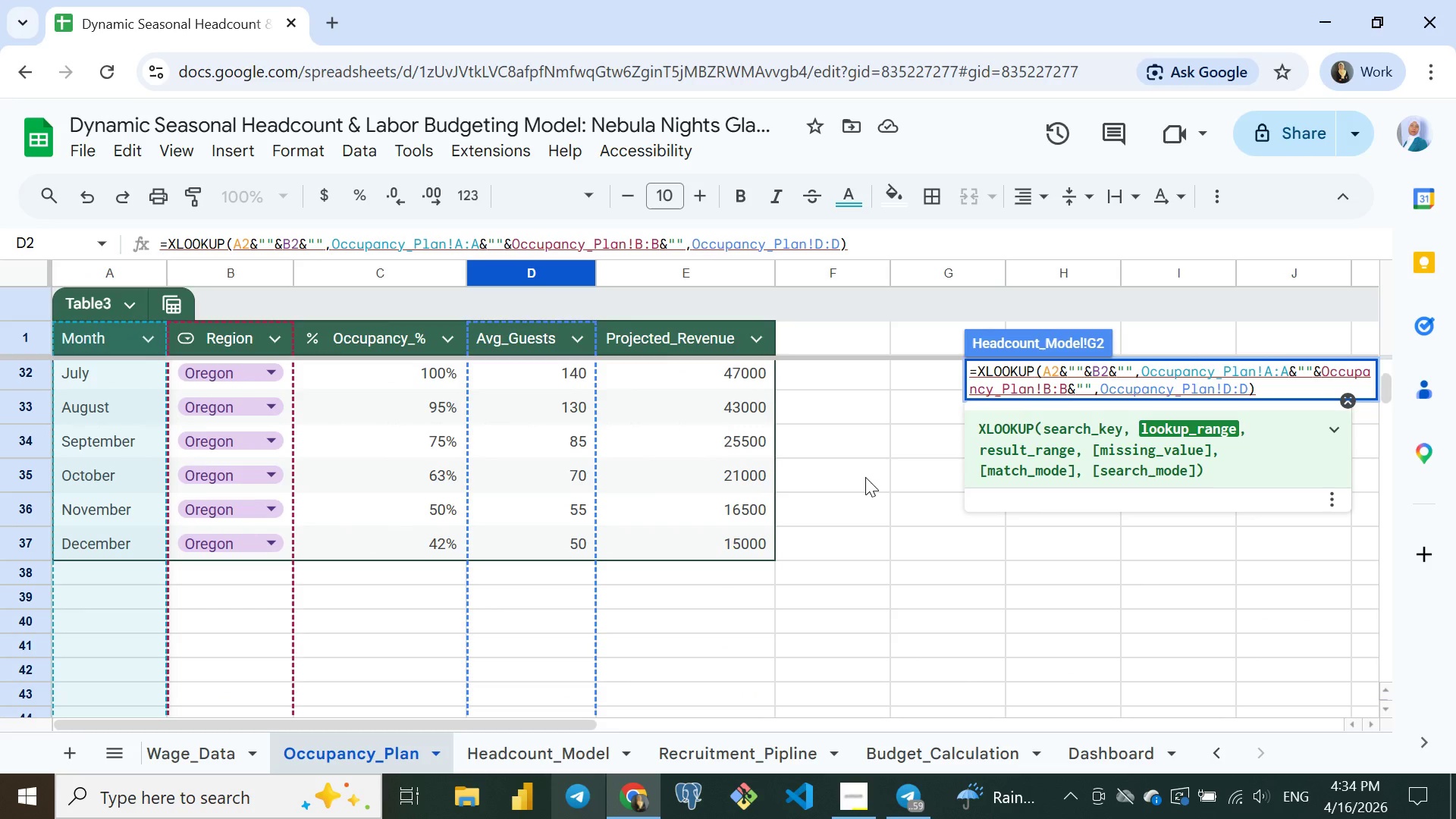 
wait(10.52)
 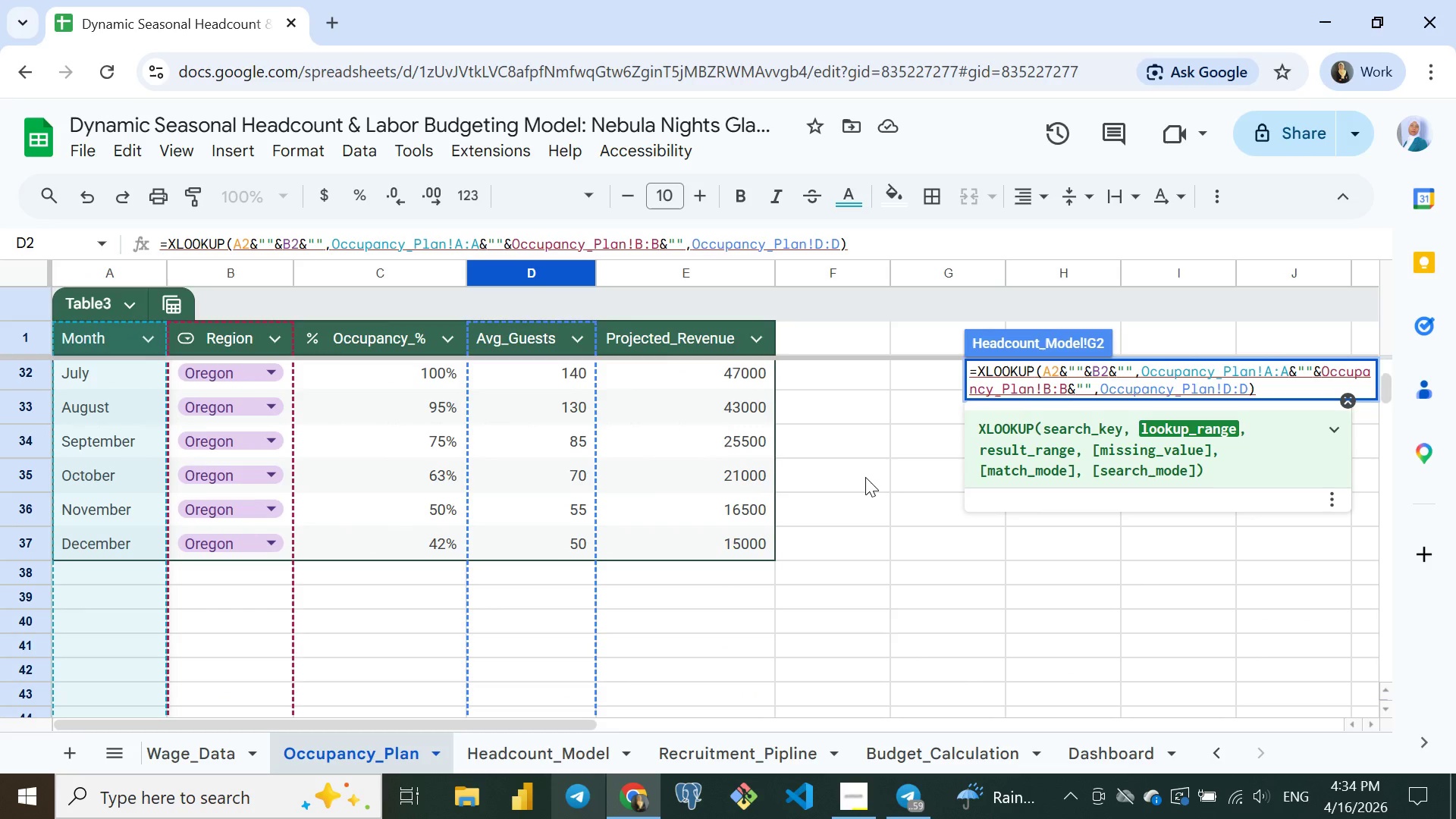 
key(2)
 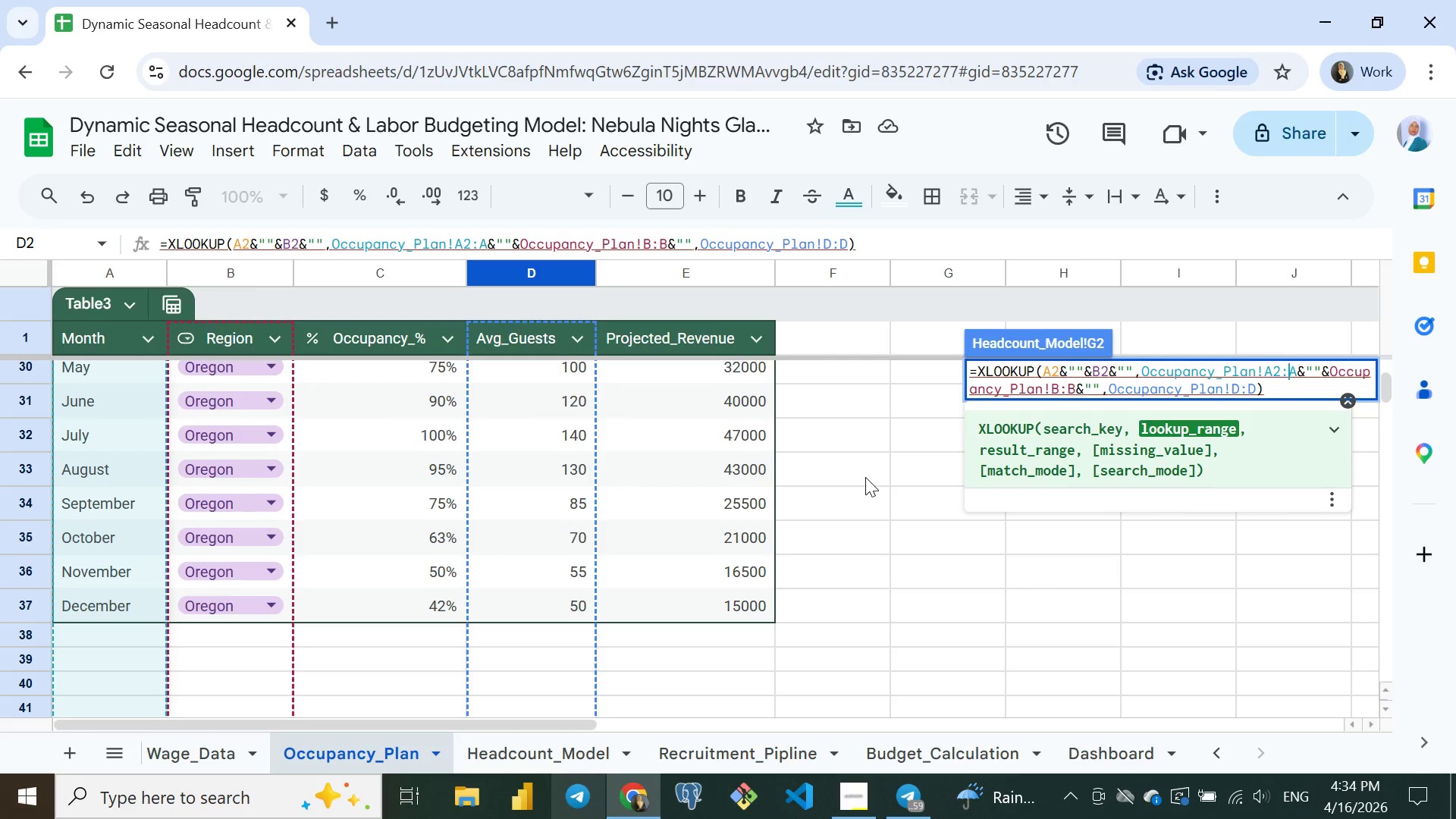 
key(ArrowRight)
 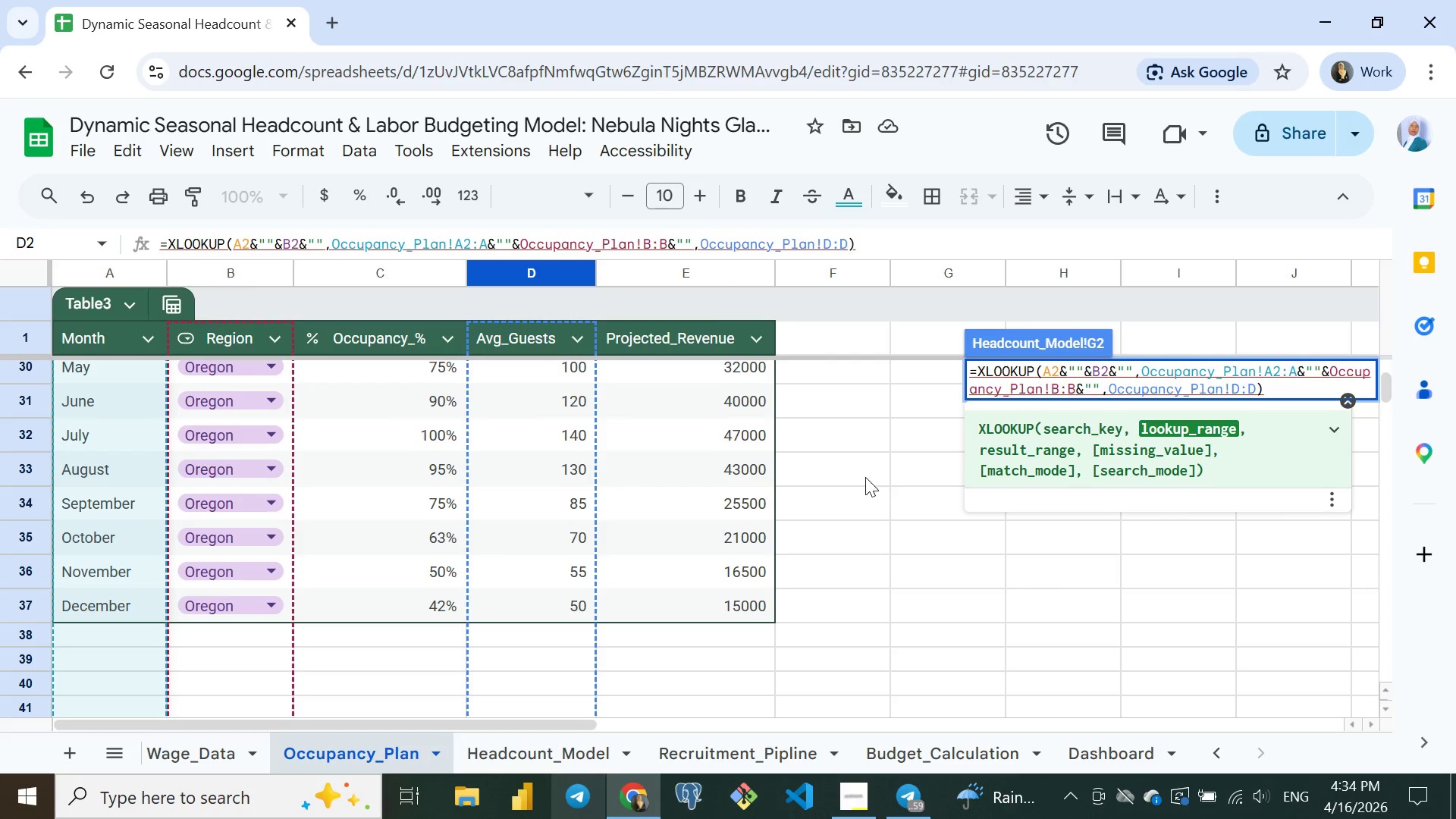 
key(ArrowRight)
 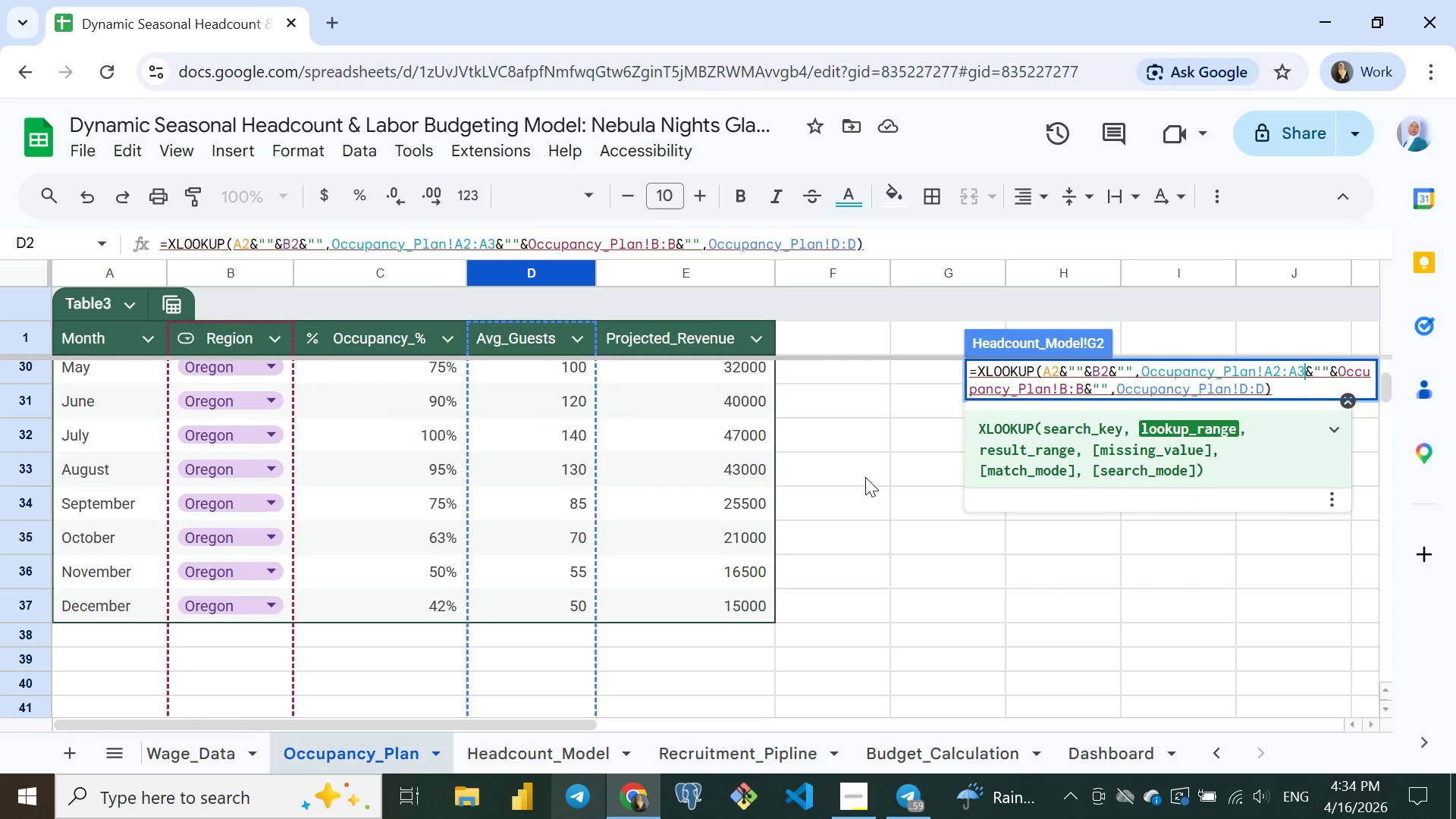 
type(37)
 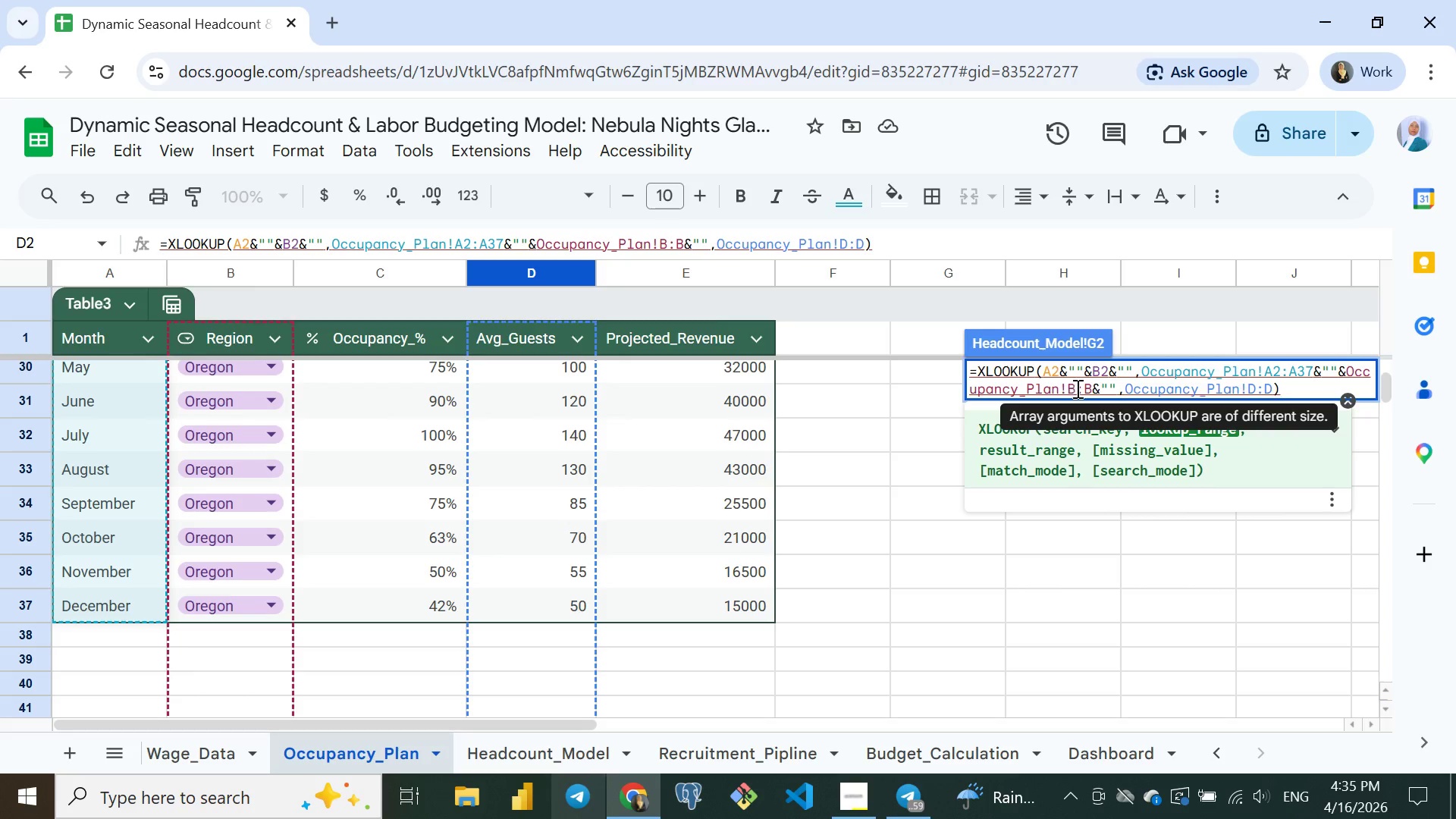 
left_click([1078, 388])
 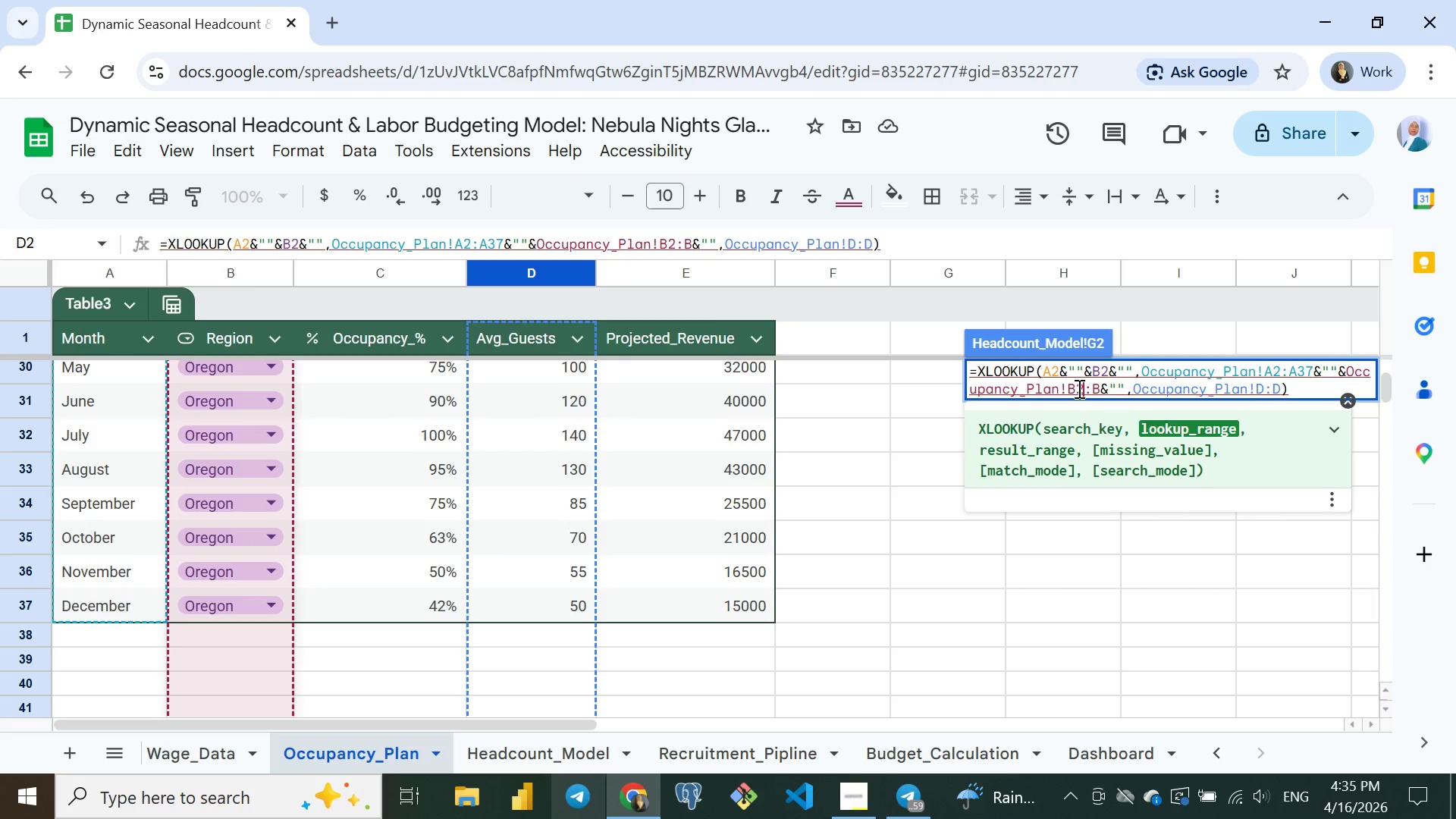 
key(2)
 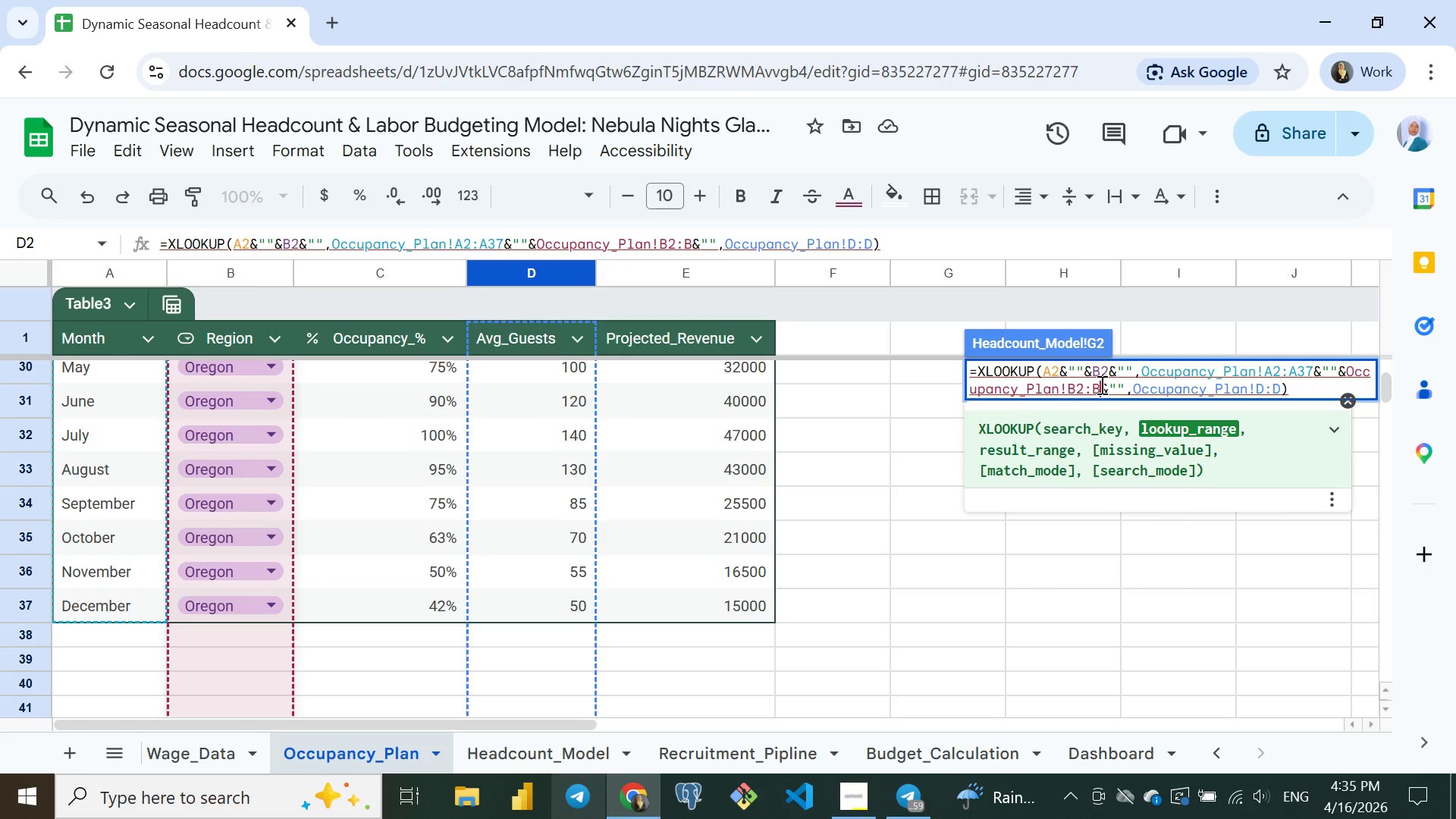 
left_click([1100, 384])
 